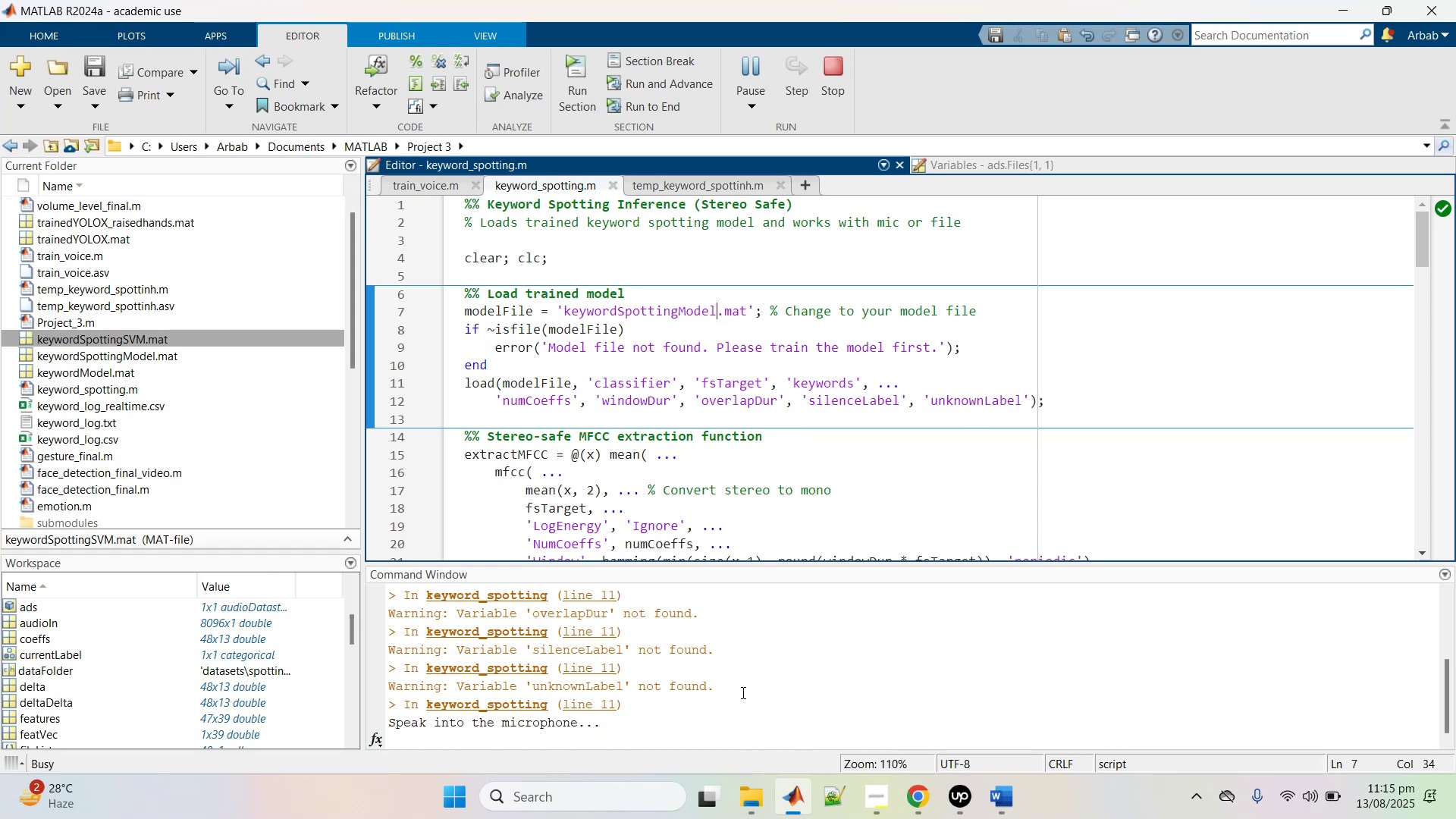 
left_click([919, 798])
 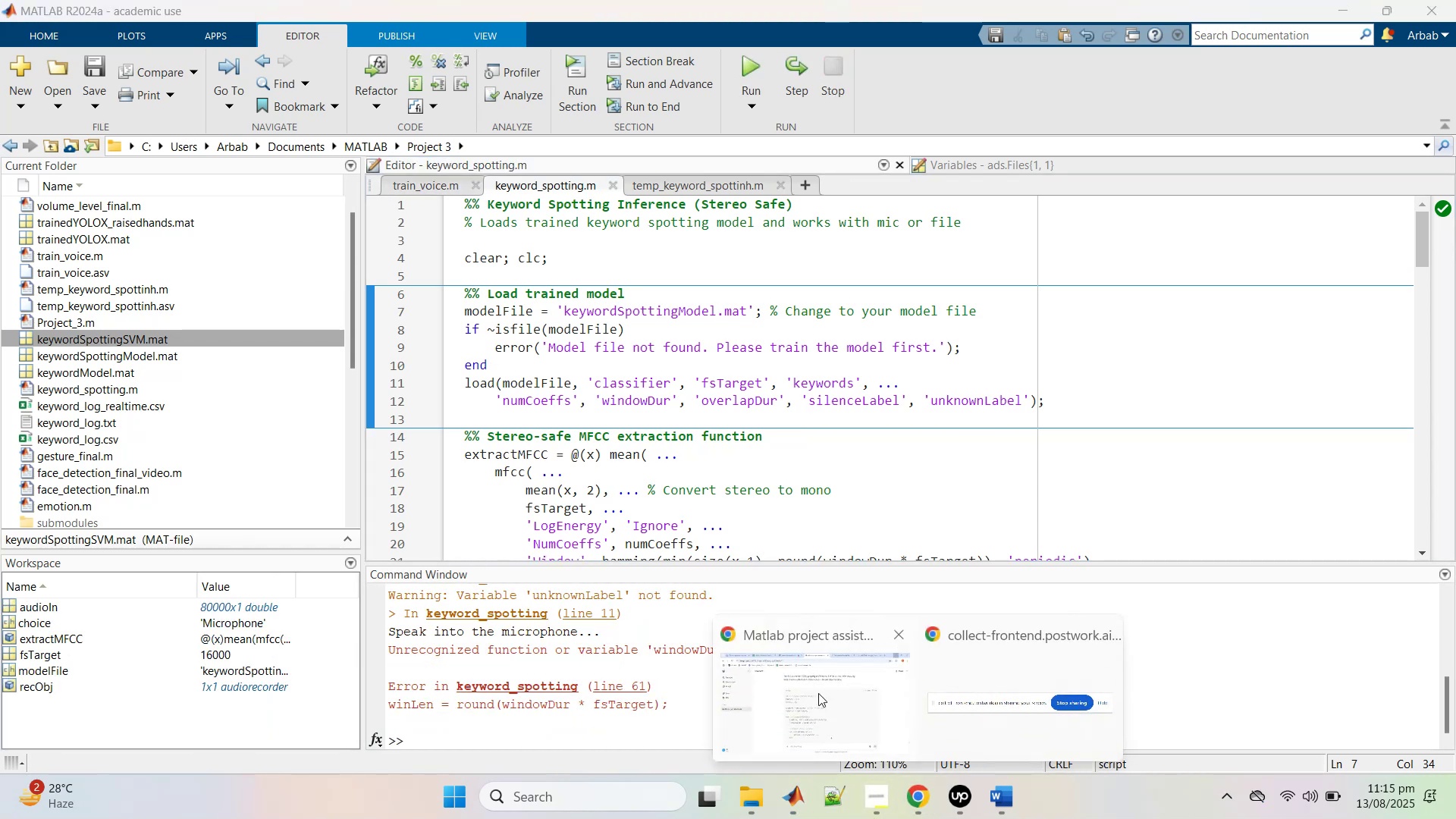 
left_click([850, 704])
 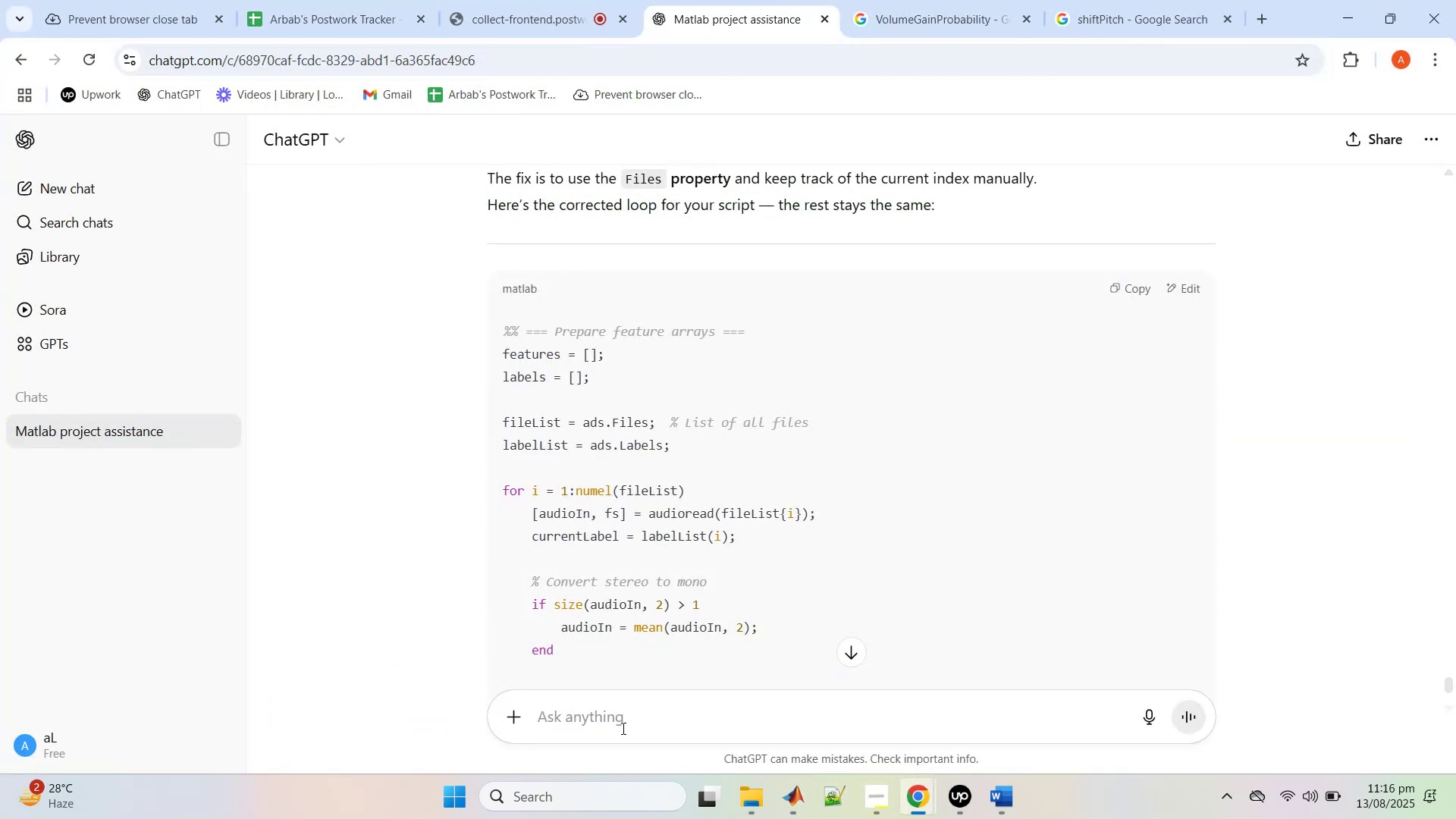 
left_click([622, 728])
 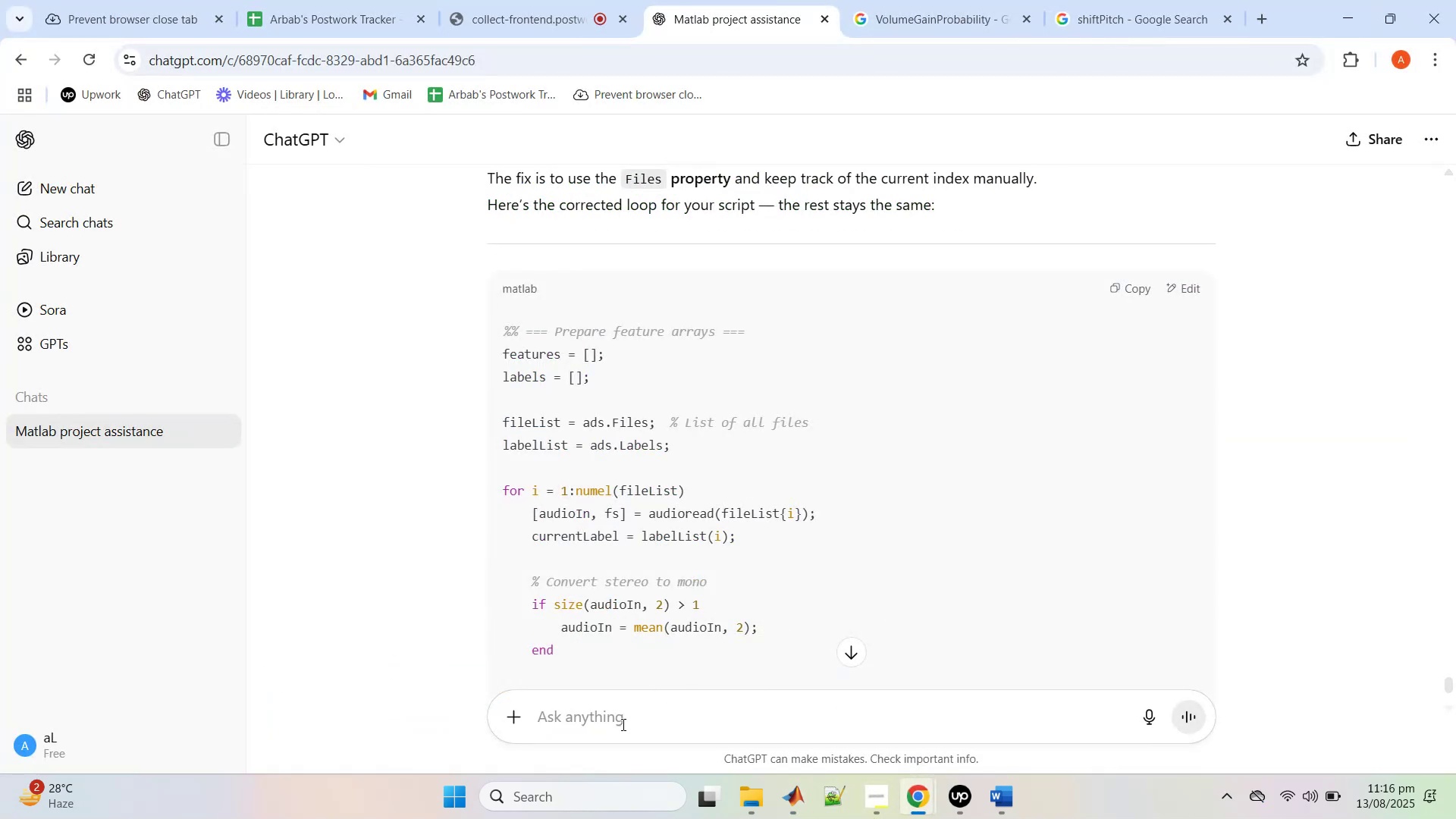 
type(now give me the )
 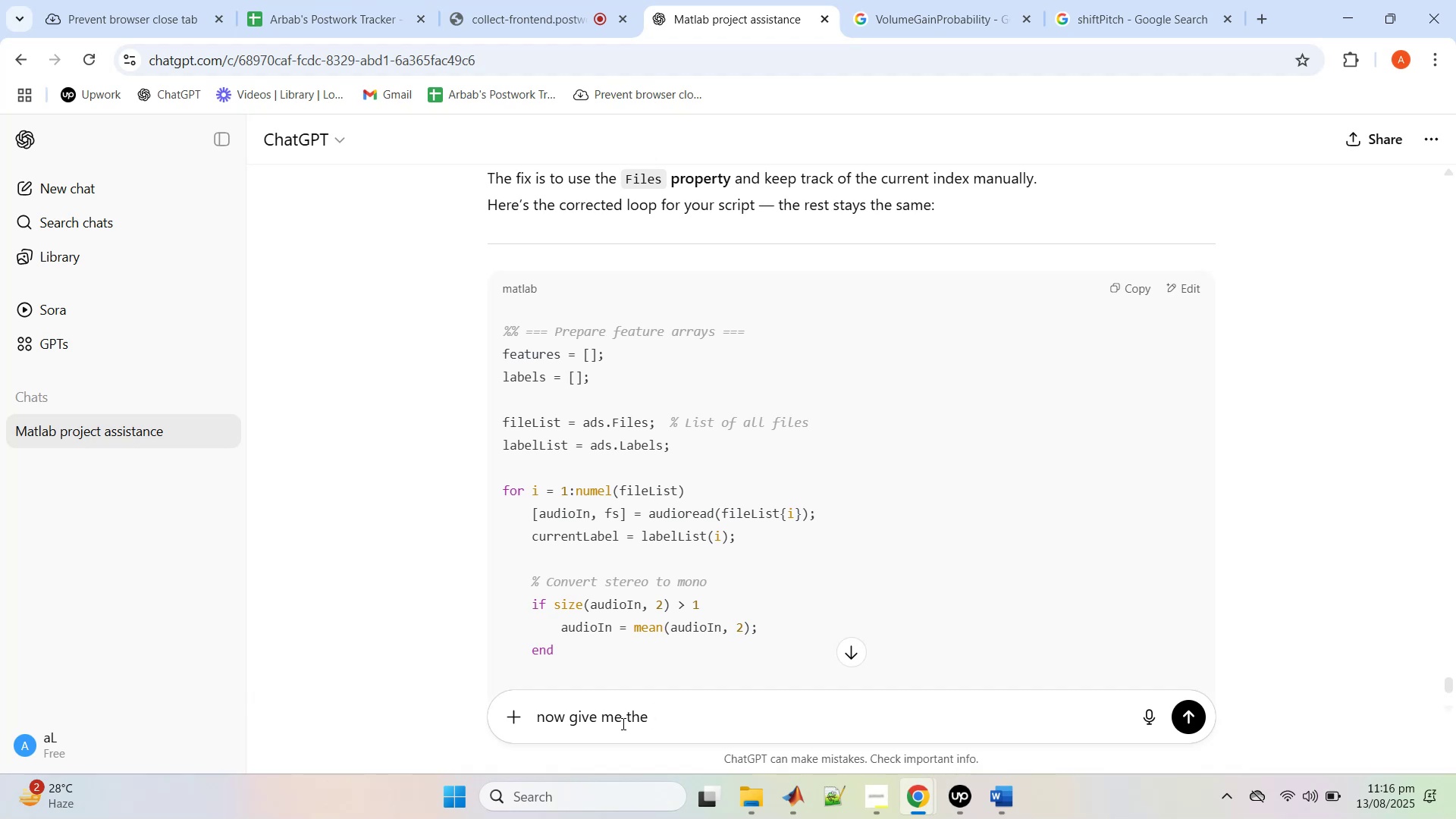 
wait(37.5)
 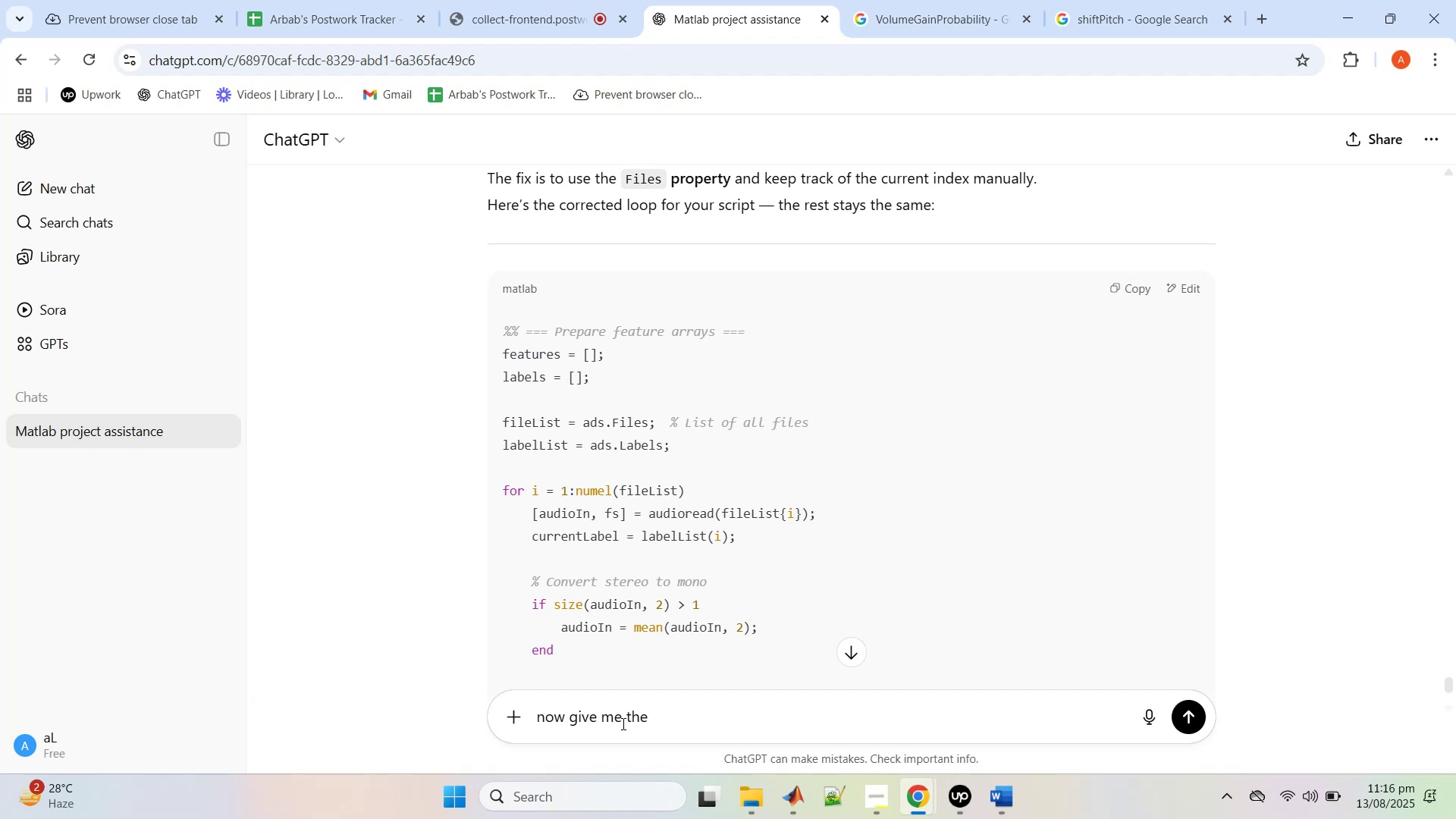 
type(sctipr to )
 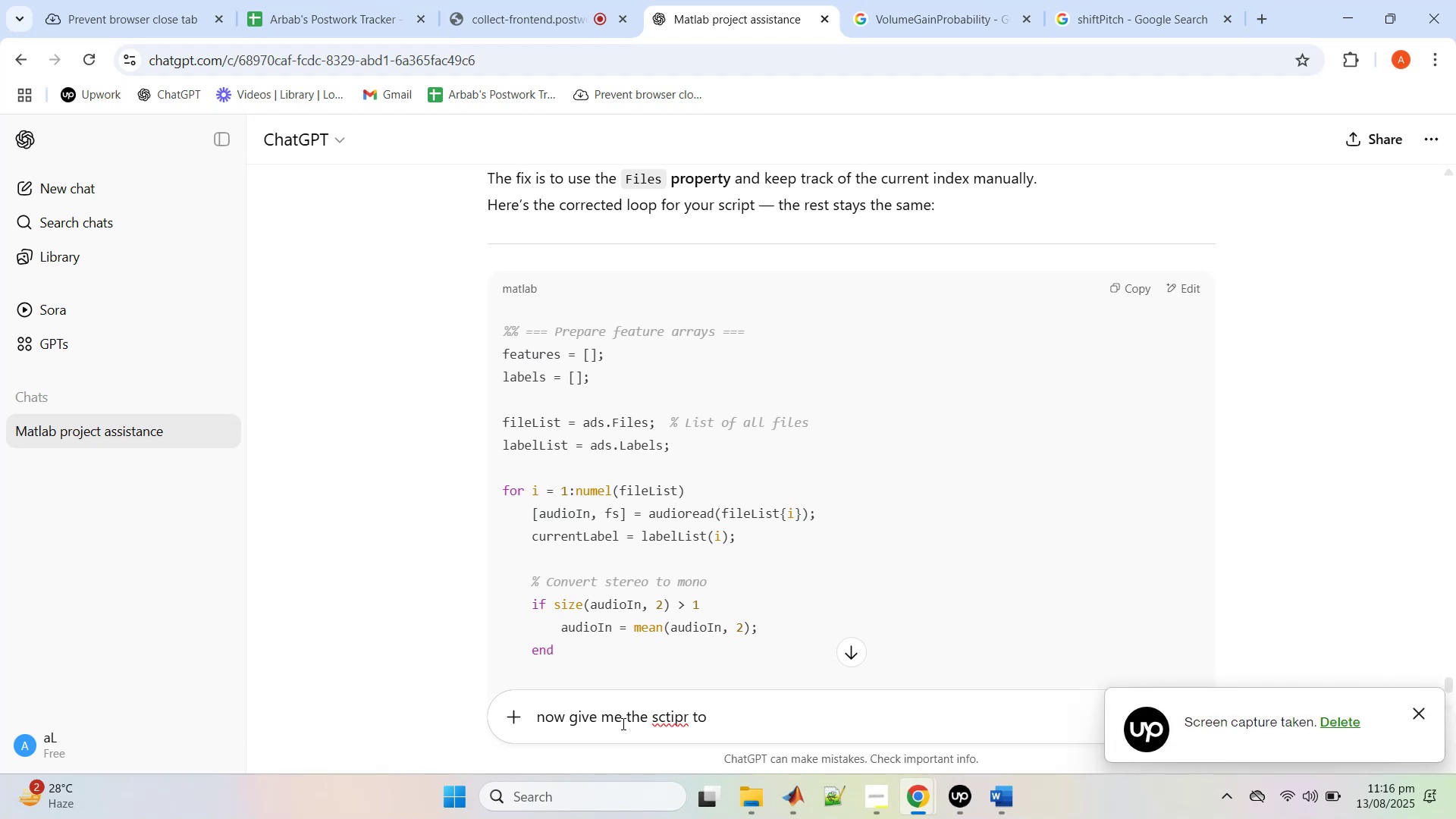 
type(work with the )
 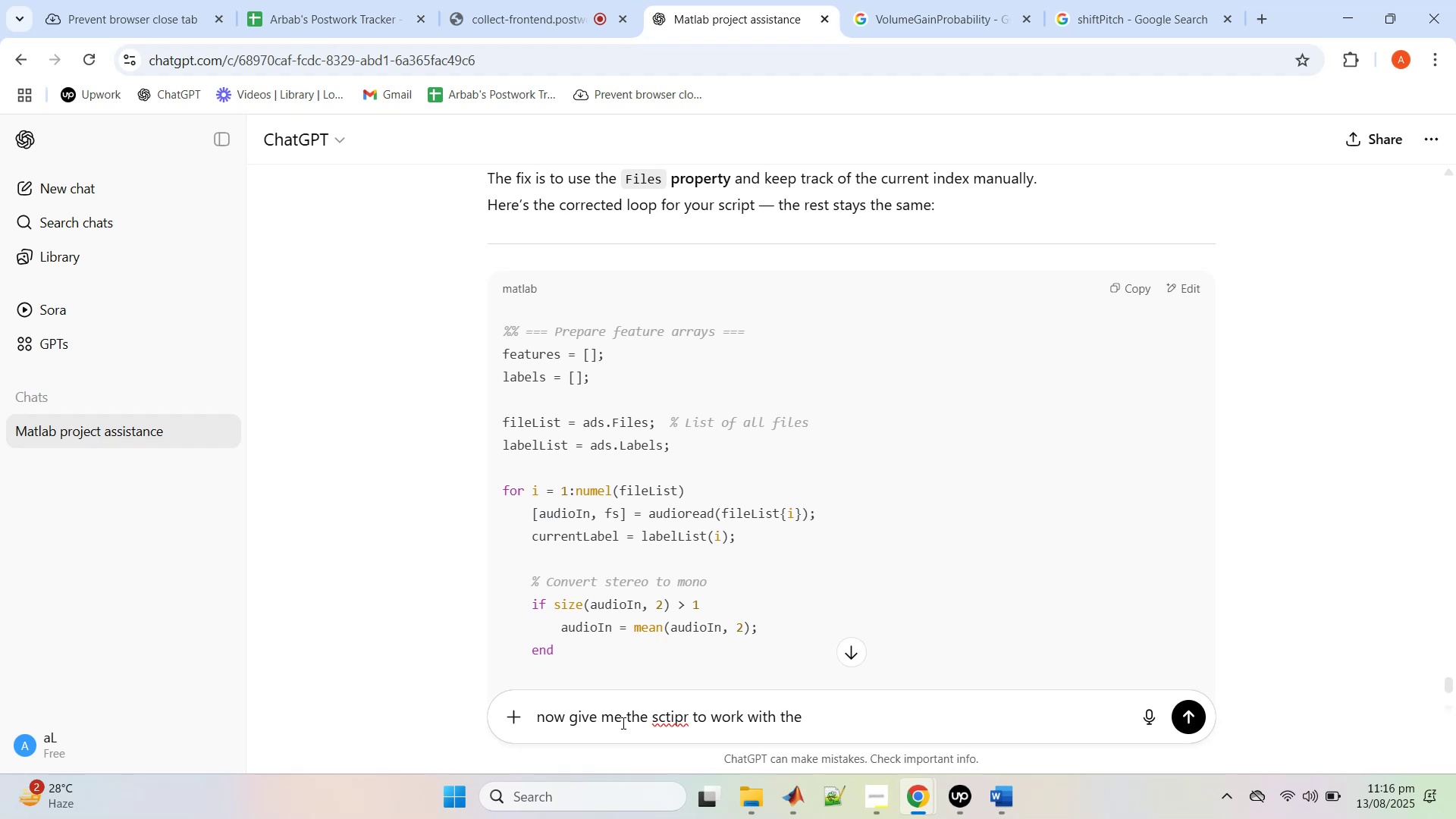 
type(mic and stored files... it should be )
 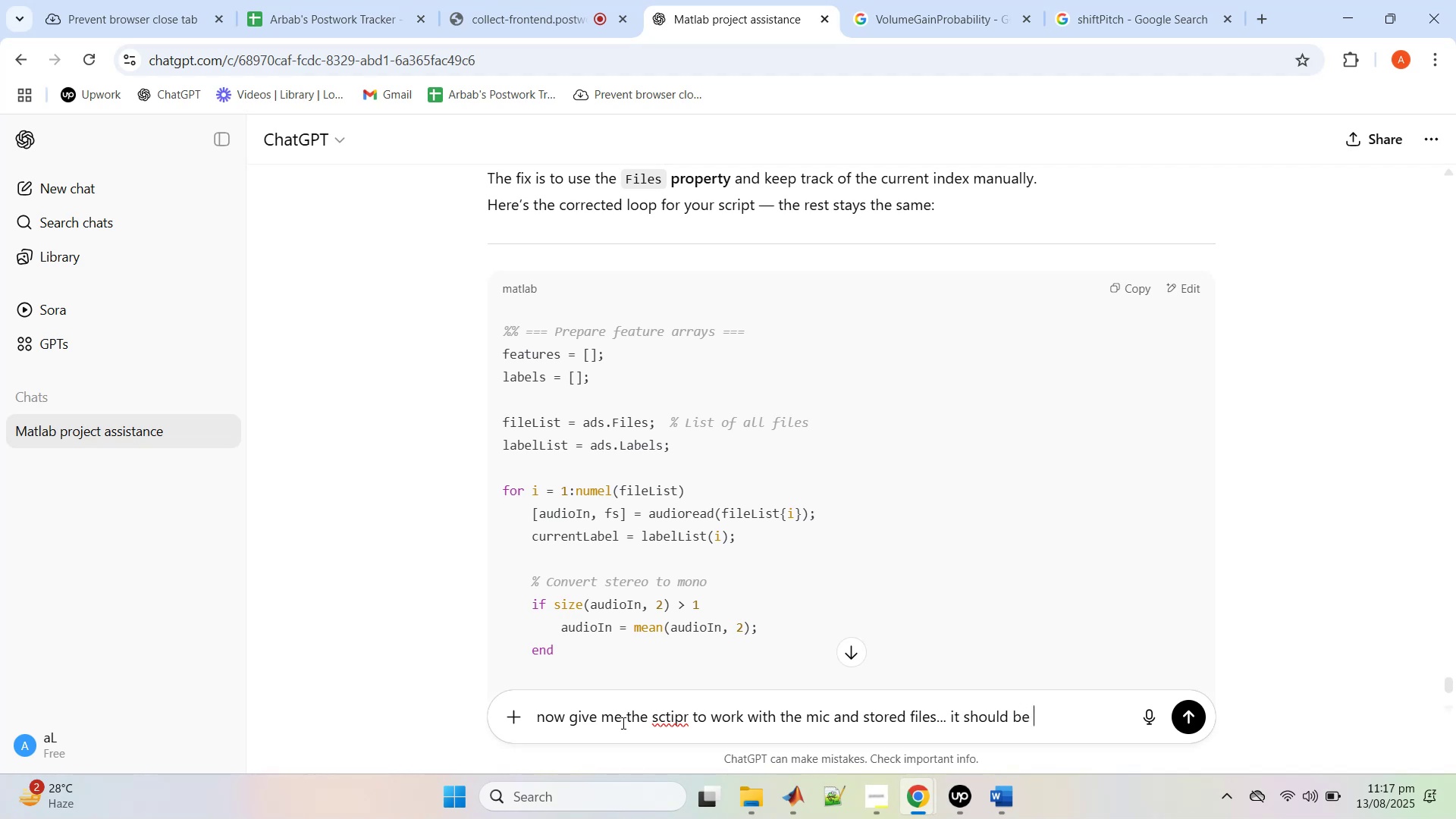 
key(Backspace)
key(Backspace)
key(Backspace)
type(work for both steroe and mono... also do consider that the work)
key(Backspace)
type(ds need some time so m)
key(Backspace)
key(Backspace)
type( whicle making chunck s)
key(Backspace)
key(Backspace)
type(s cons)
key(Backspace)
type(ider that)
 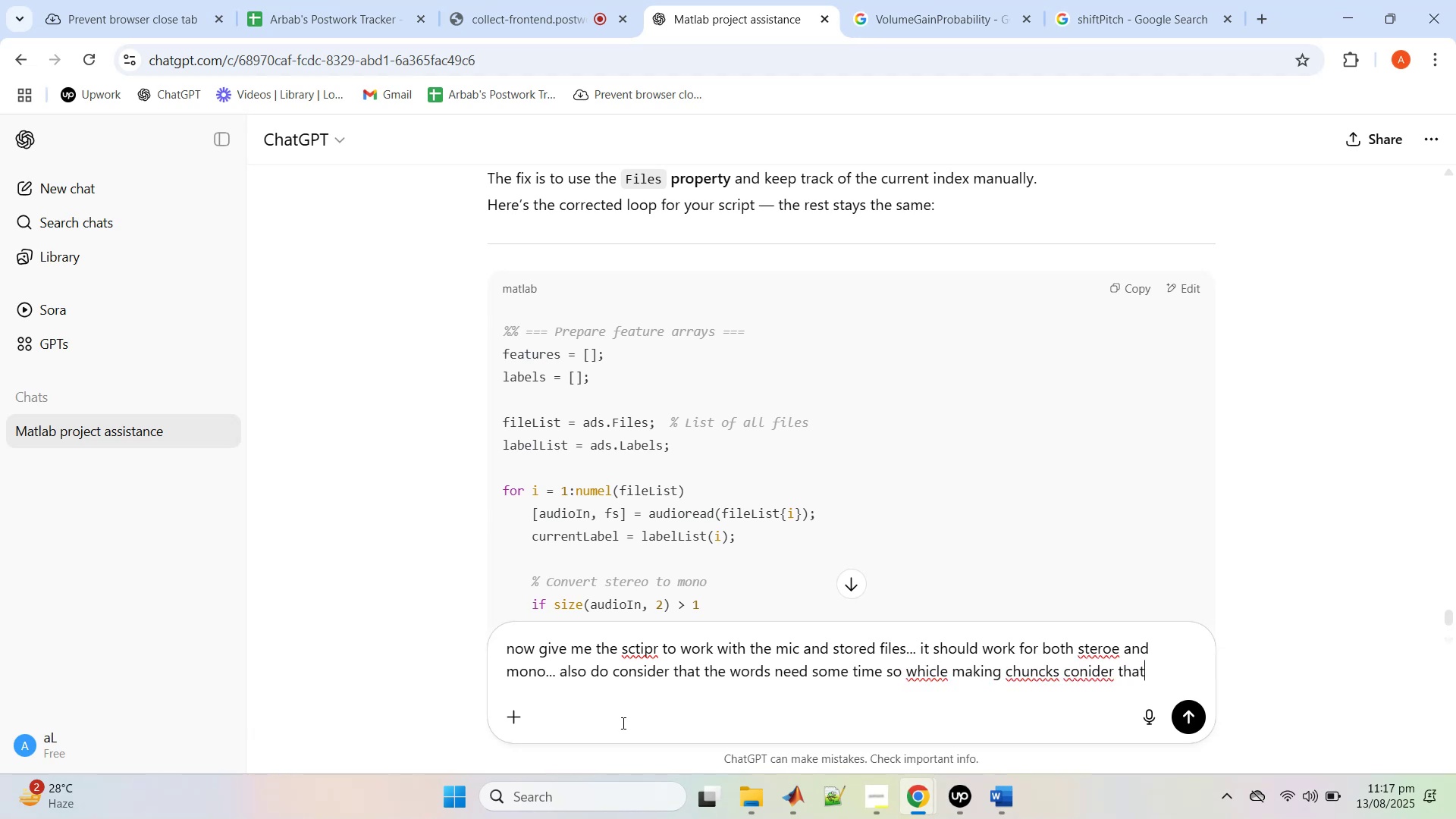 
key(Enter)
 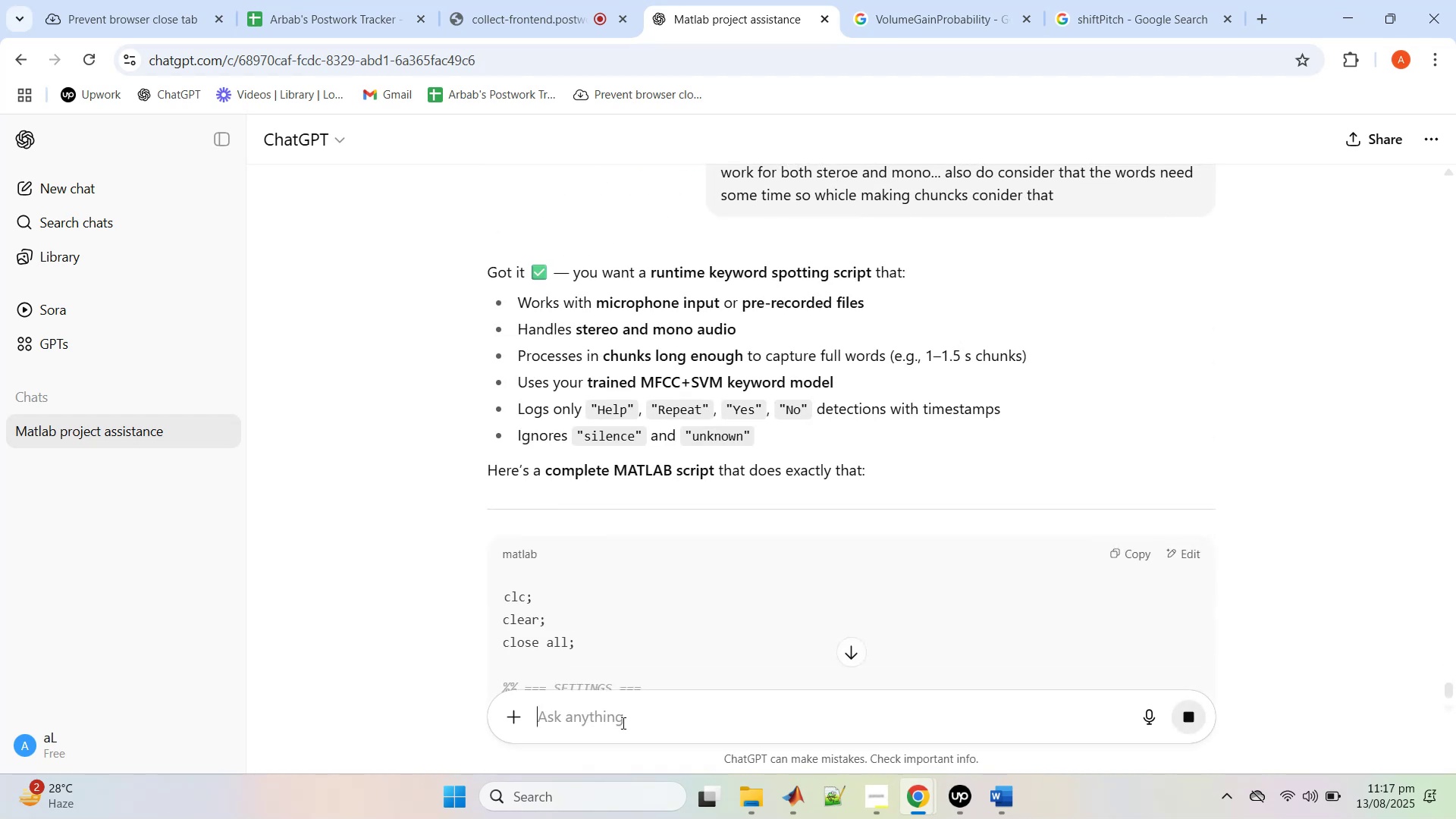 
wait(7.08)
 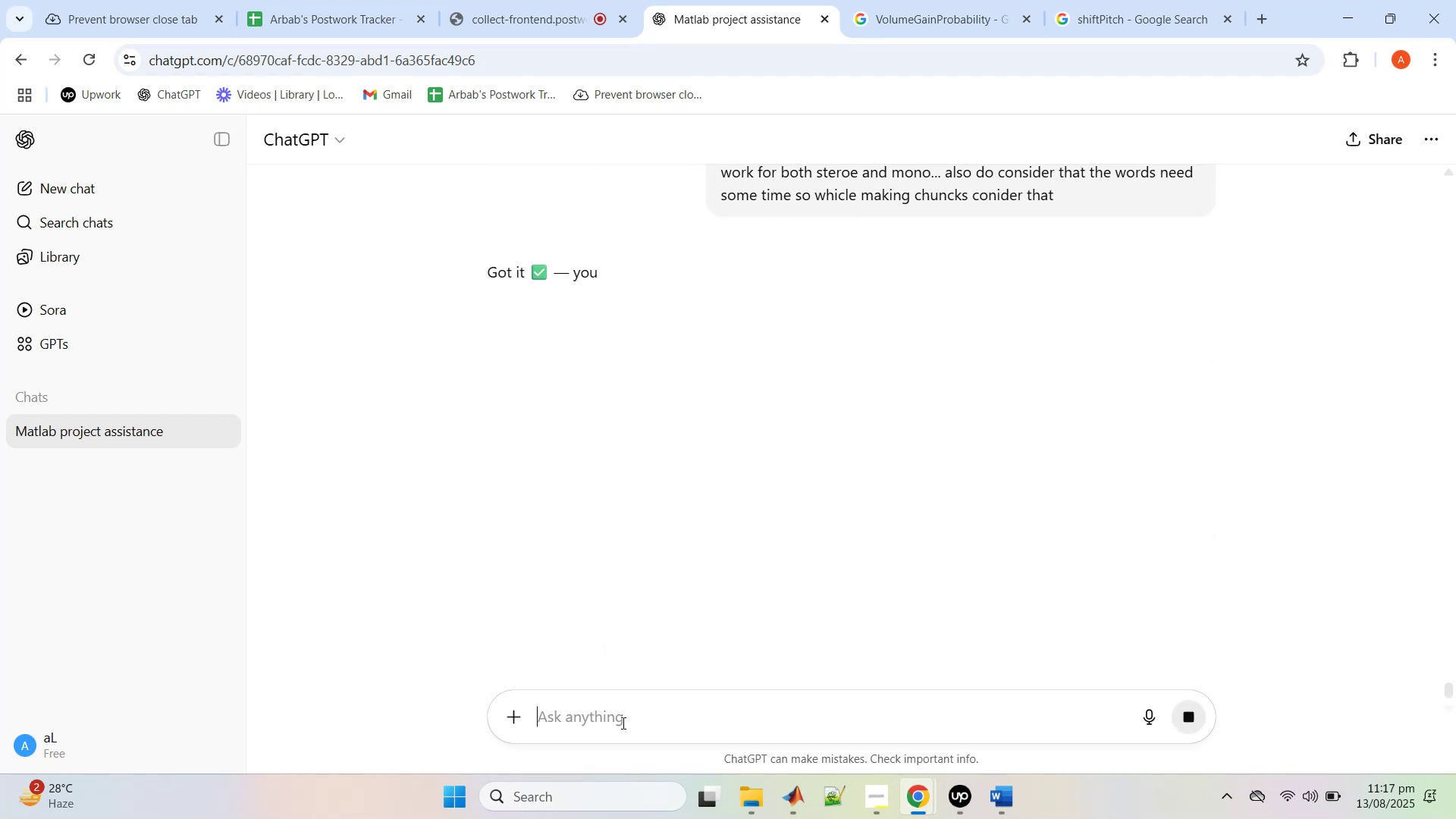 
scroll: coordinate [830, 437], scroll_direction: down, amount: 32.0
 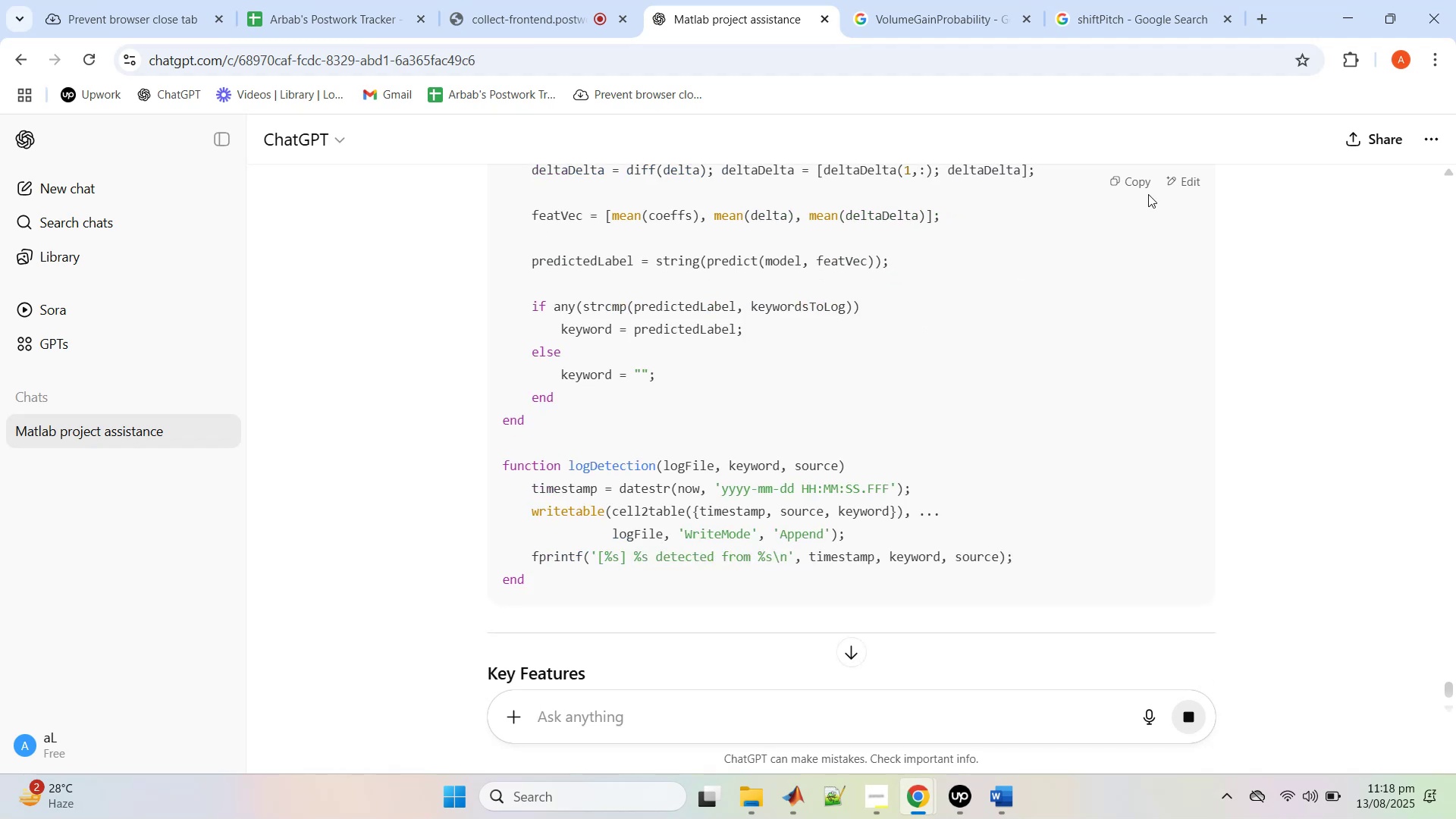 
left_click([1144, 186])
 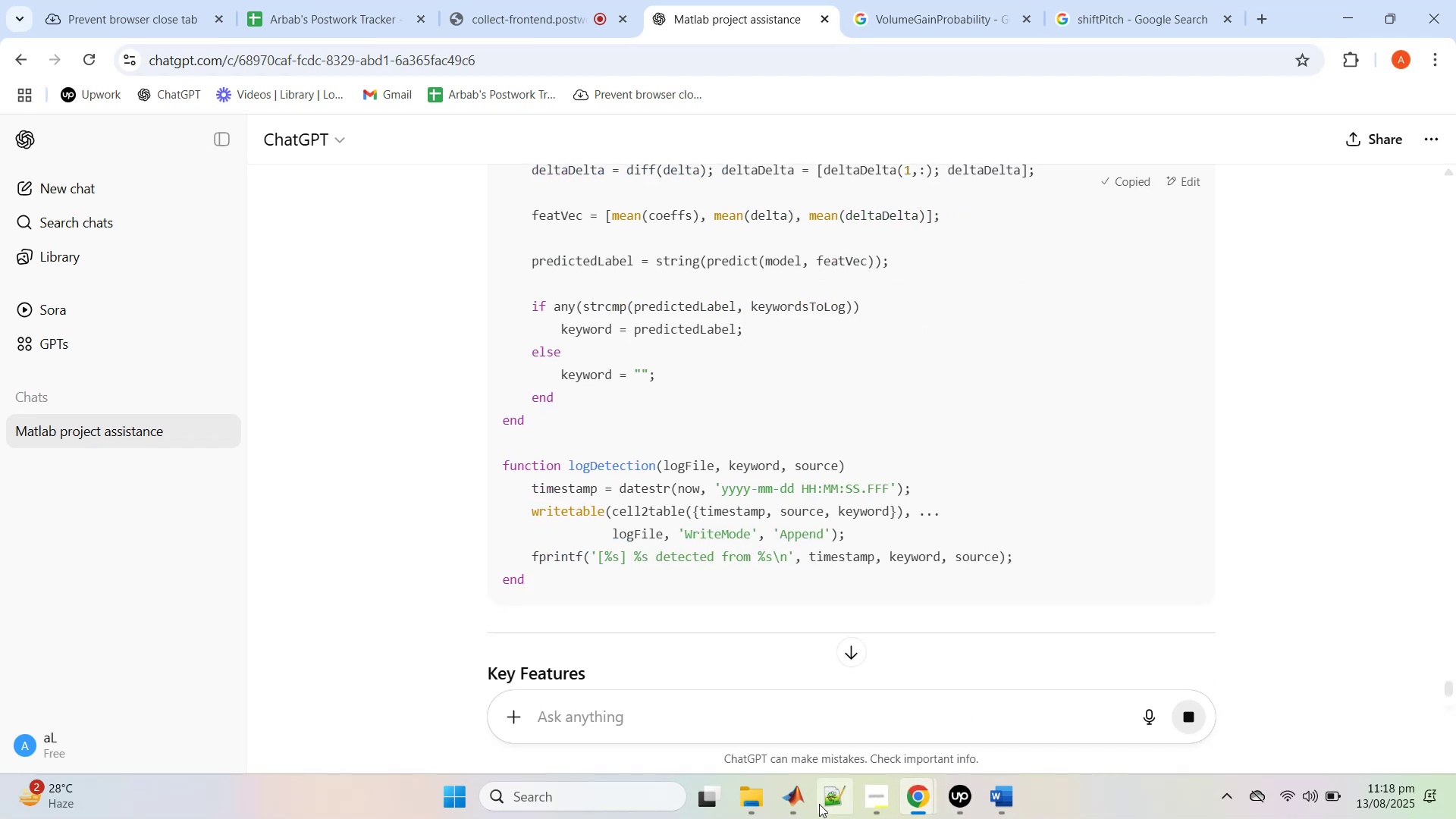 
left_click([796, 804])
 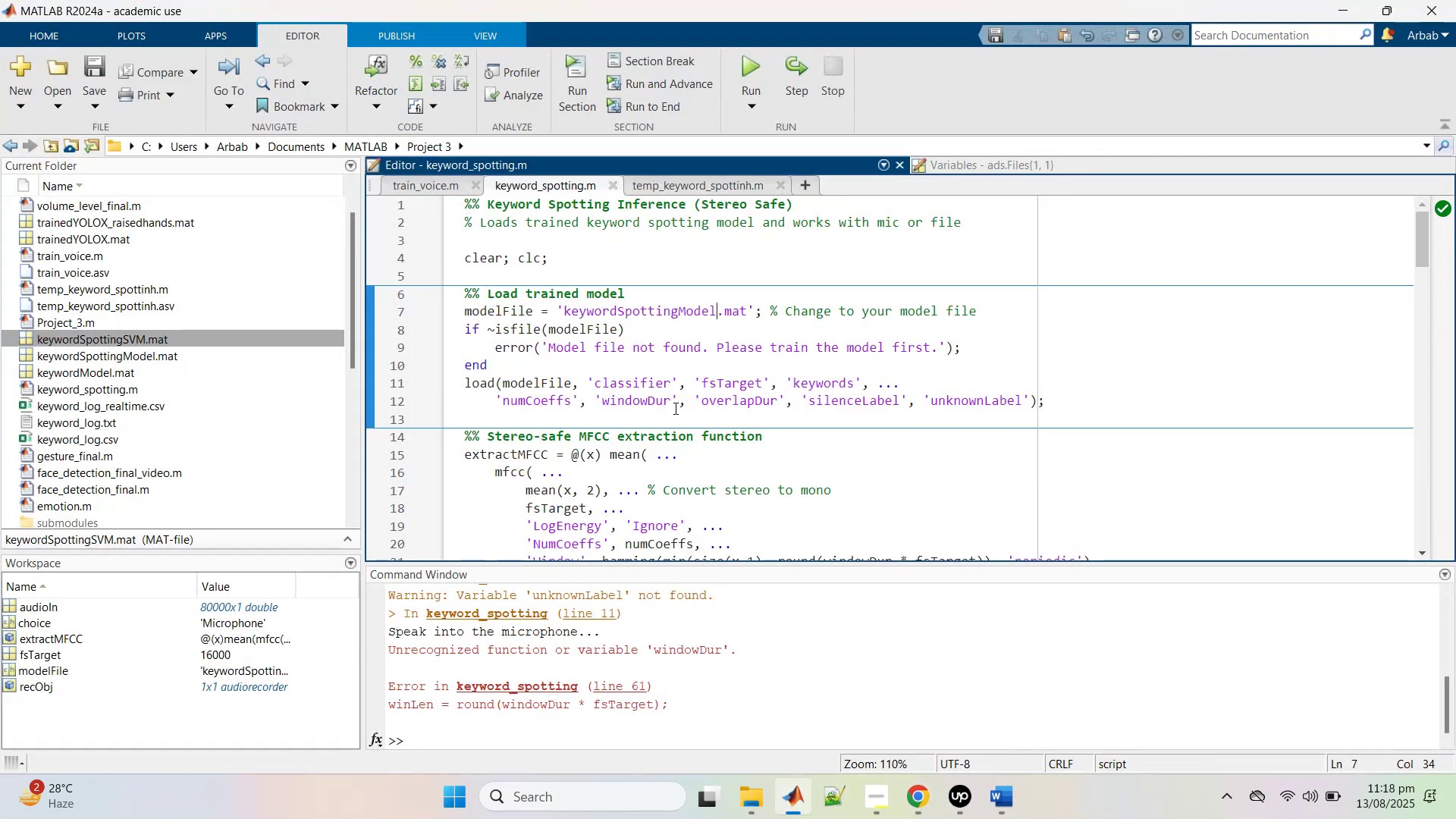 
left_click([674, 406])
 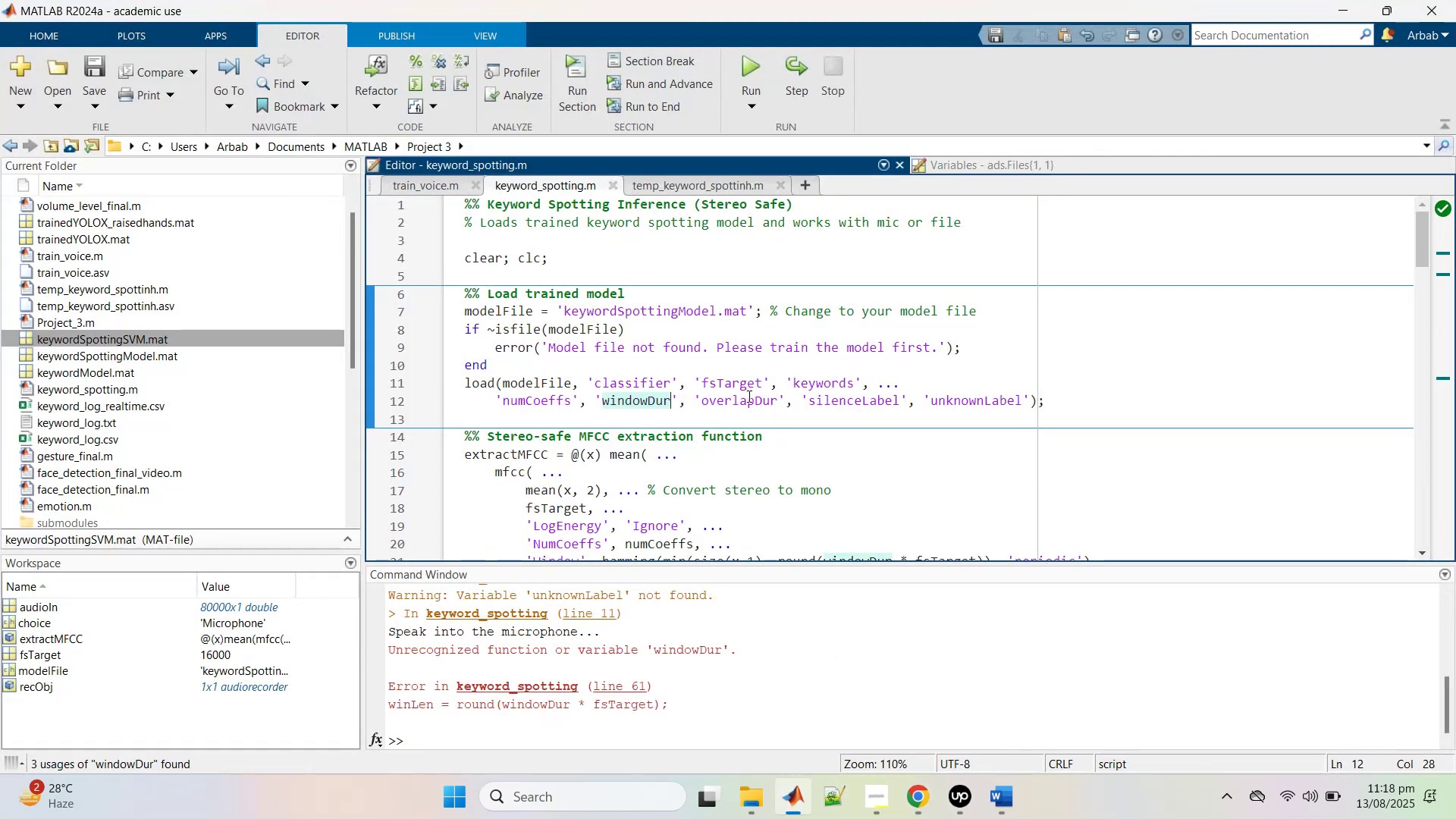 
key(Control+A)
 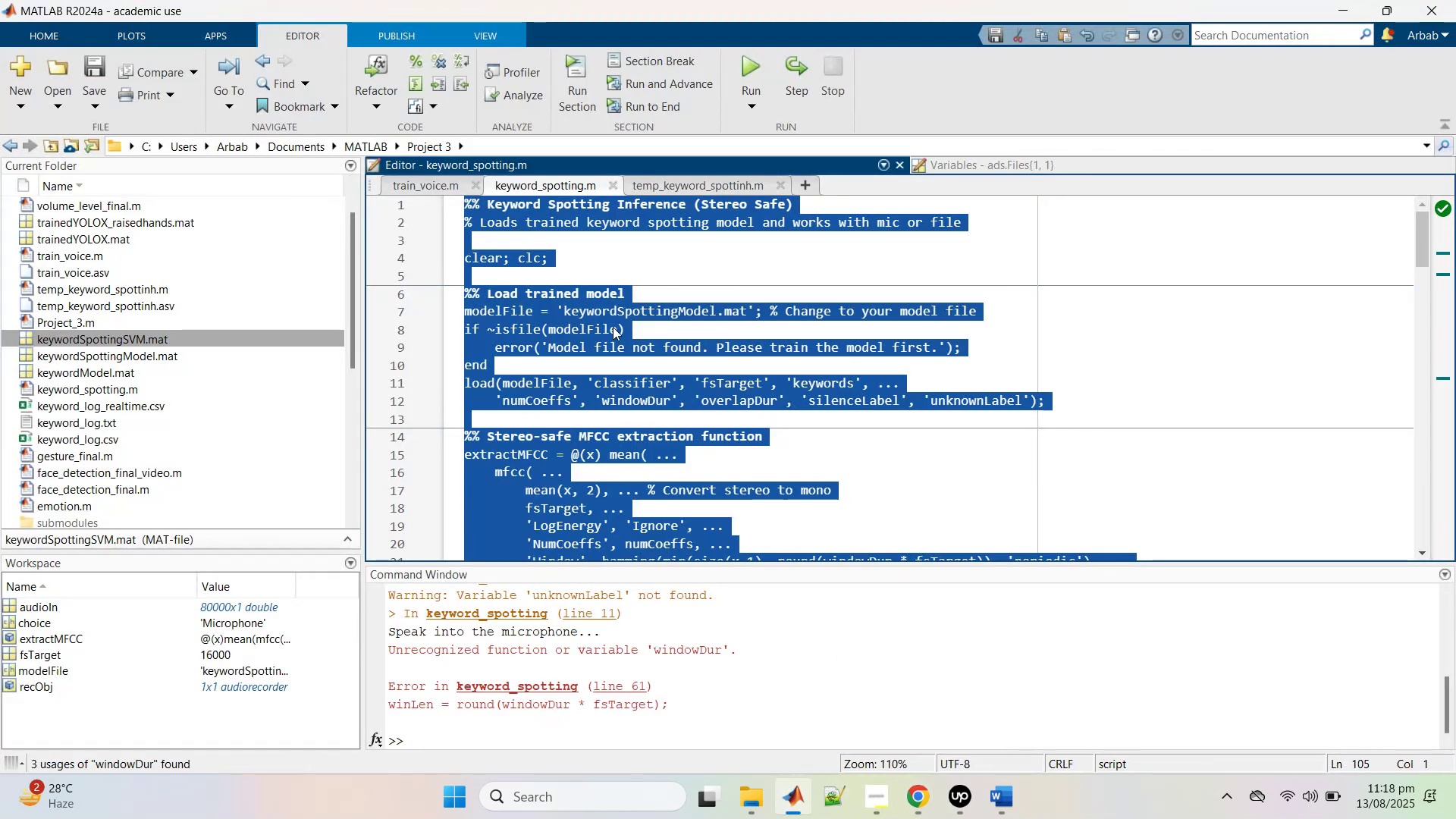 
scroll: coordinate [626, 344], scroll_direction: up, amount: 9.0
 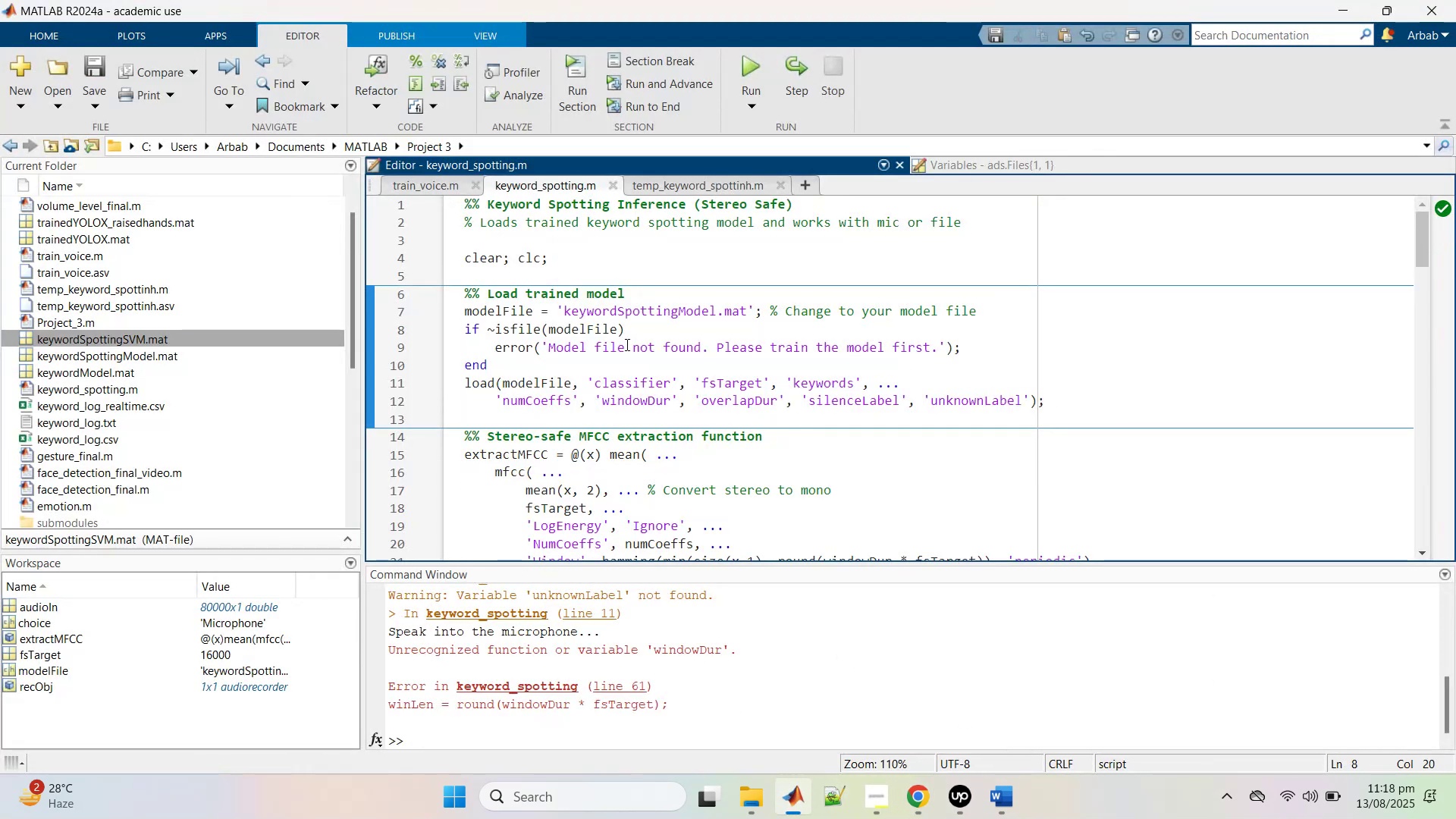 
key(Control+A)
 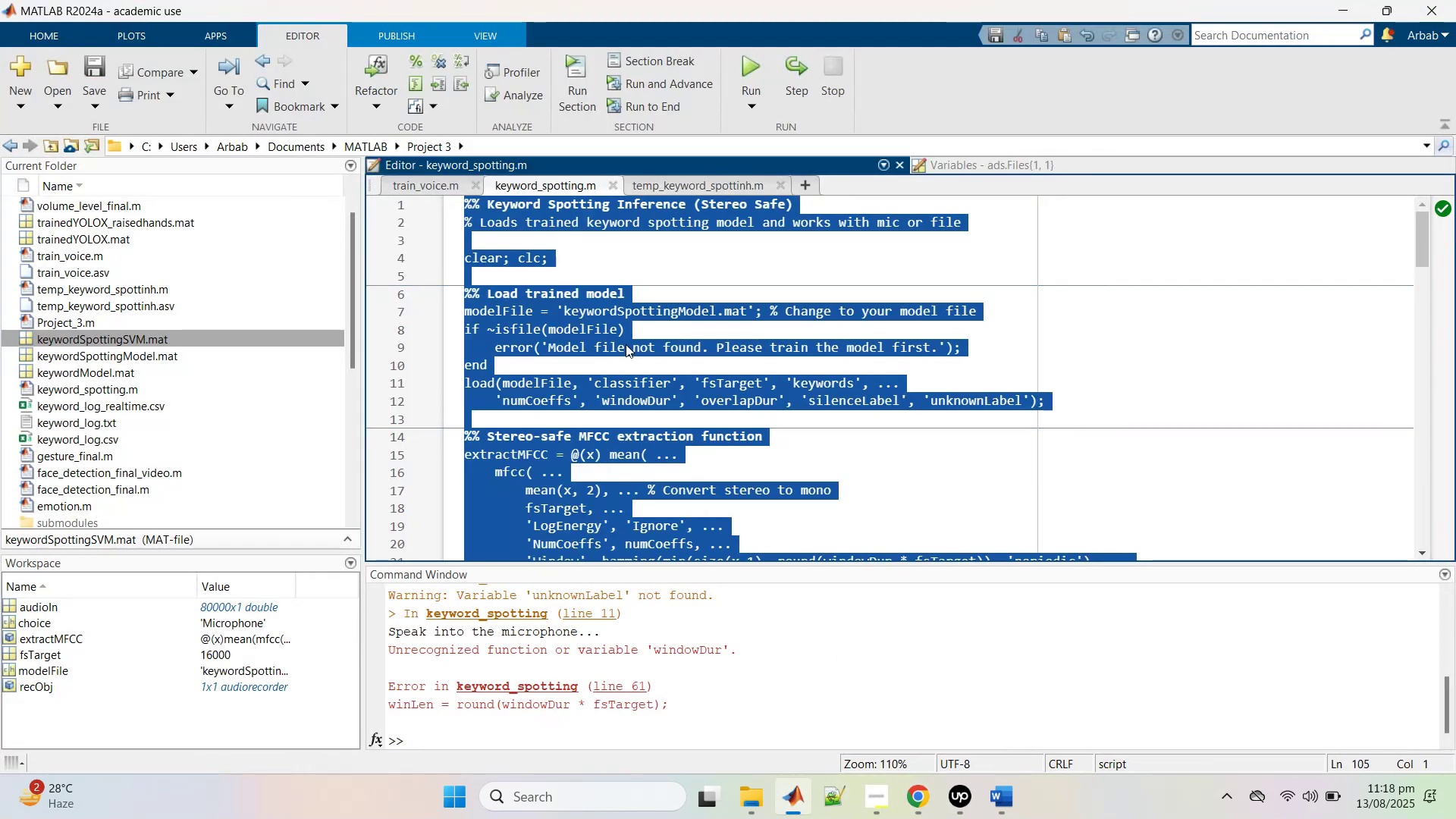 
key(Control+V)
 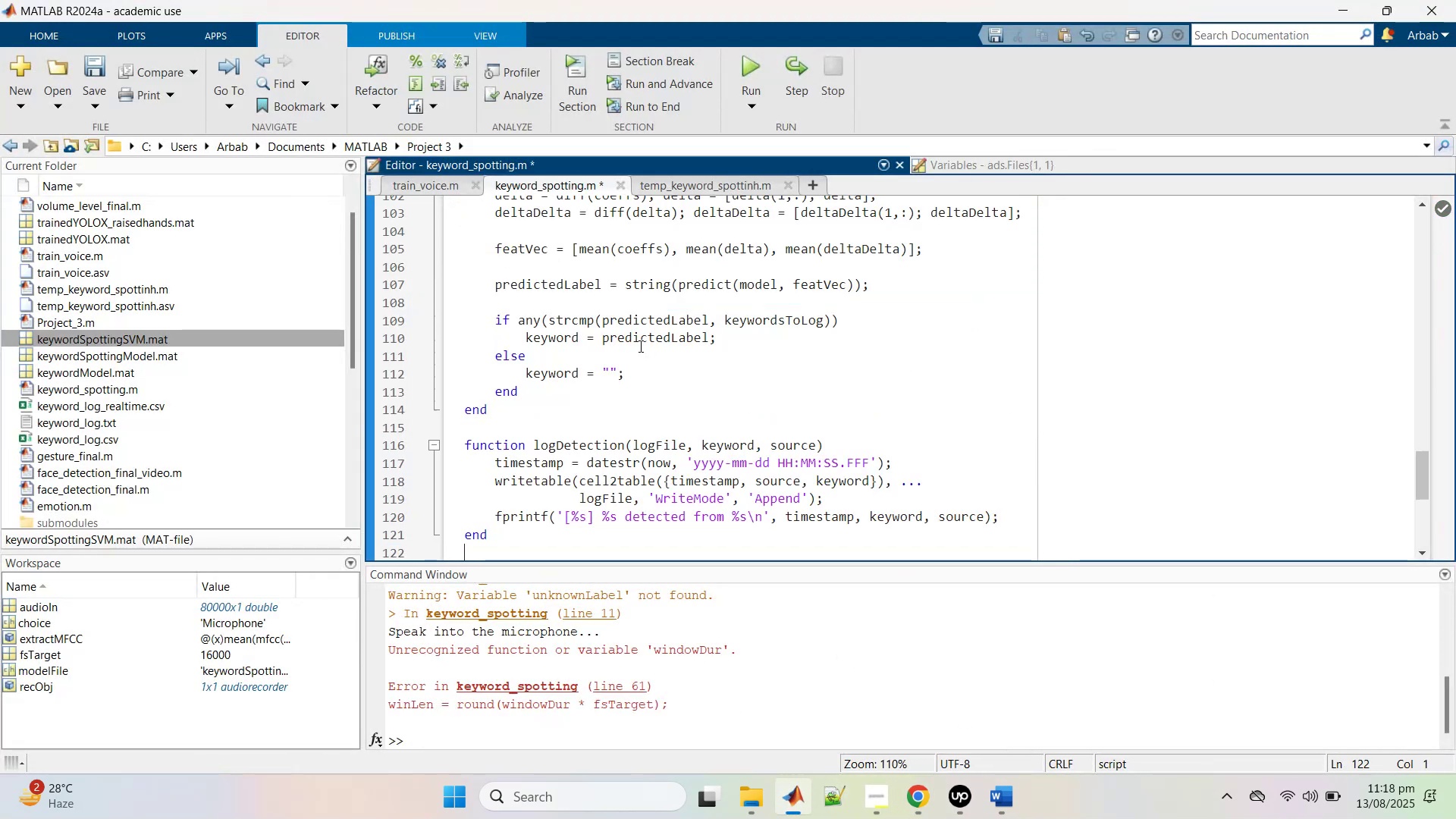 
scroll: coordinate [701, 366], scroll_direction: up, amount: 23.0
 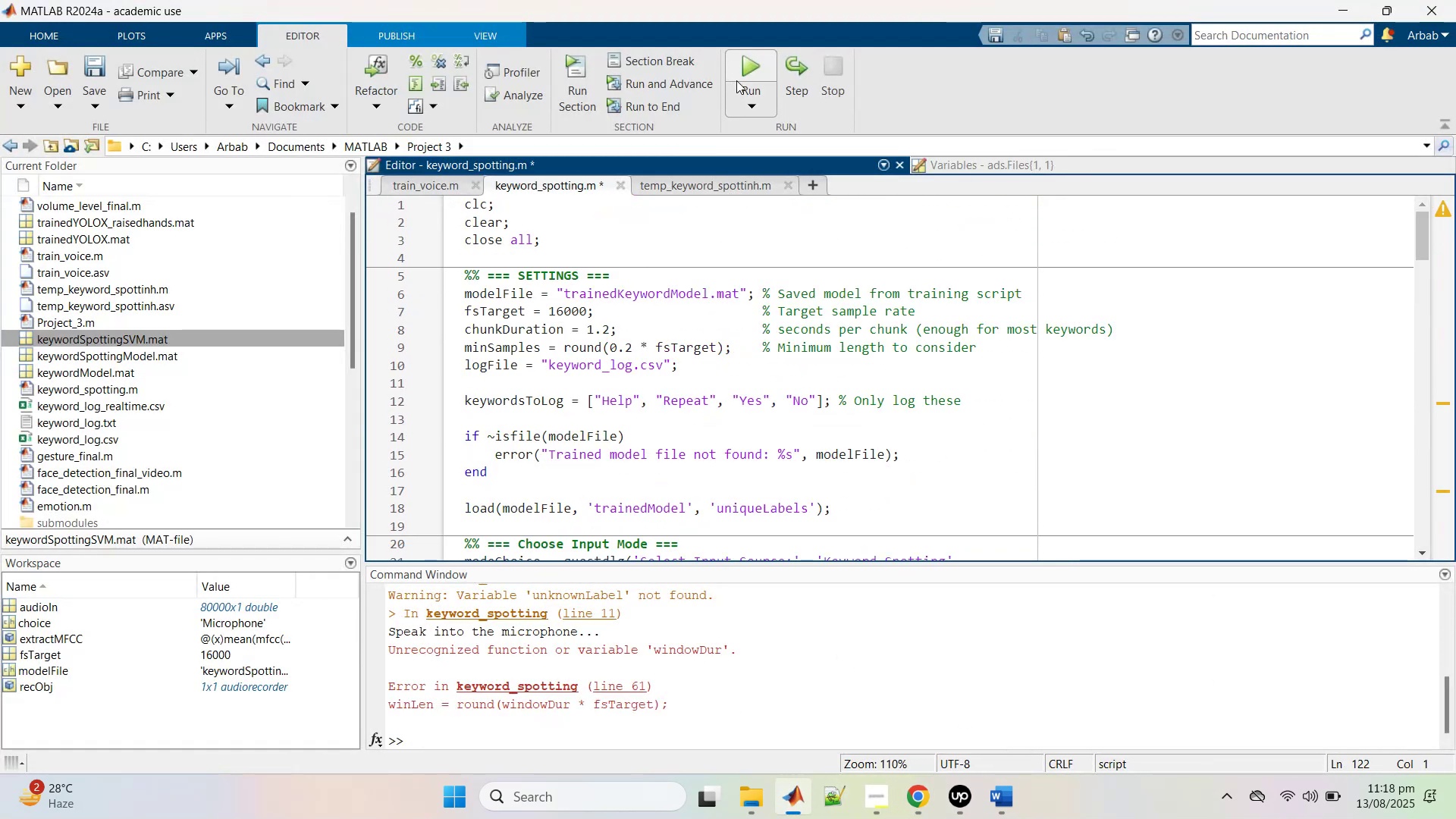 
left_click([736, 80])
 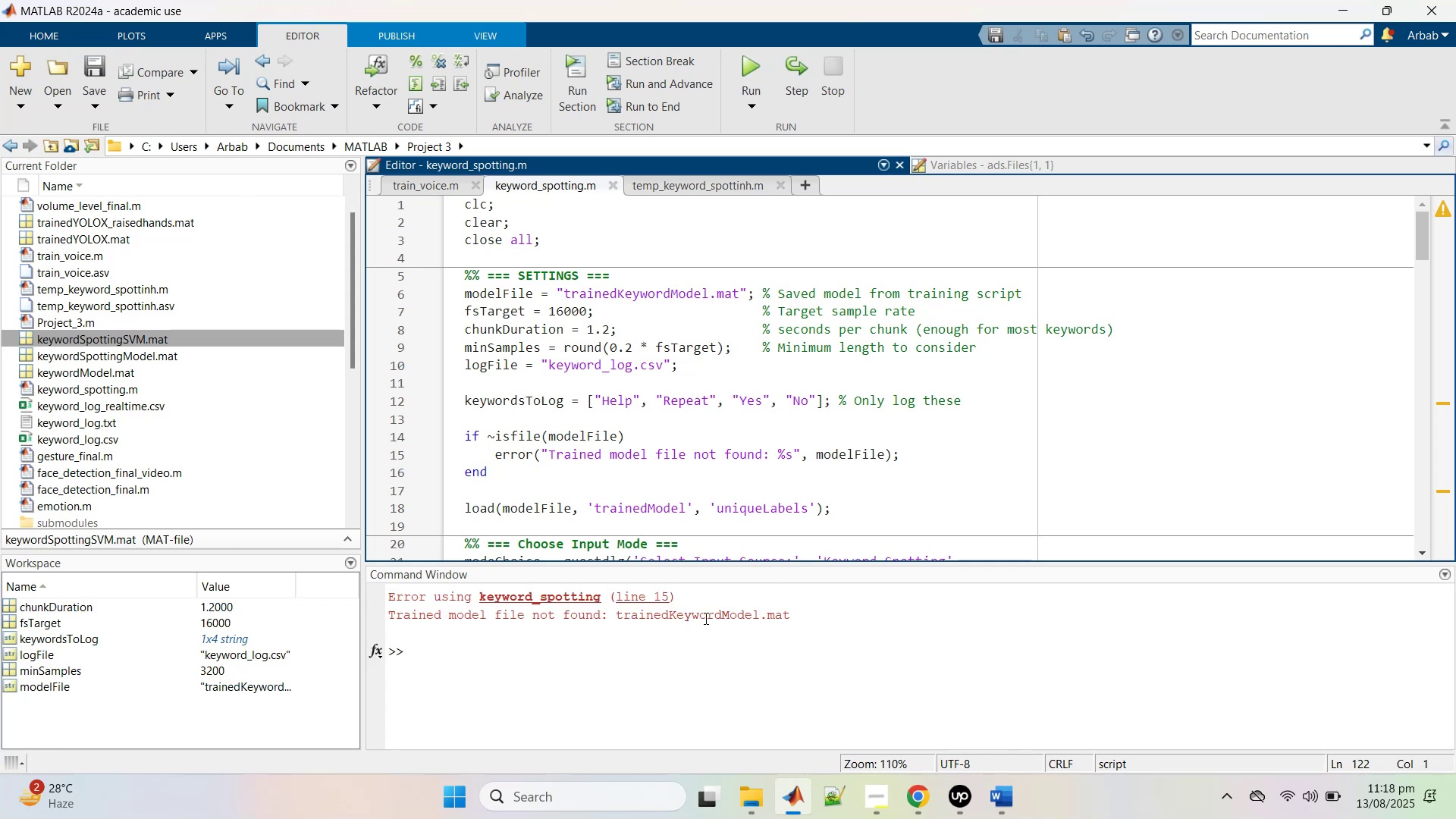 
double_click([704, 616])
 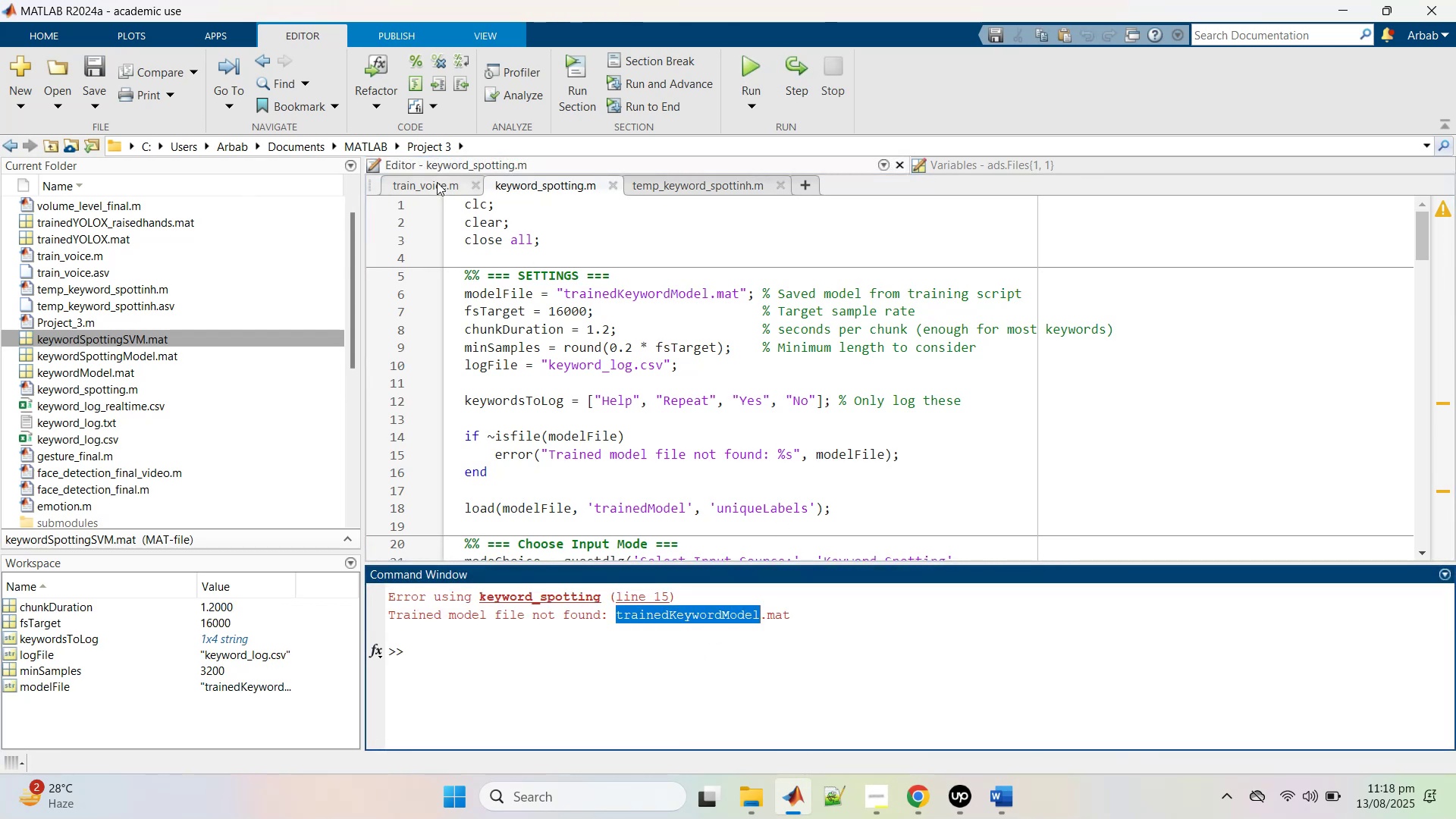 
left_click([437, 182])
 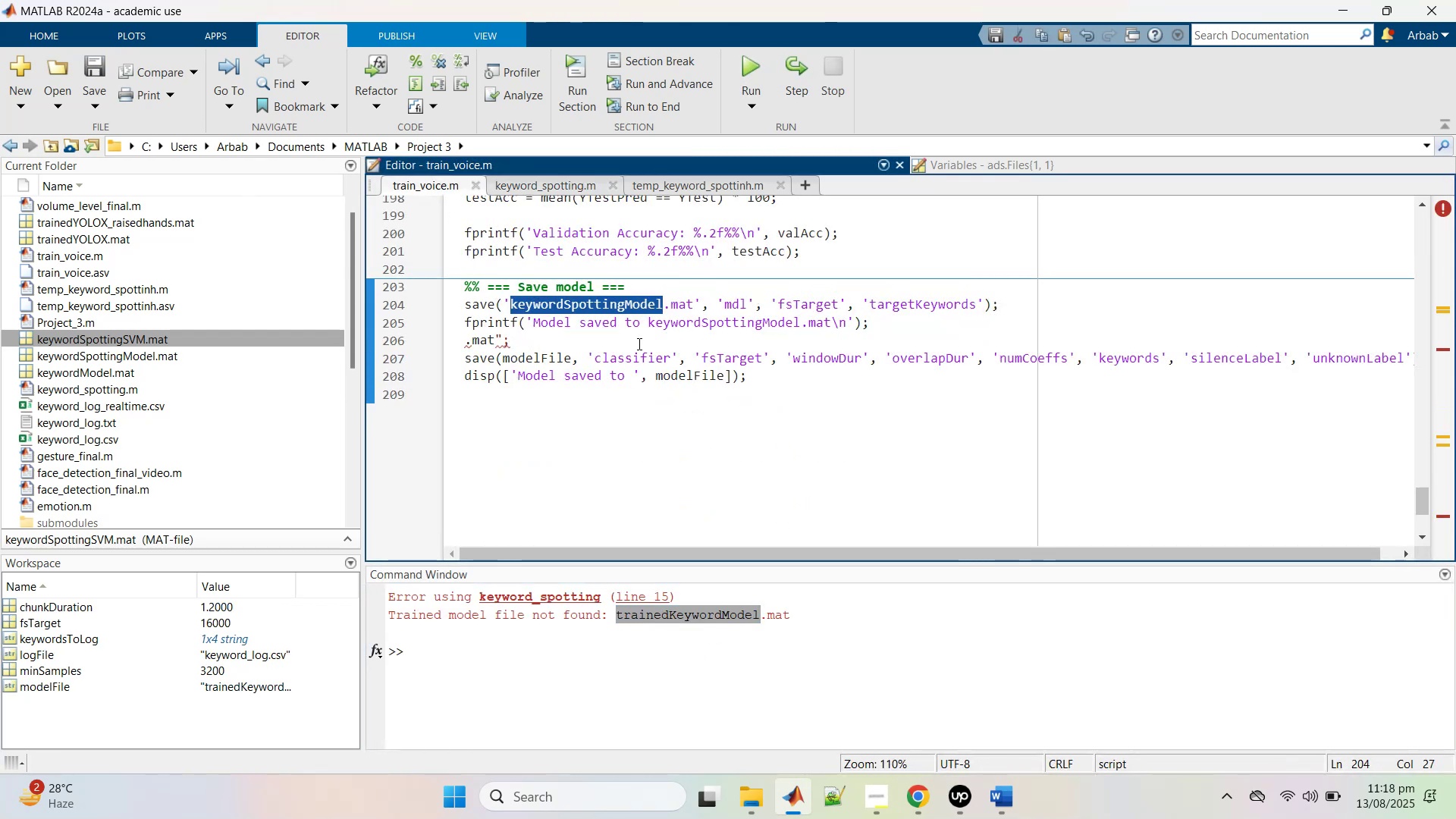 
key(Control+C)
 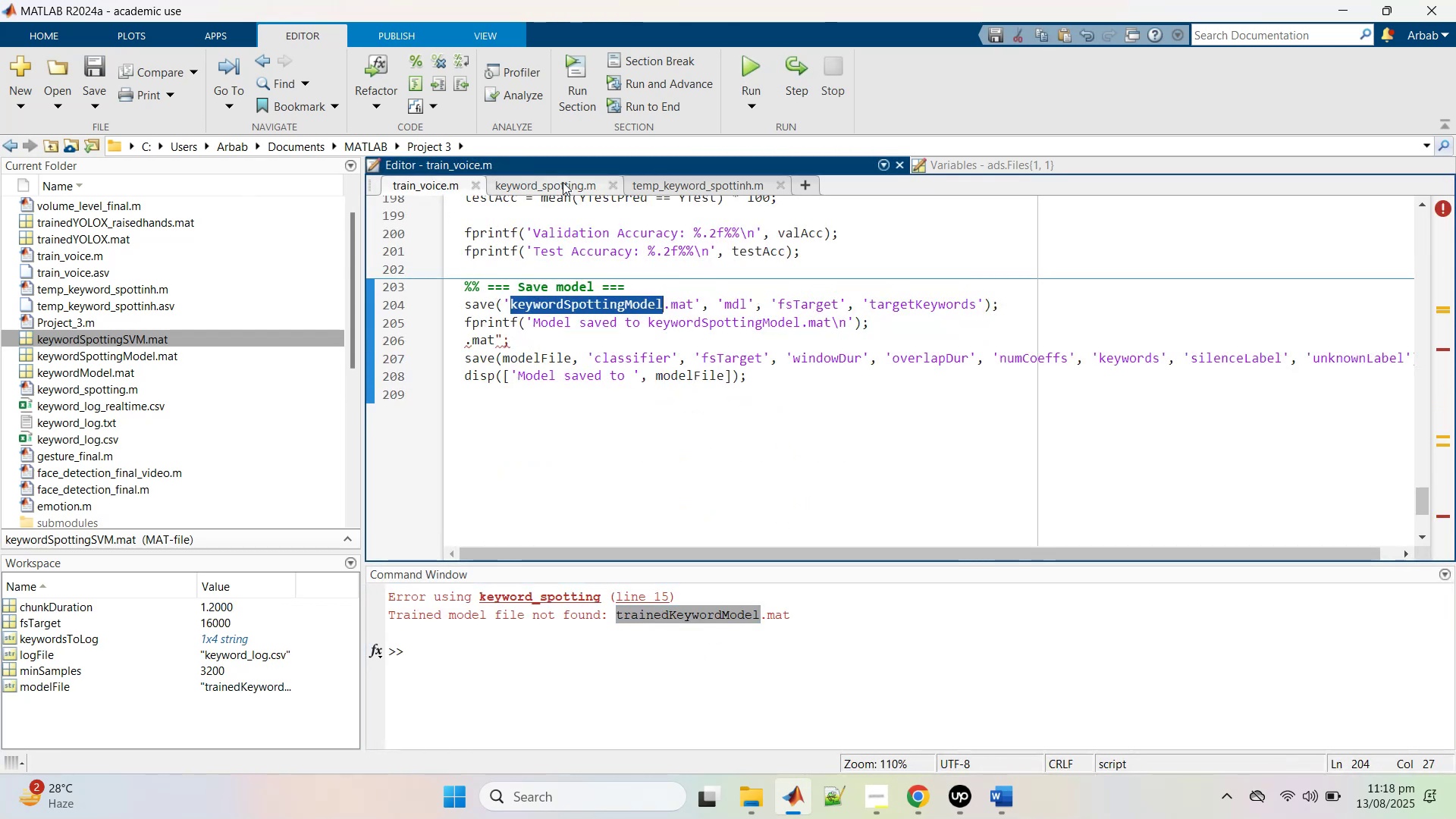 
left_click([563, 181])
 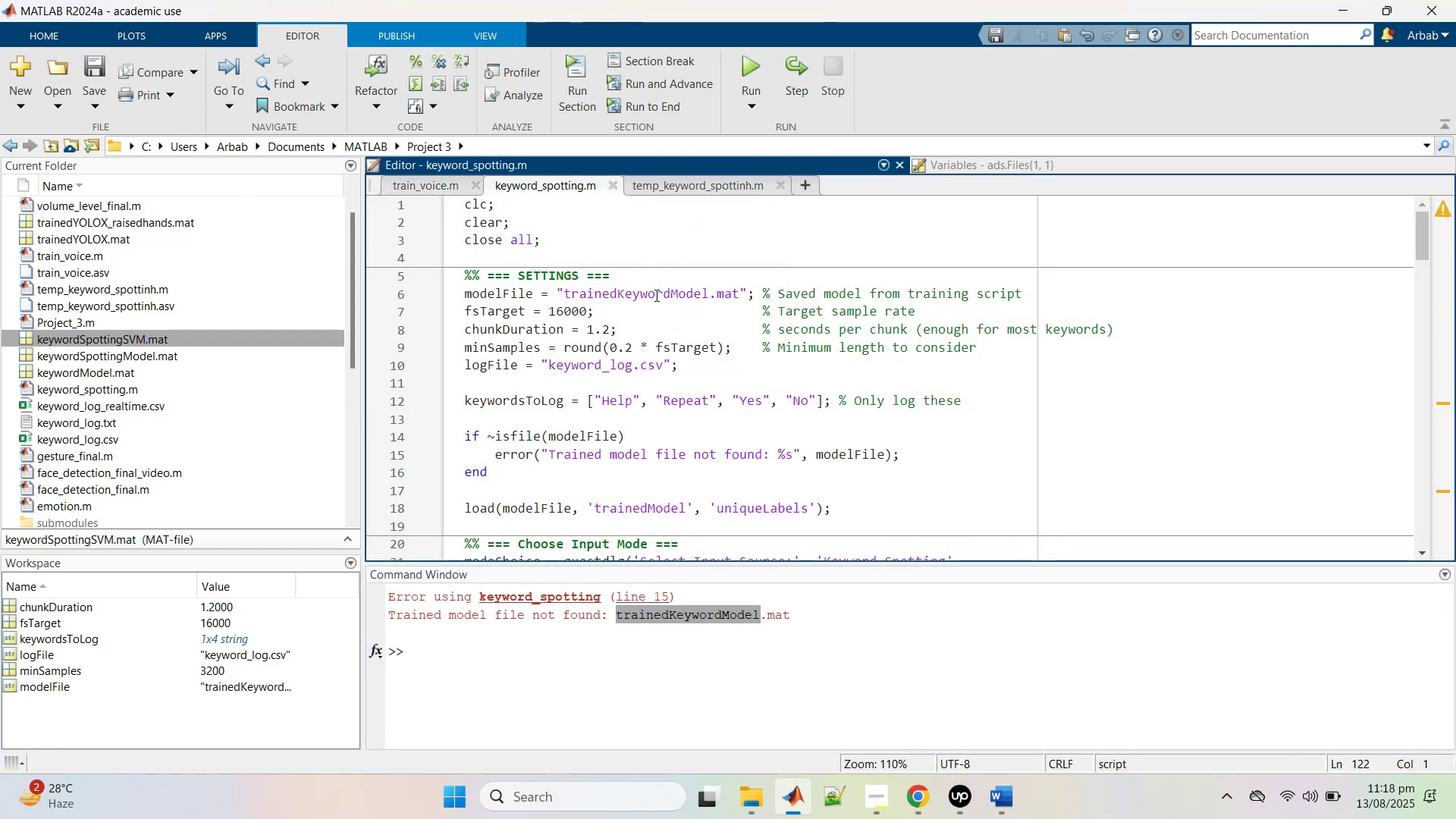 
left_click([655, 295])
 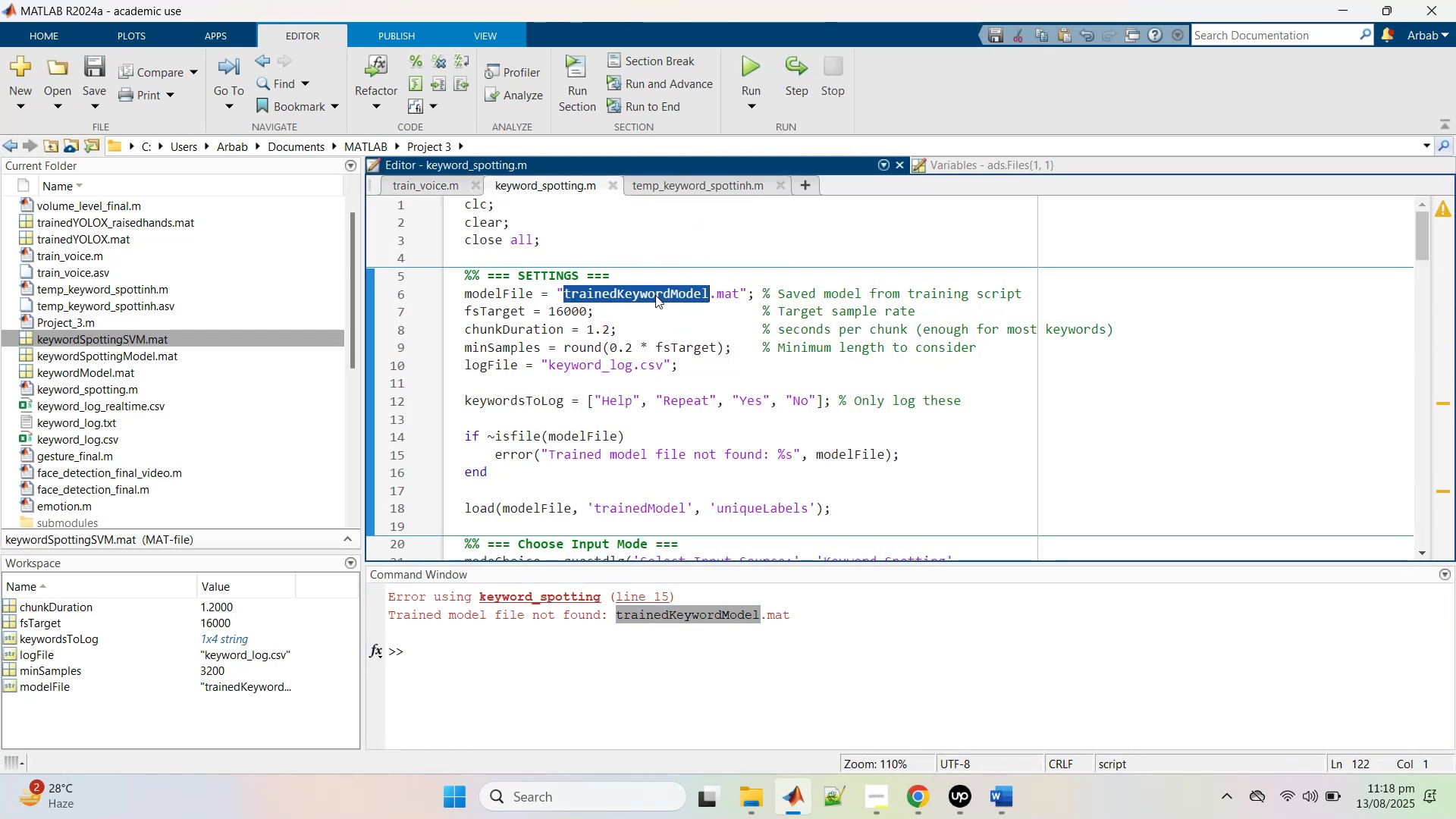 
double_click([655, 295])
 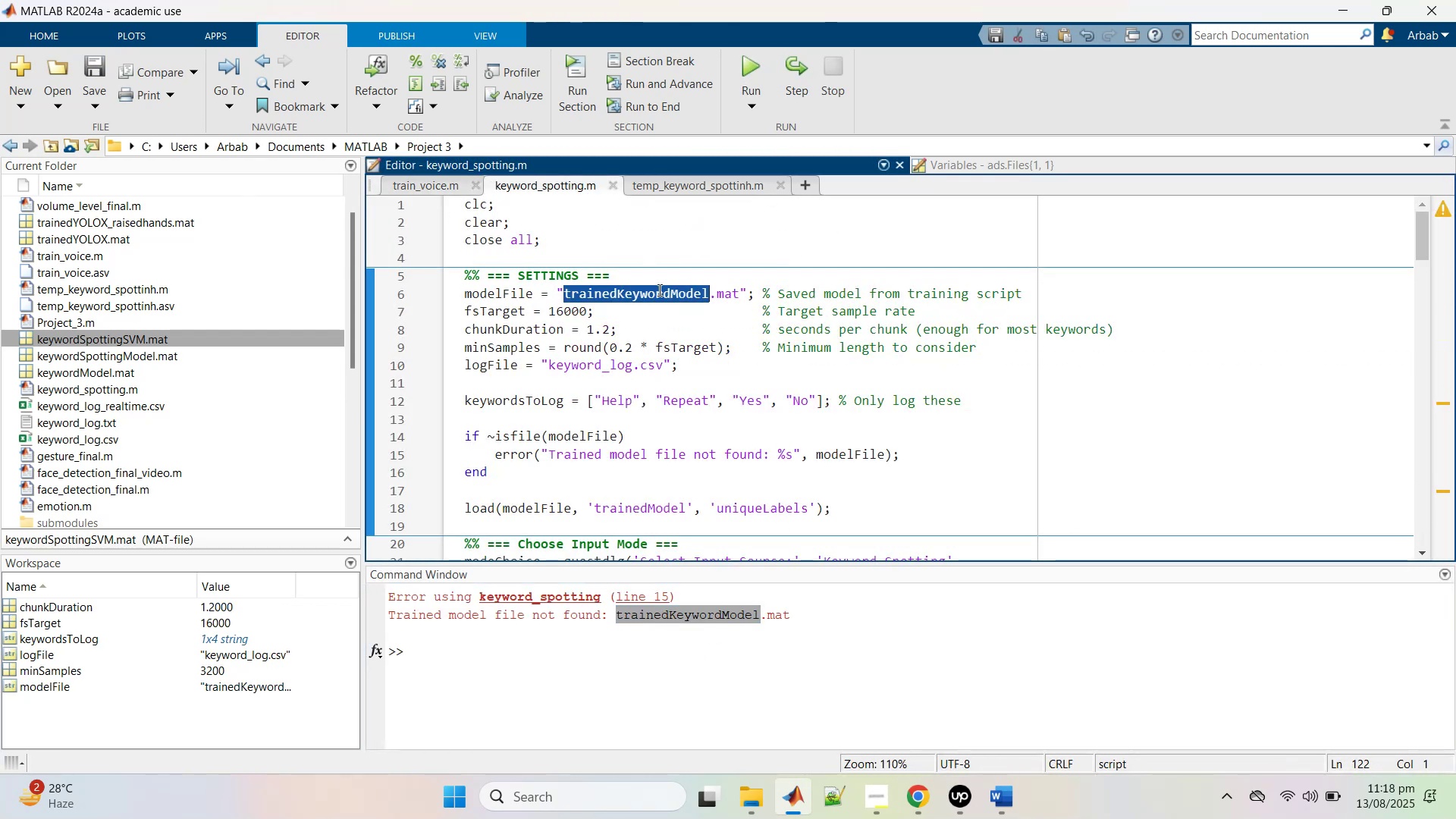 
key(Control+V)
 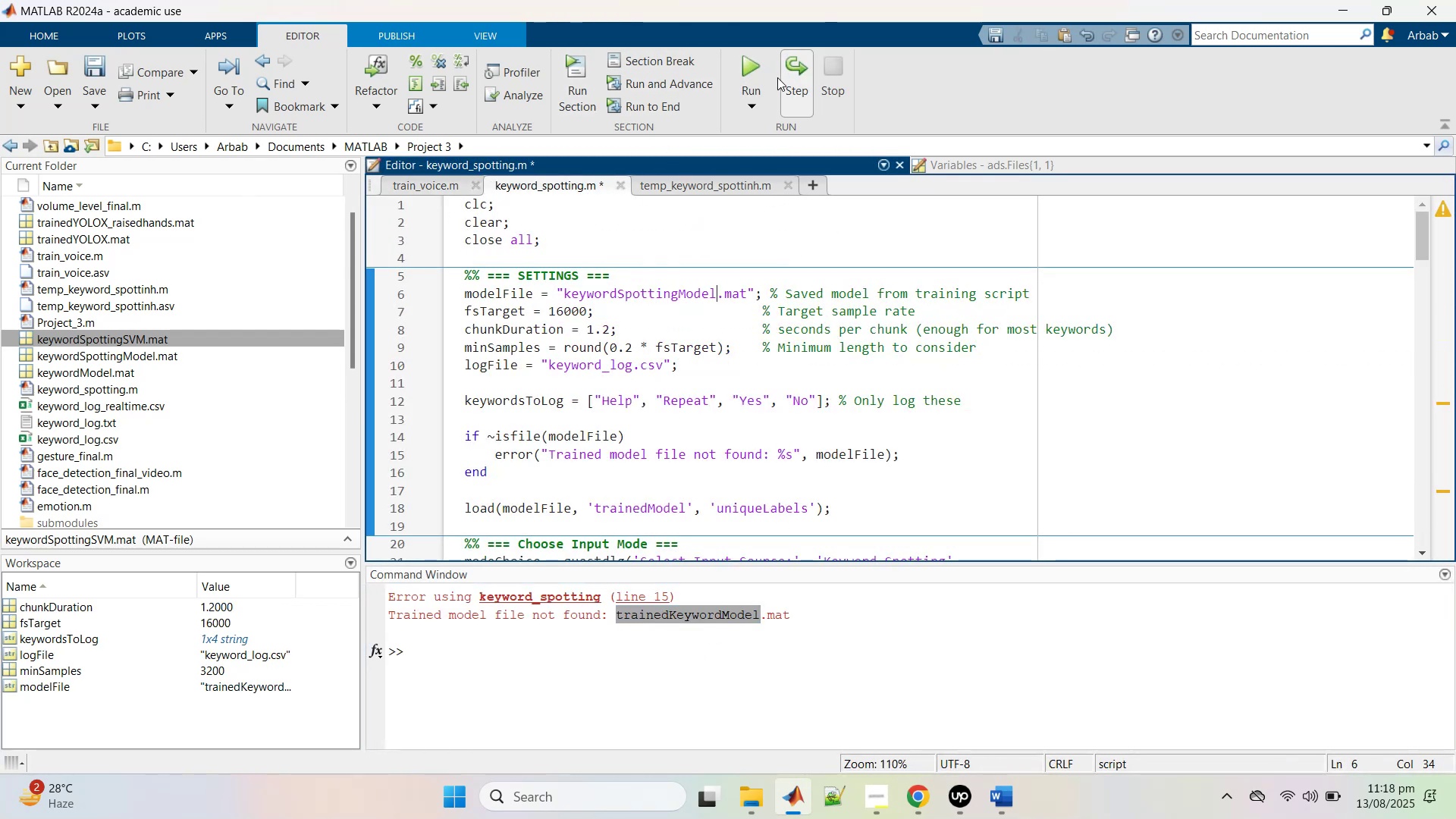 
left_click([761, 71])
 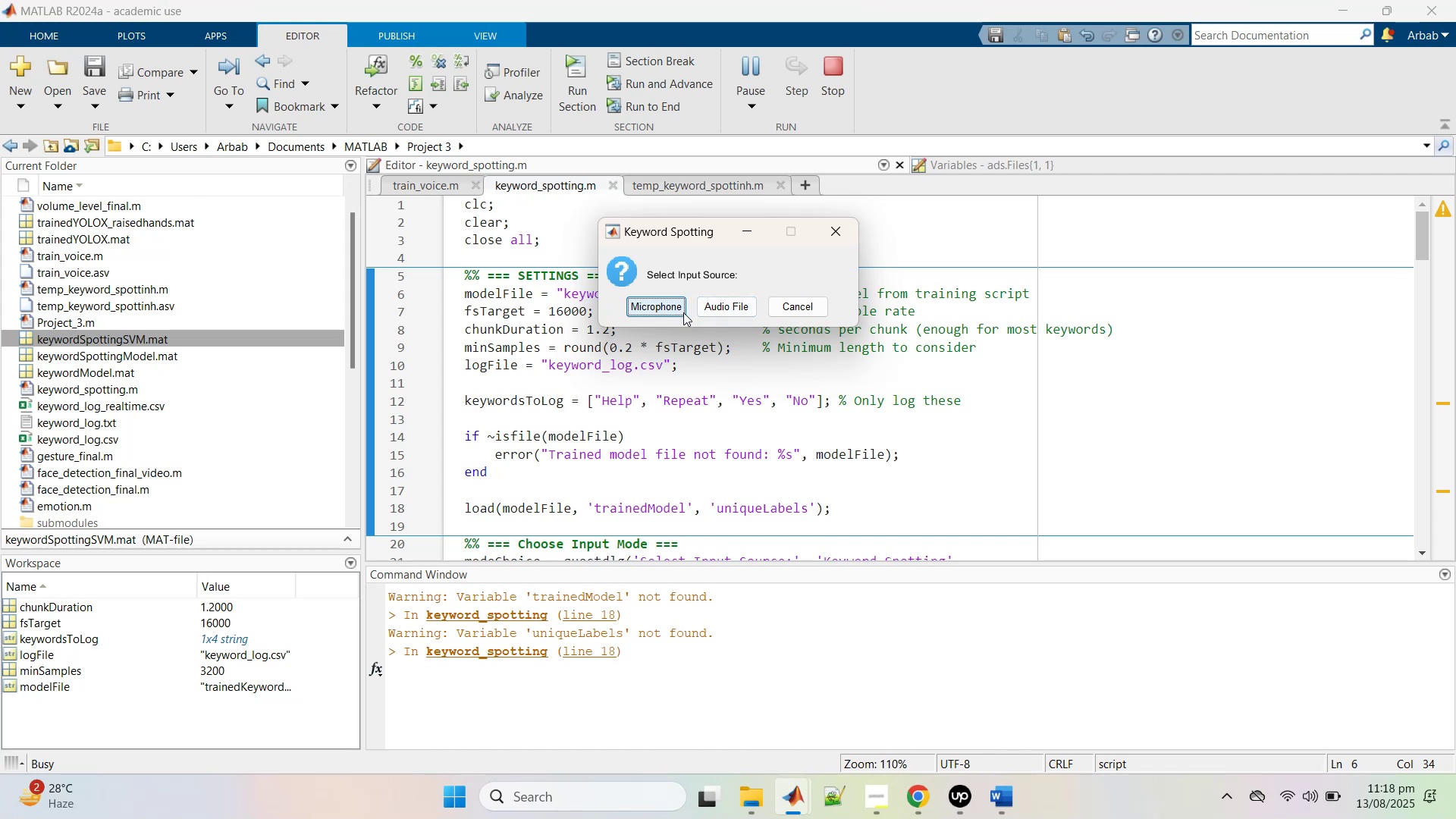 
wait(6.25)
 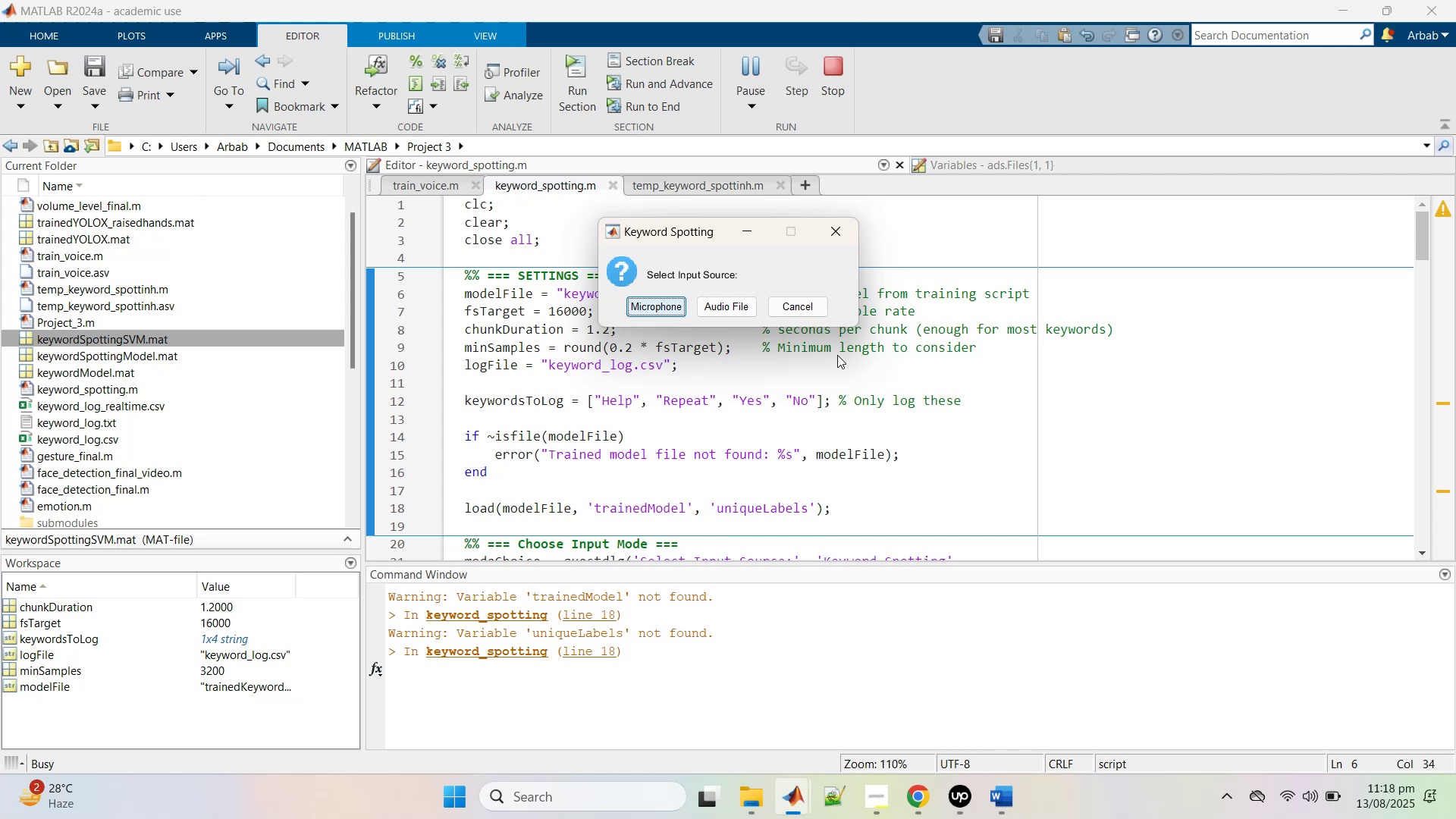 
left_click([657, 314])
 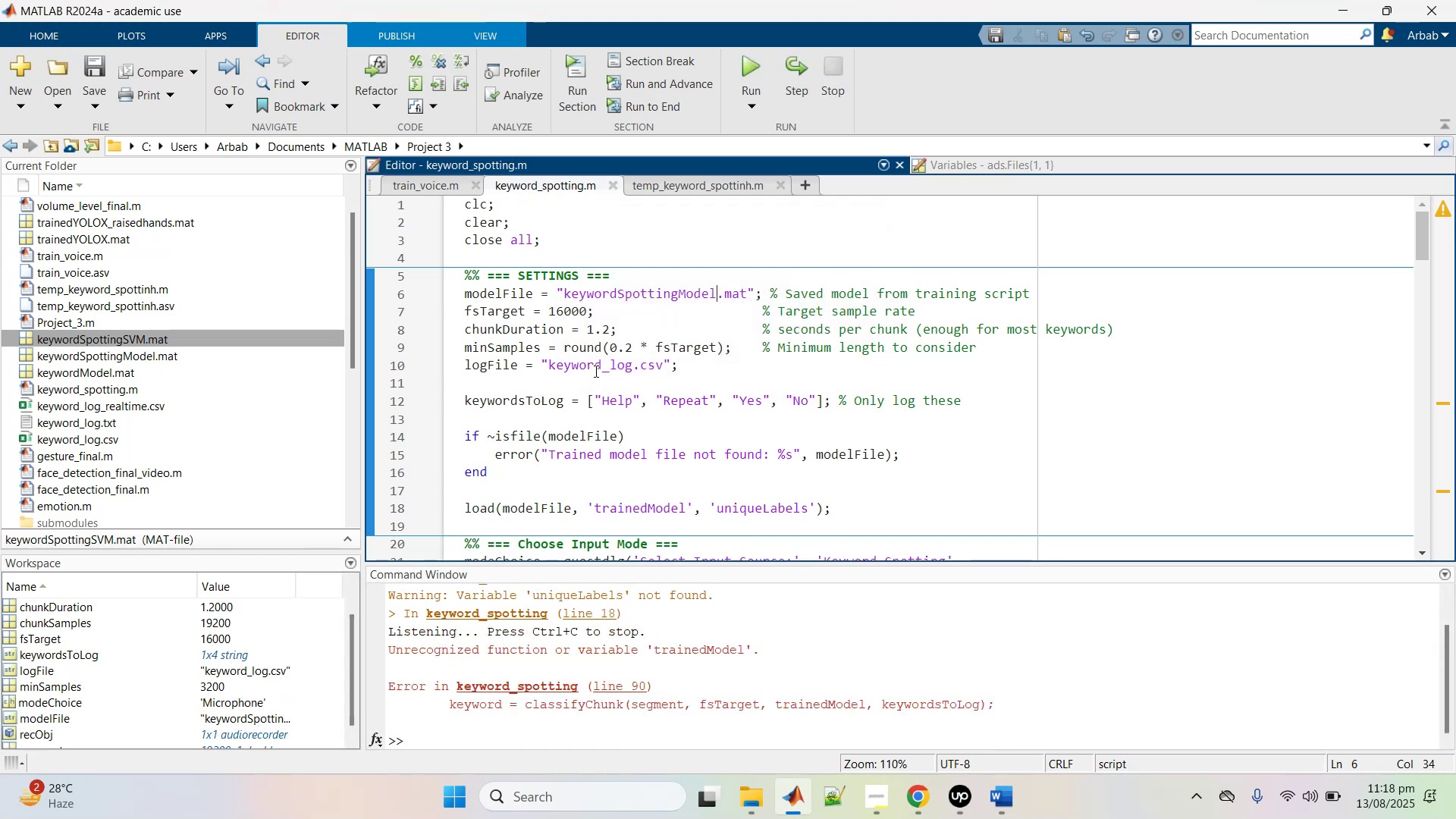 
scroll: coordinate [745, 622], scroll_direction: up, amount: 1.0
 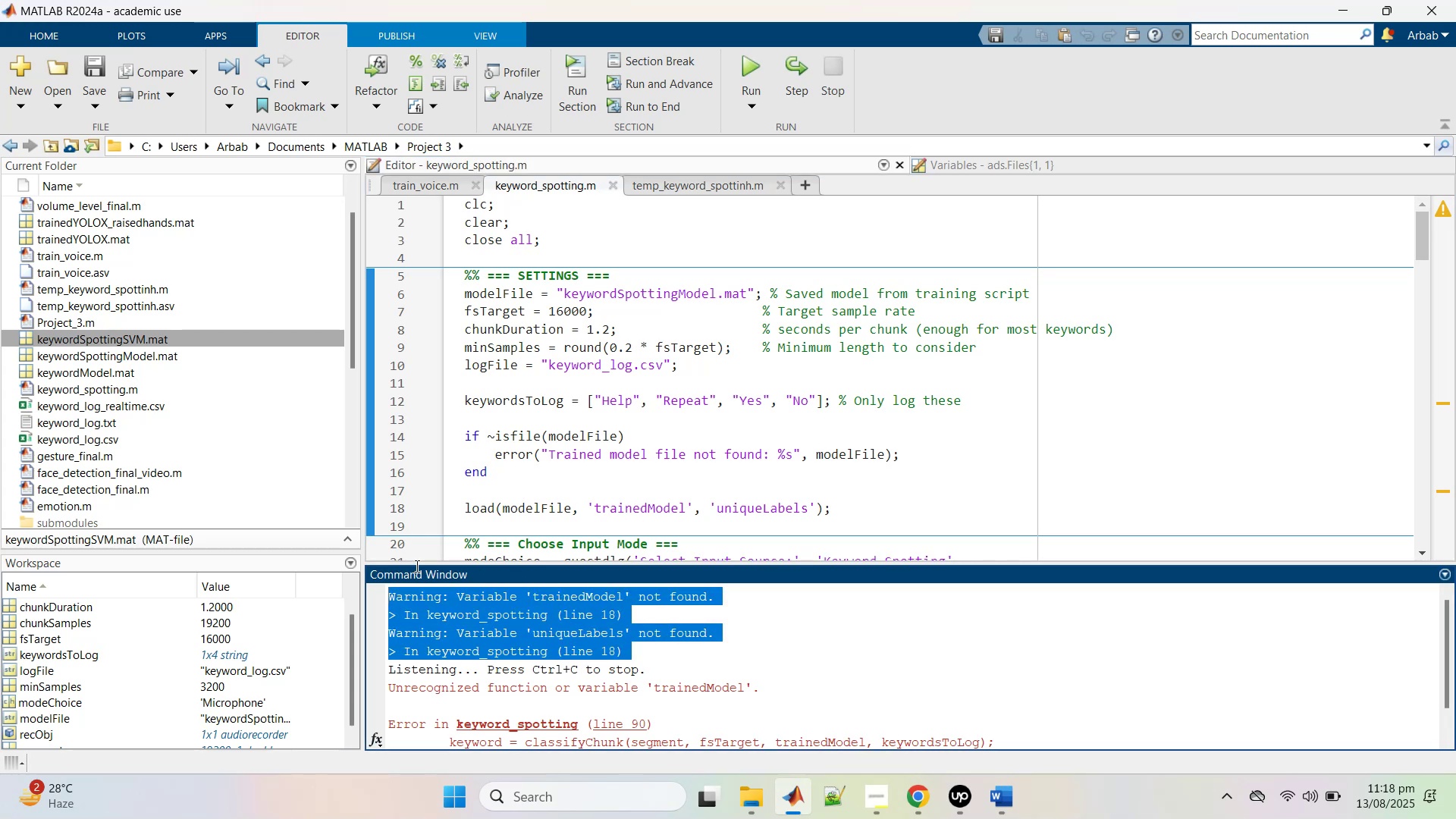 
key(Control+C)
 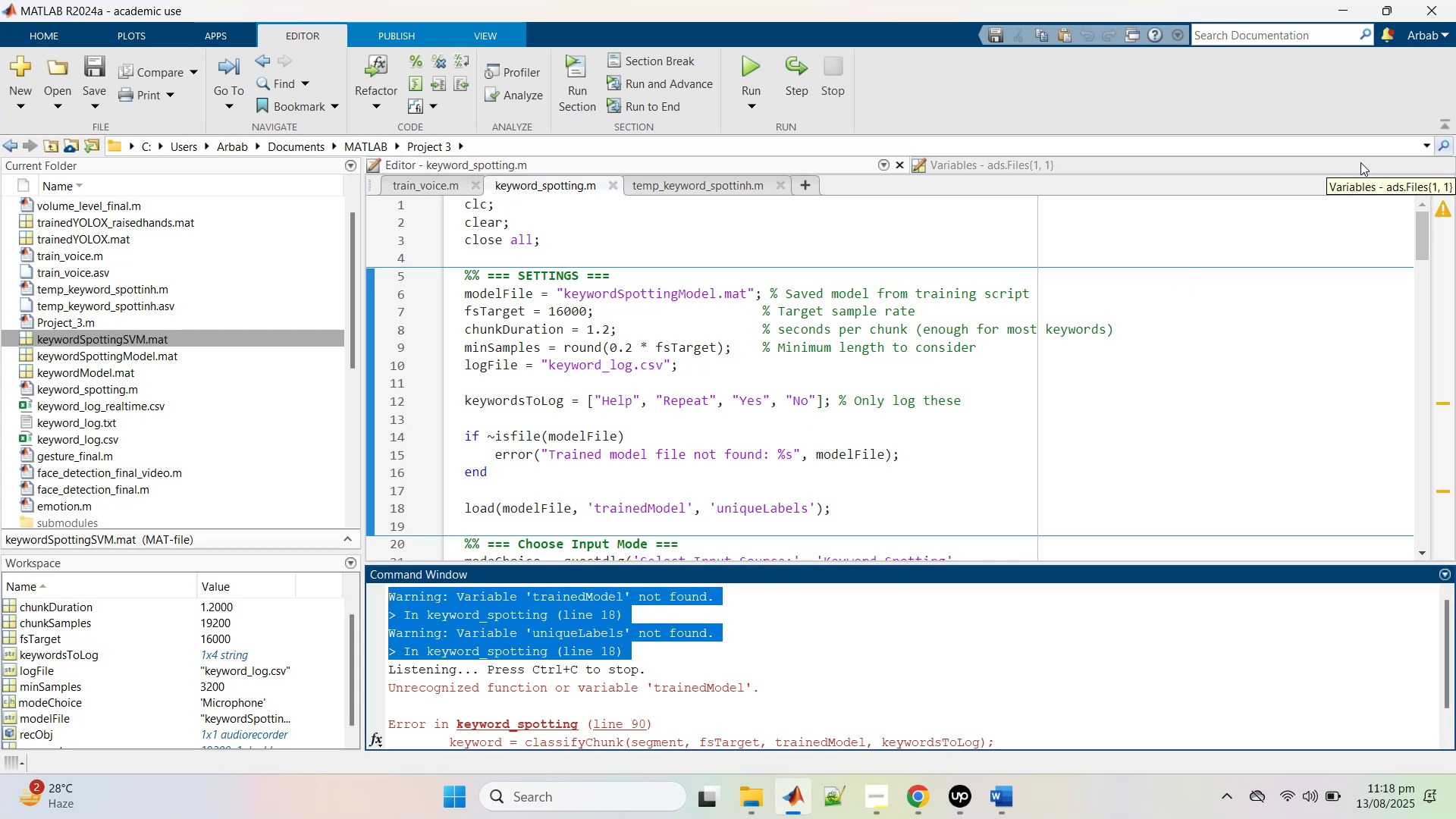 
key(Control+C)
 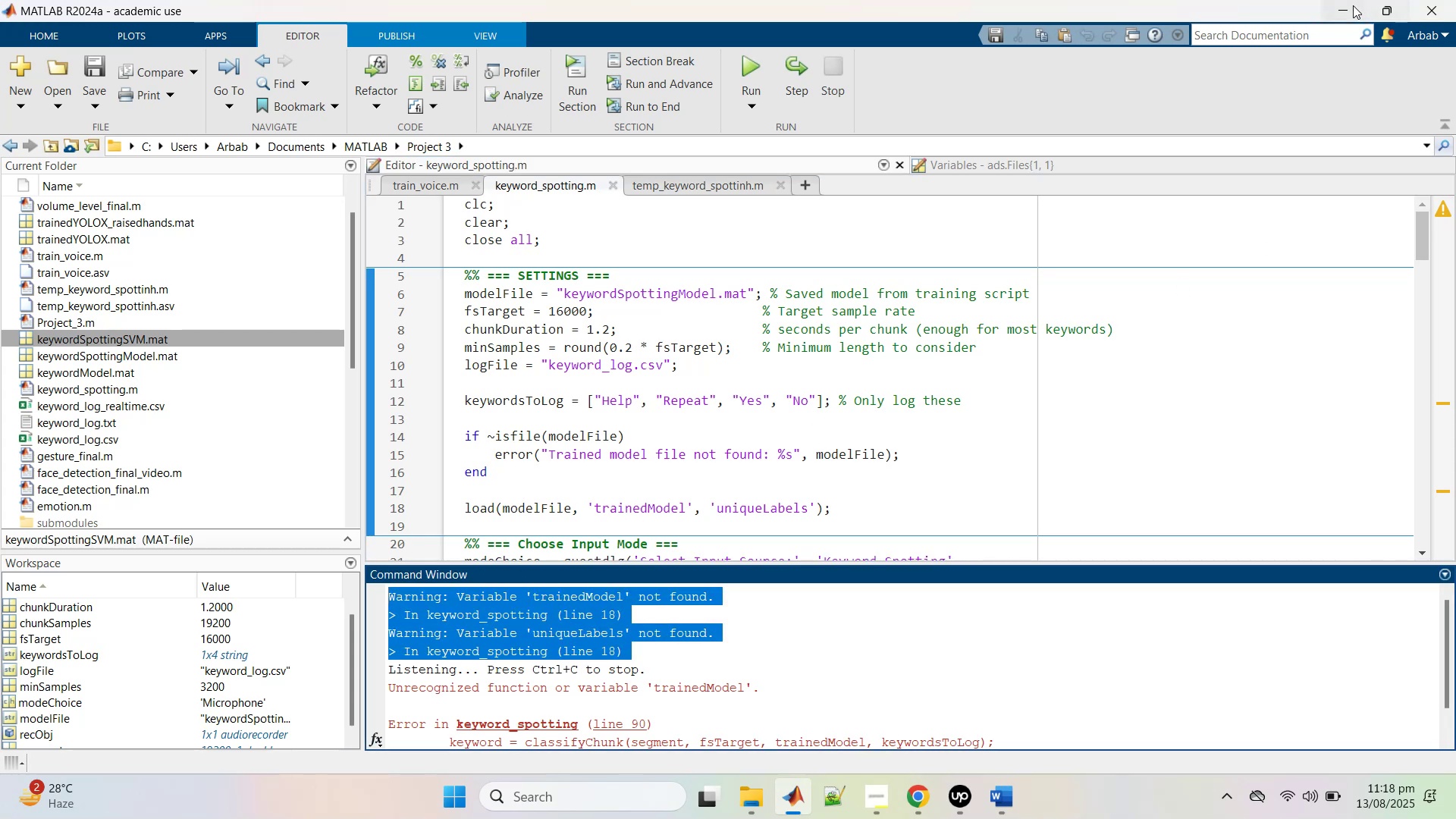 
left_click([1344, 5])
 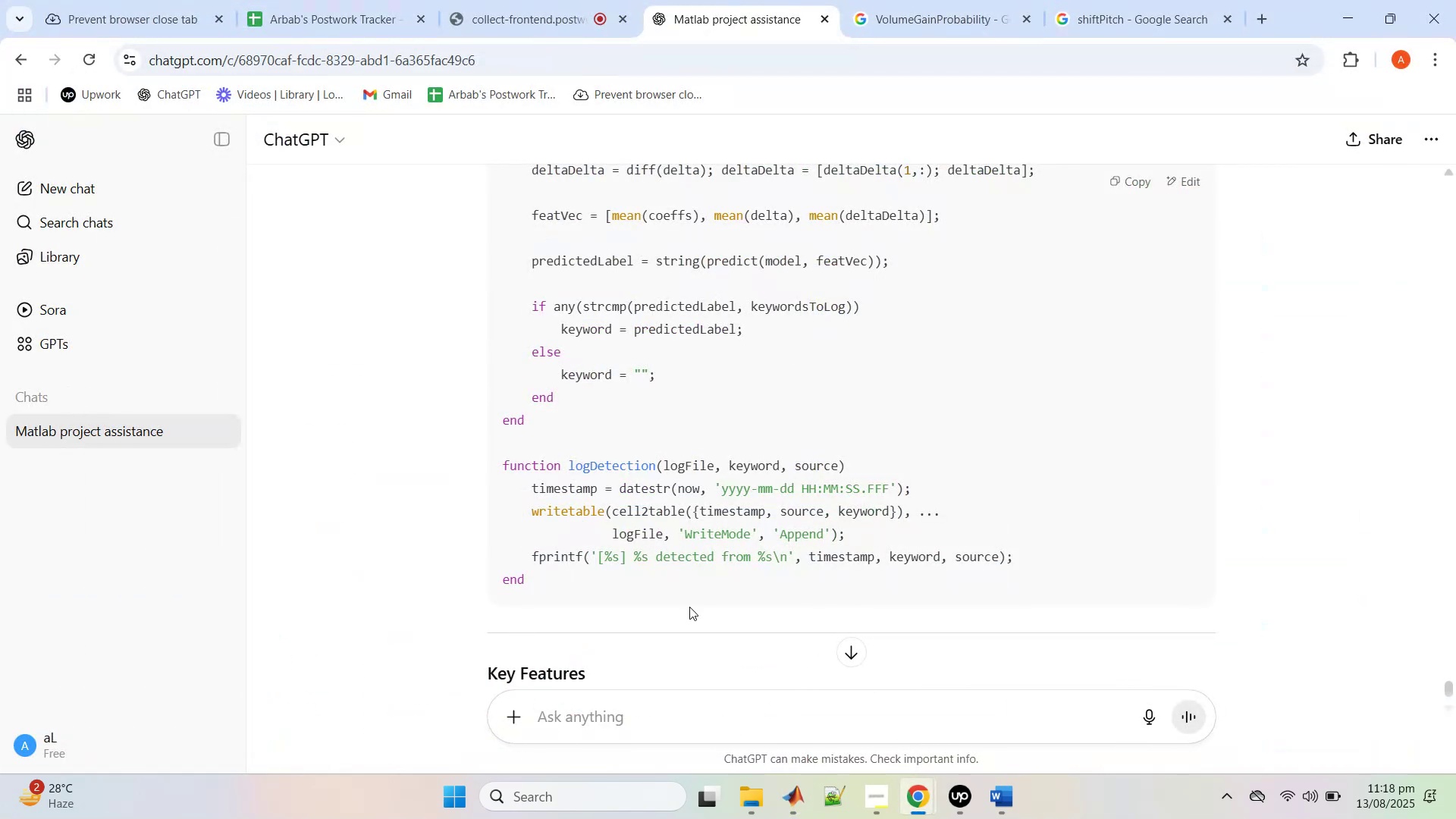 
scroll: coordinate [755, 635], scroll_direction: down, amount: 5.0
 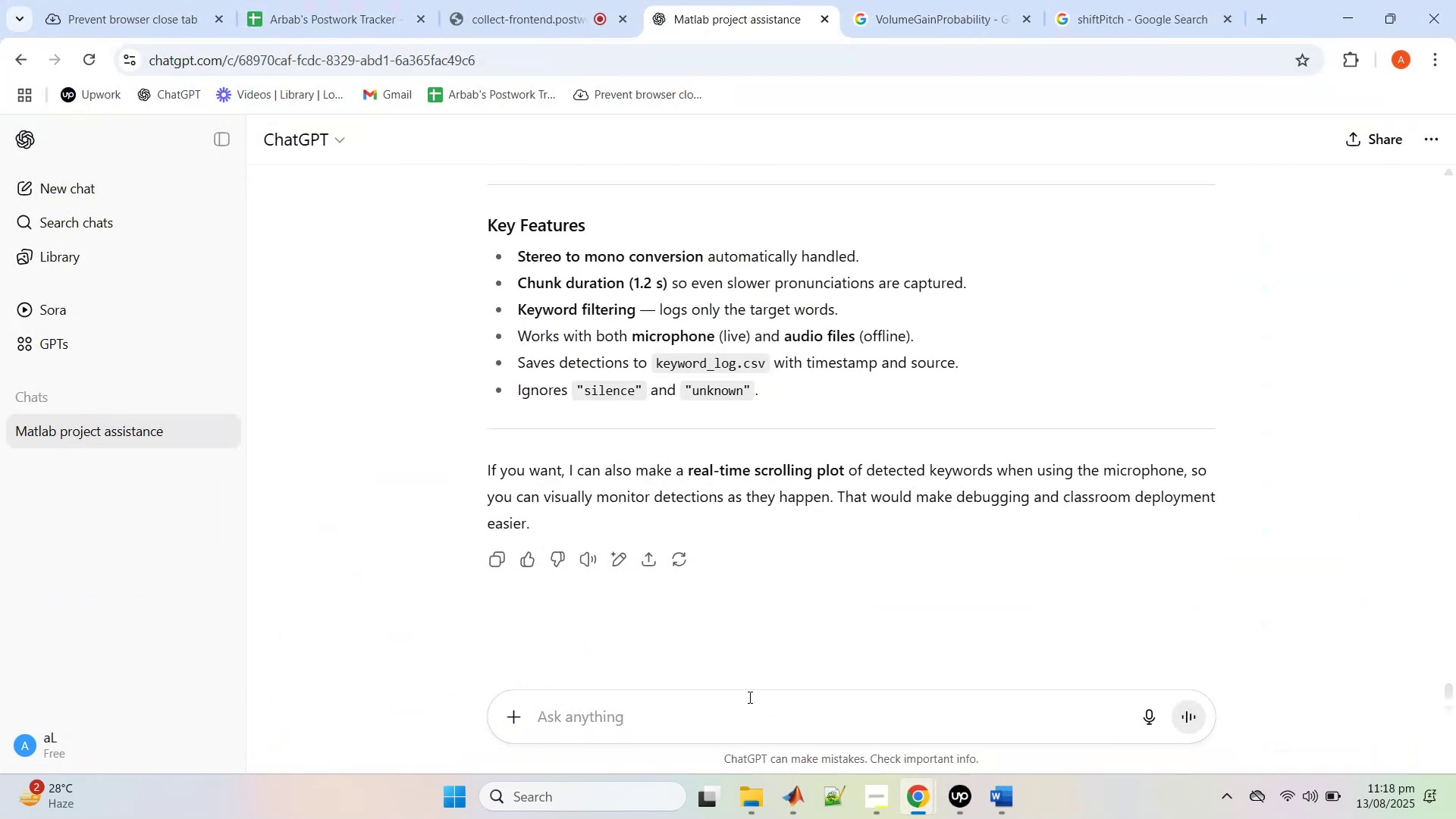 
left_click([748, 697])
 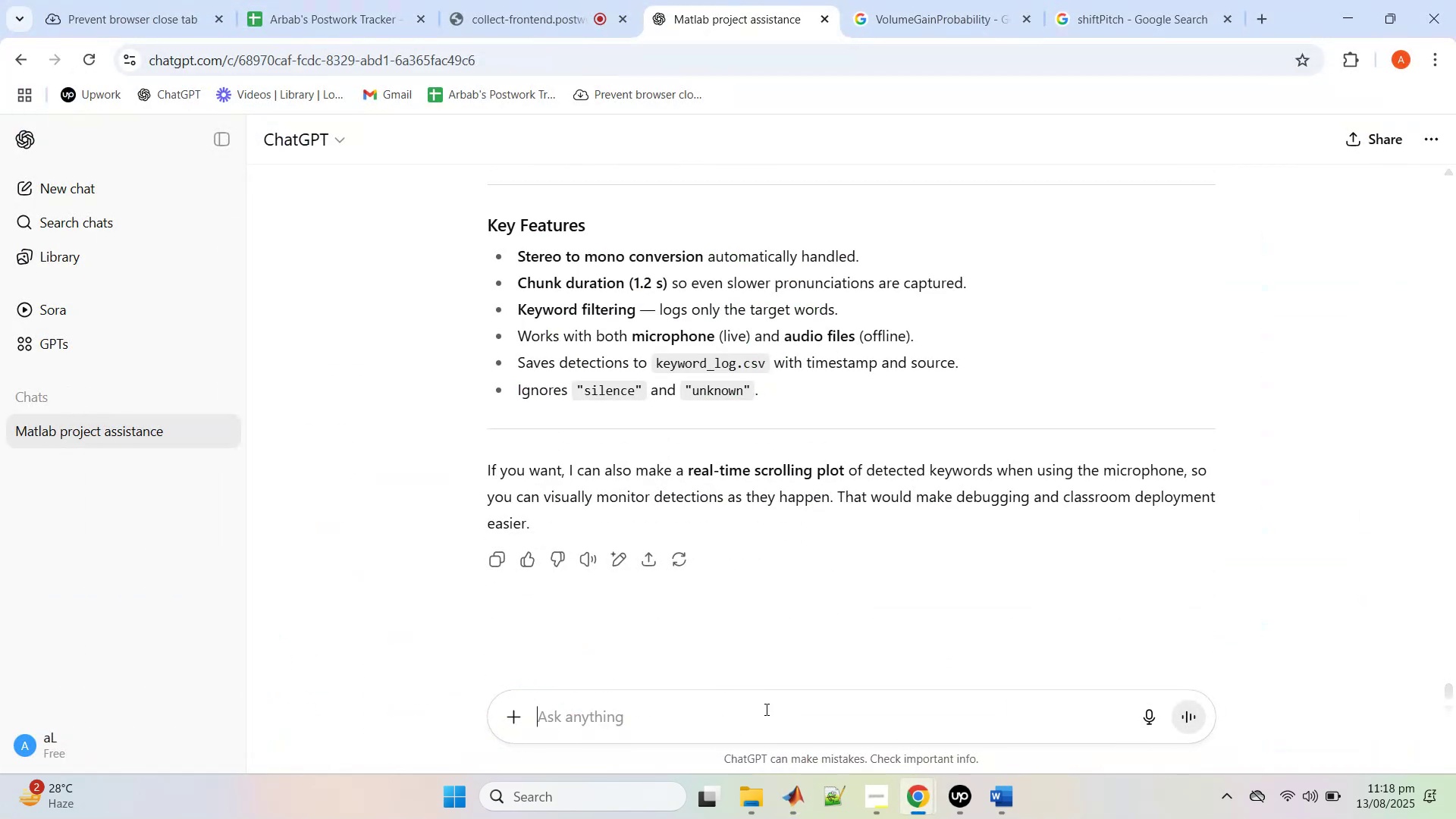 
key(Control+V)
 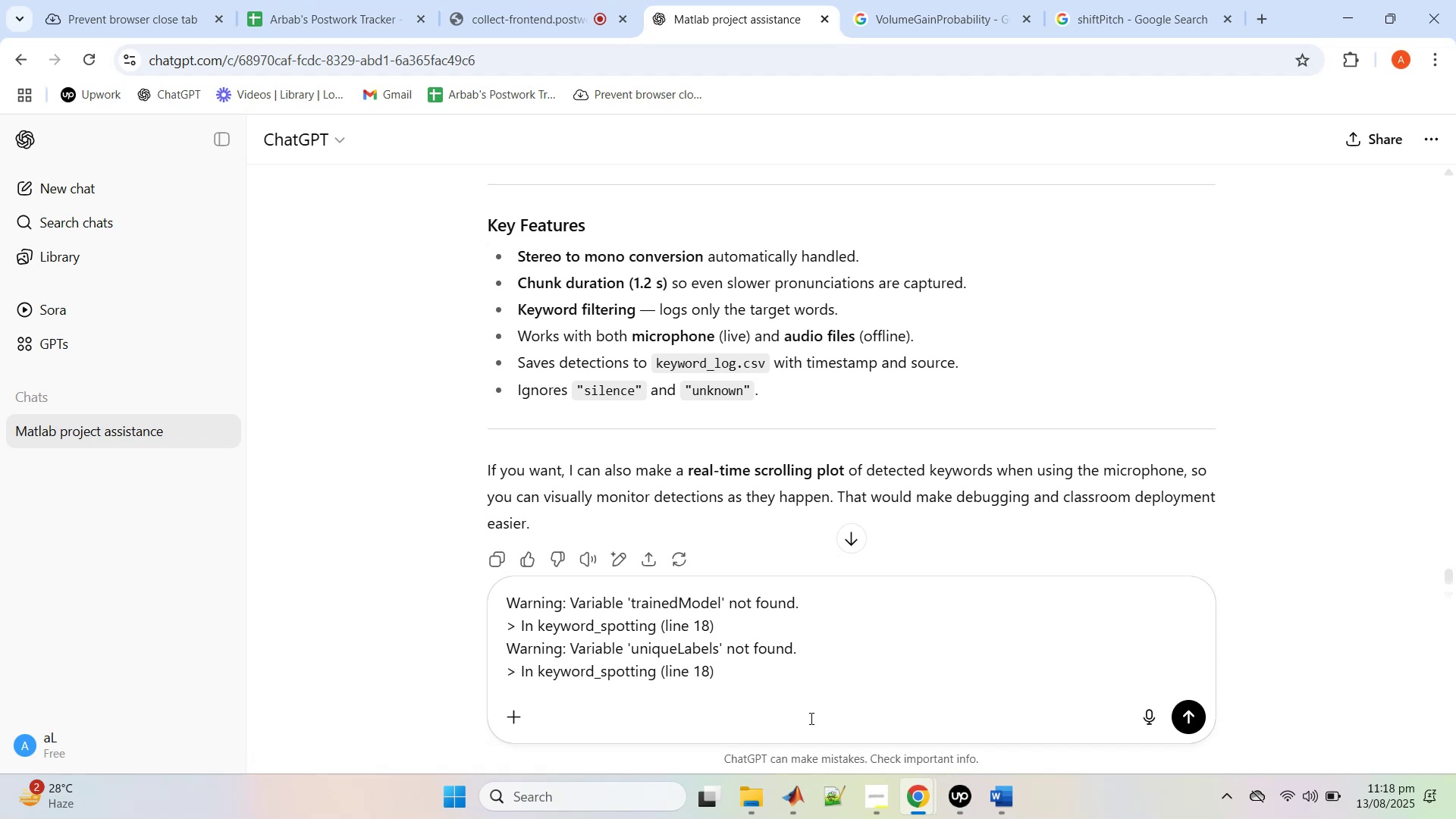 
key(Enter)
 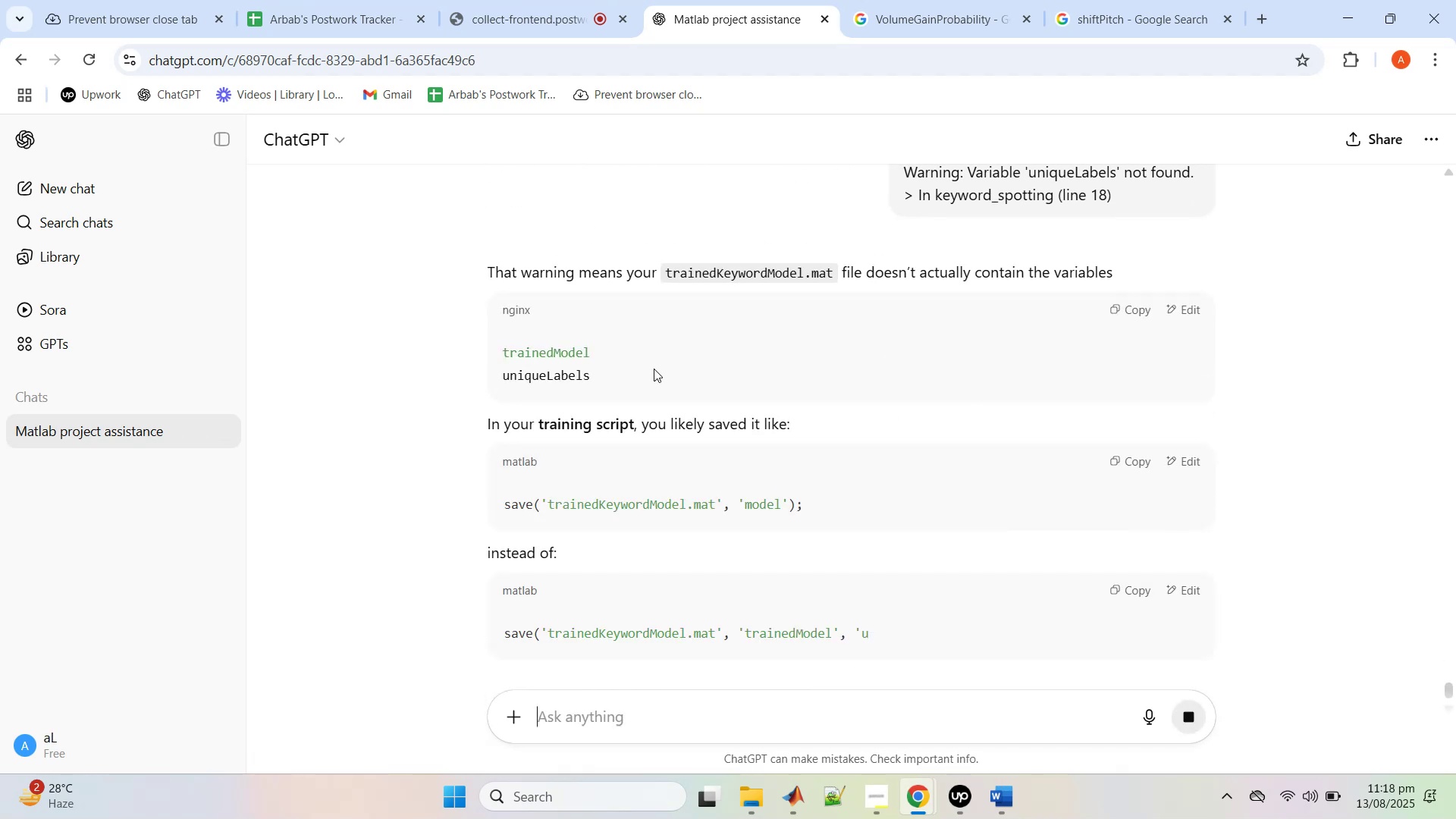 
wait(8.88)
 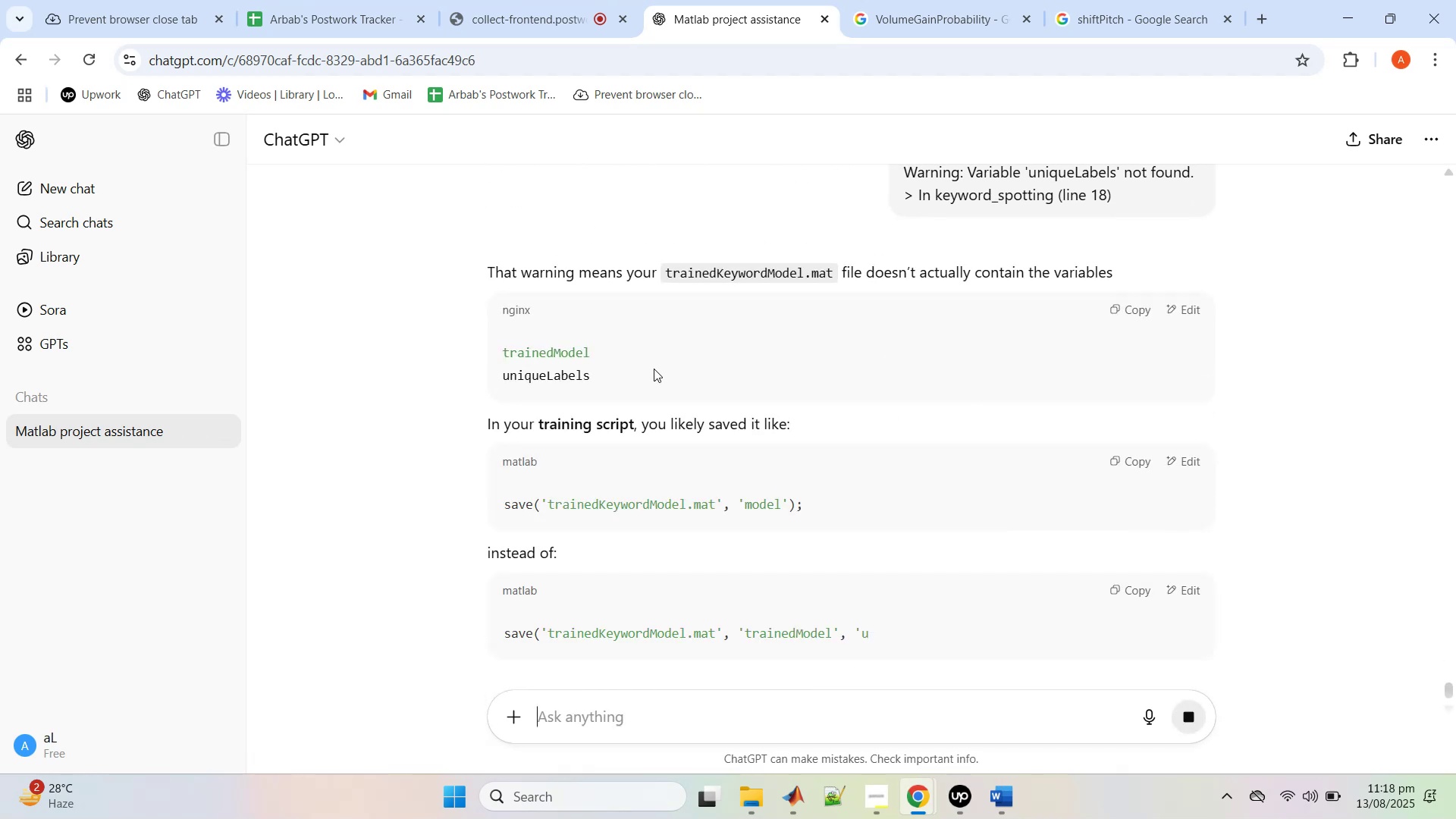 
scroll: coordinate [655, 369], scroll_direction: down, amount: 1.0
 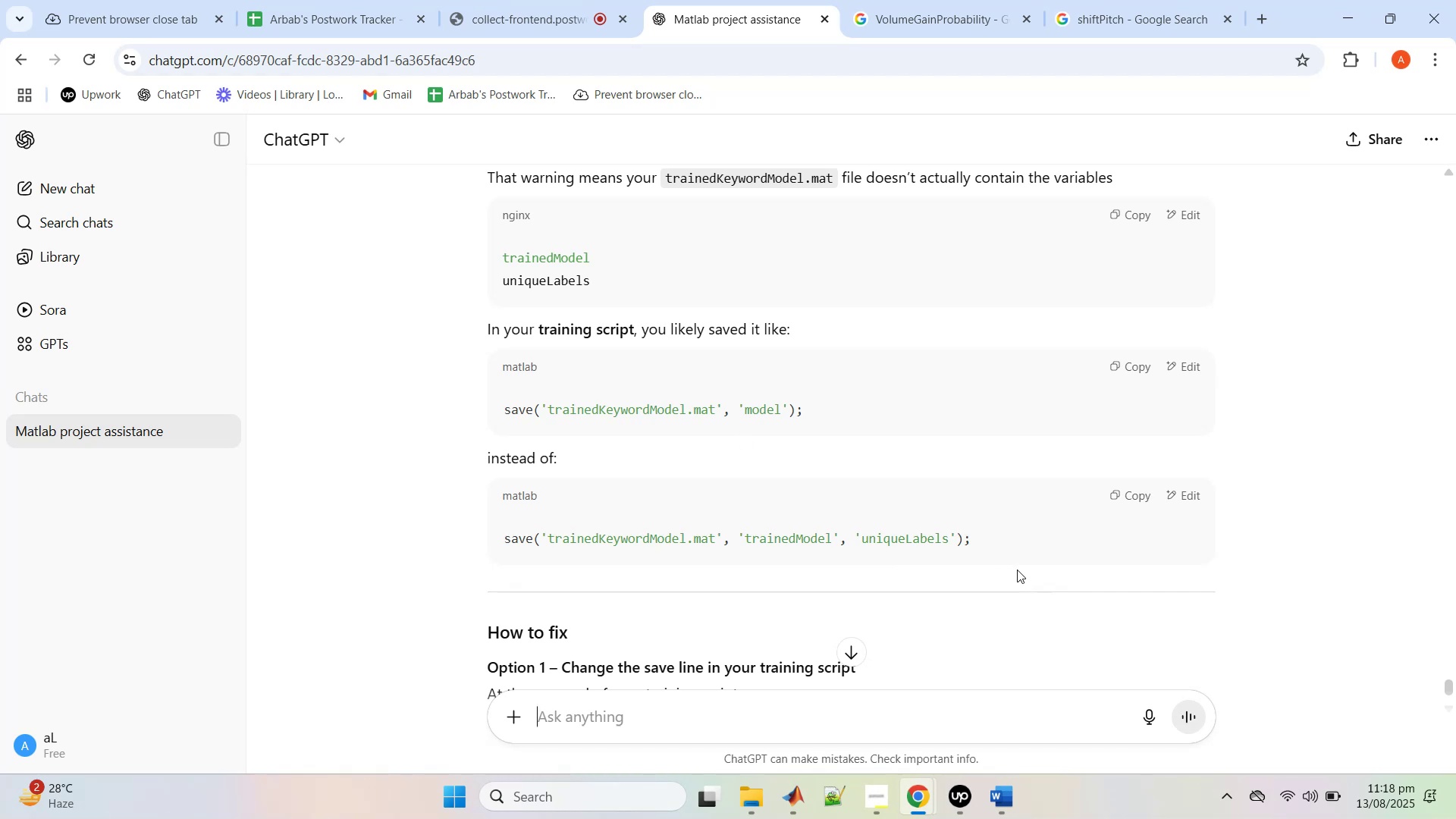 
wait(7.46)
 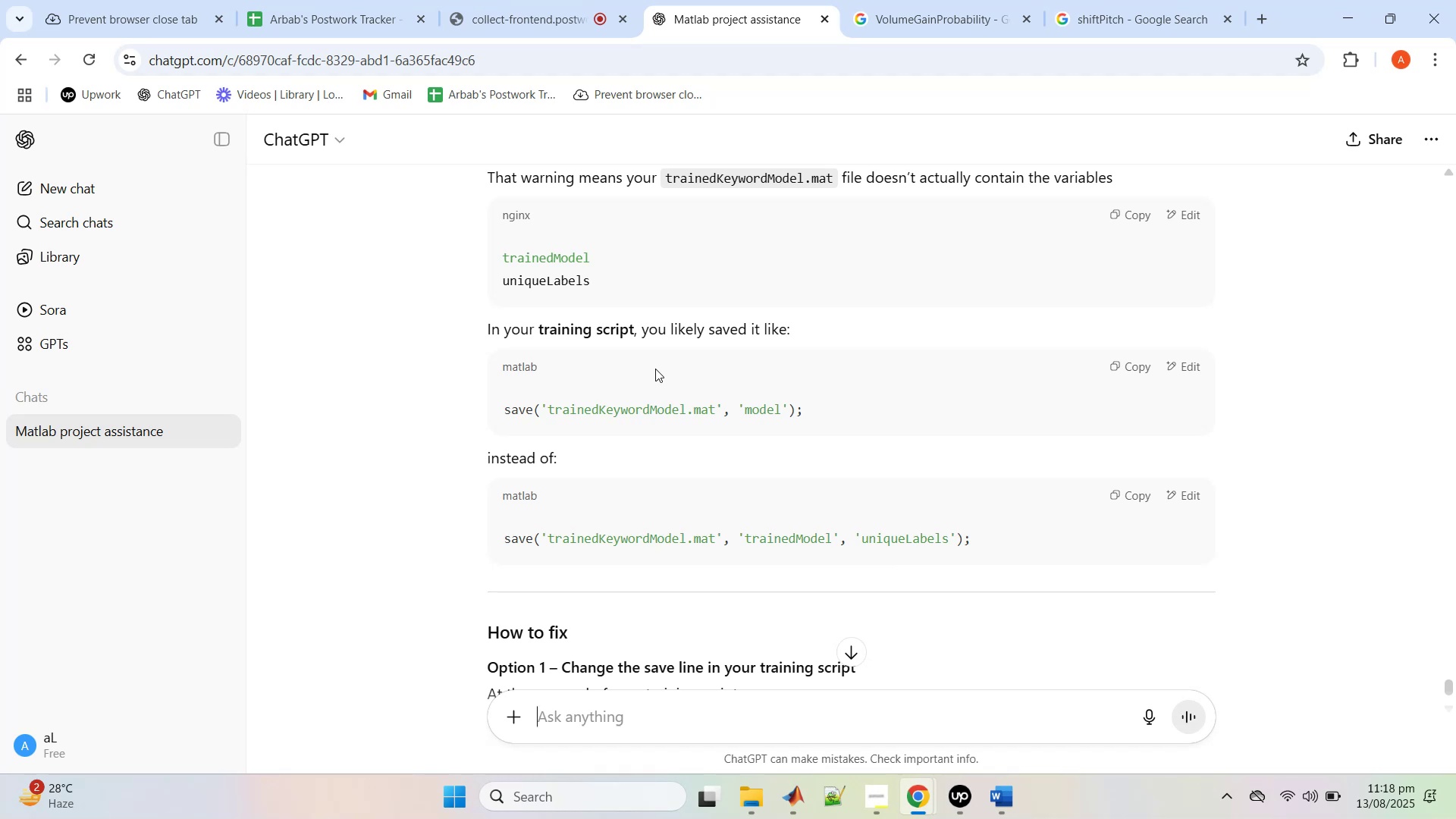 
scroll: coordinate [987, 541], scroll_direction: down, amount: 3.0
 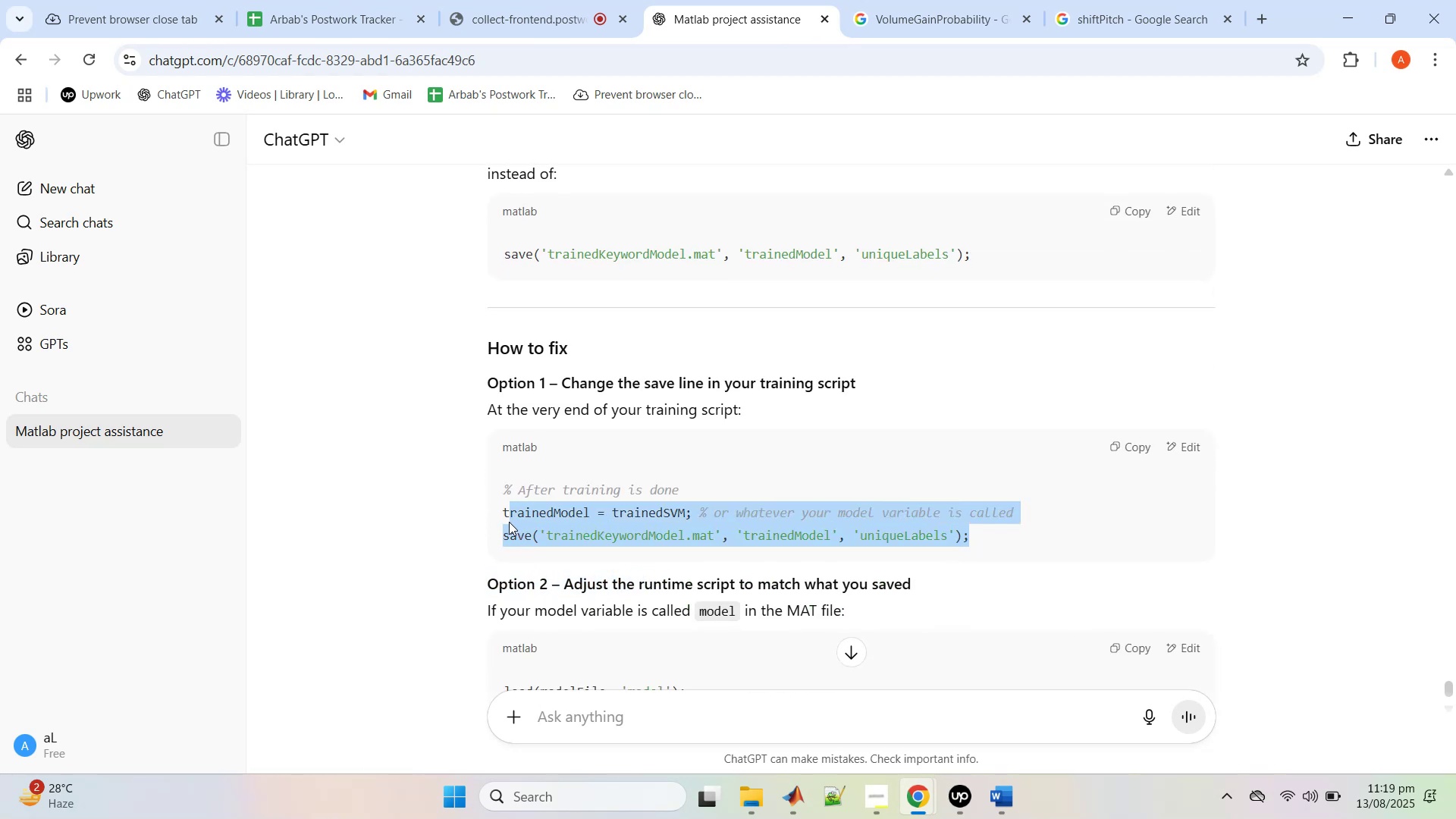 
wait(5.43)
 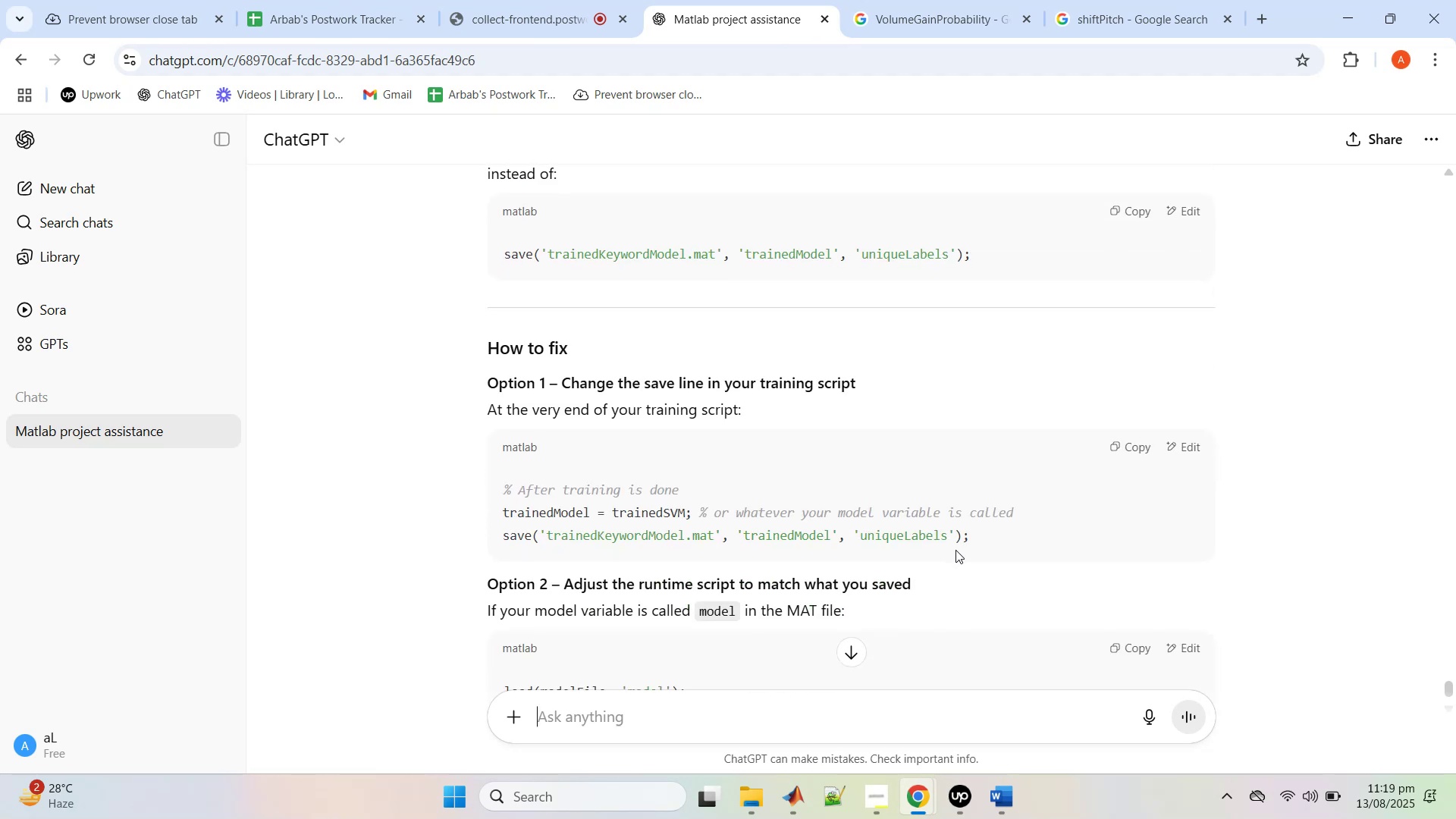 
hold_key(key=ControlLeft, duration=0.75)
 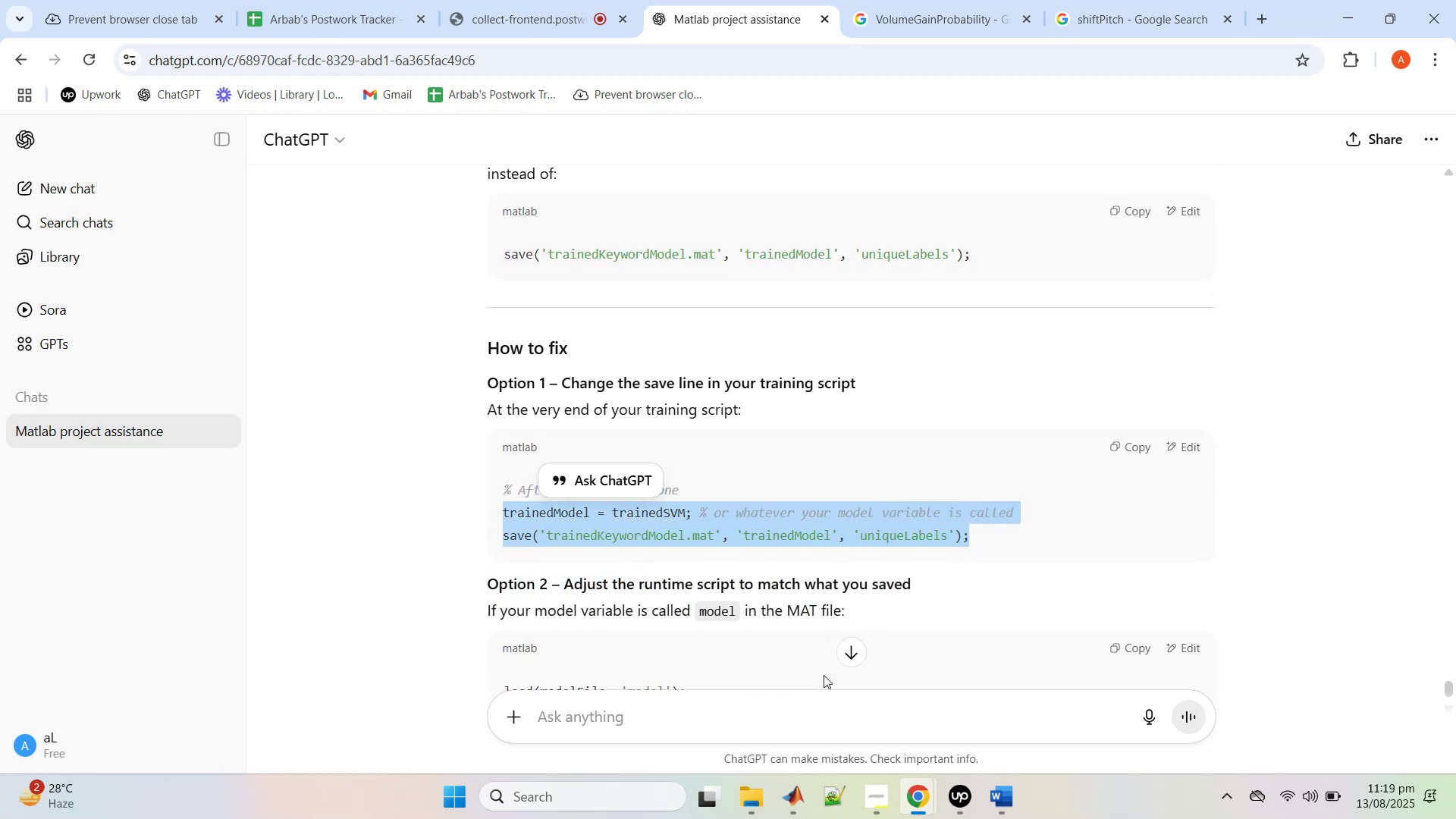 
hold_key(key=C, duration=0.31)
 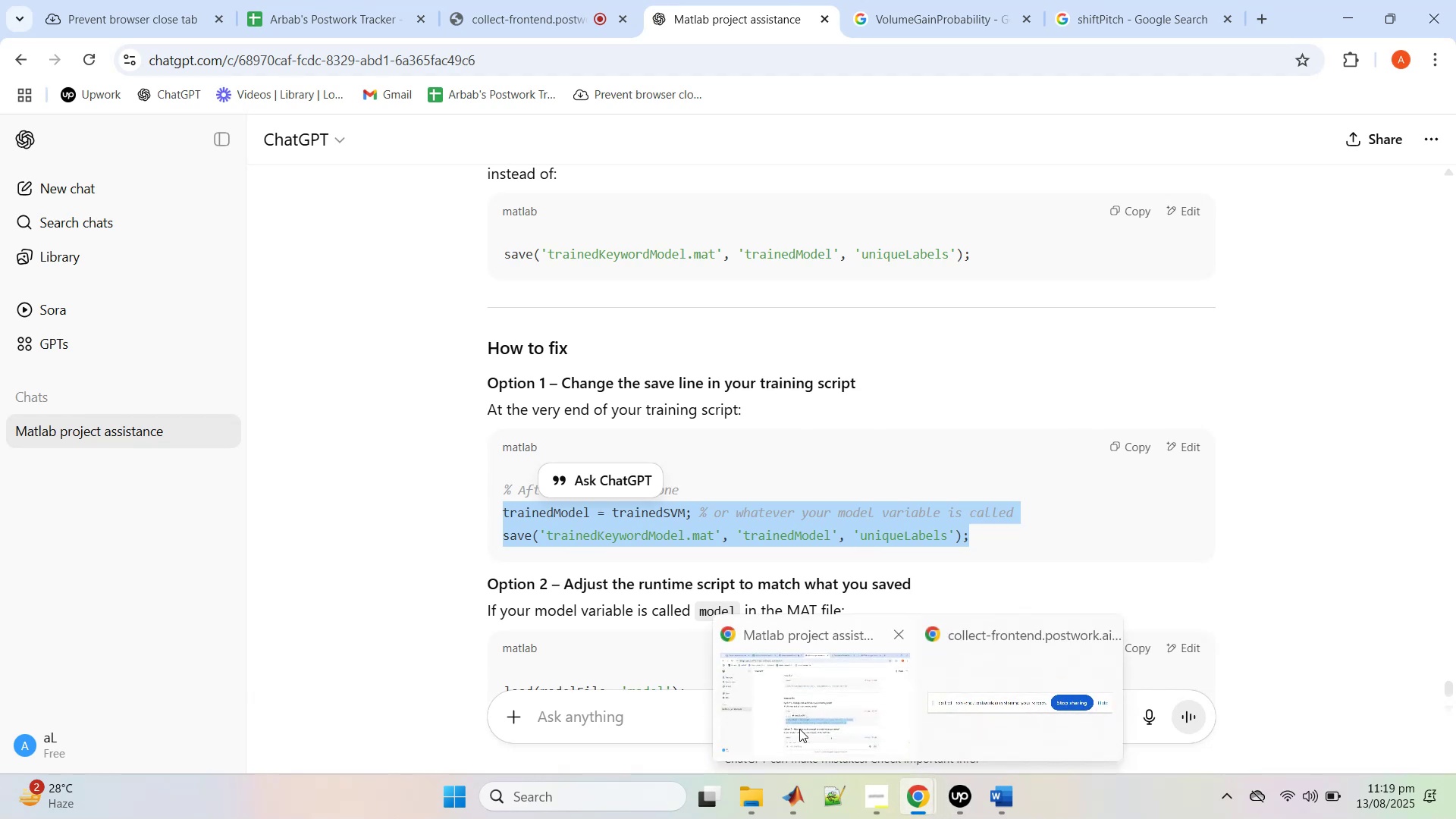 
left_click([795, 810])
 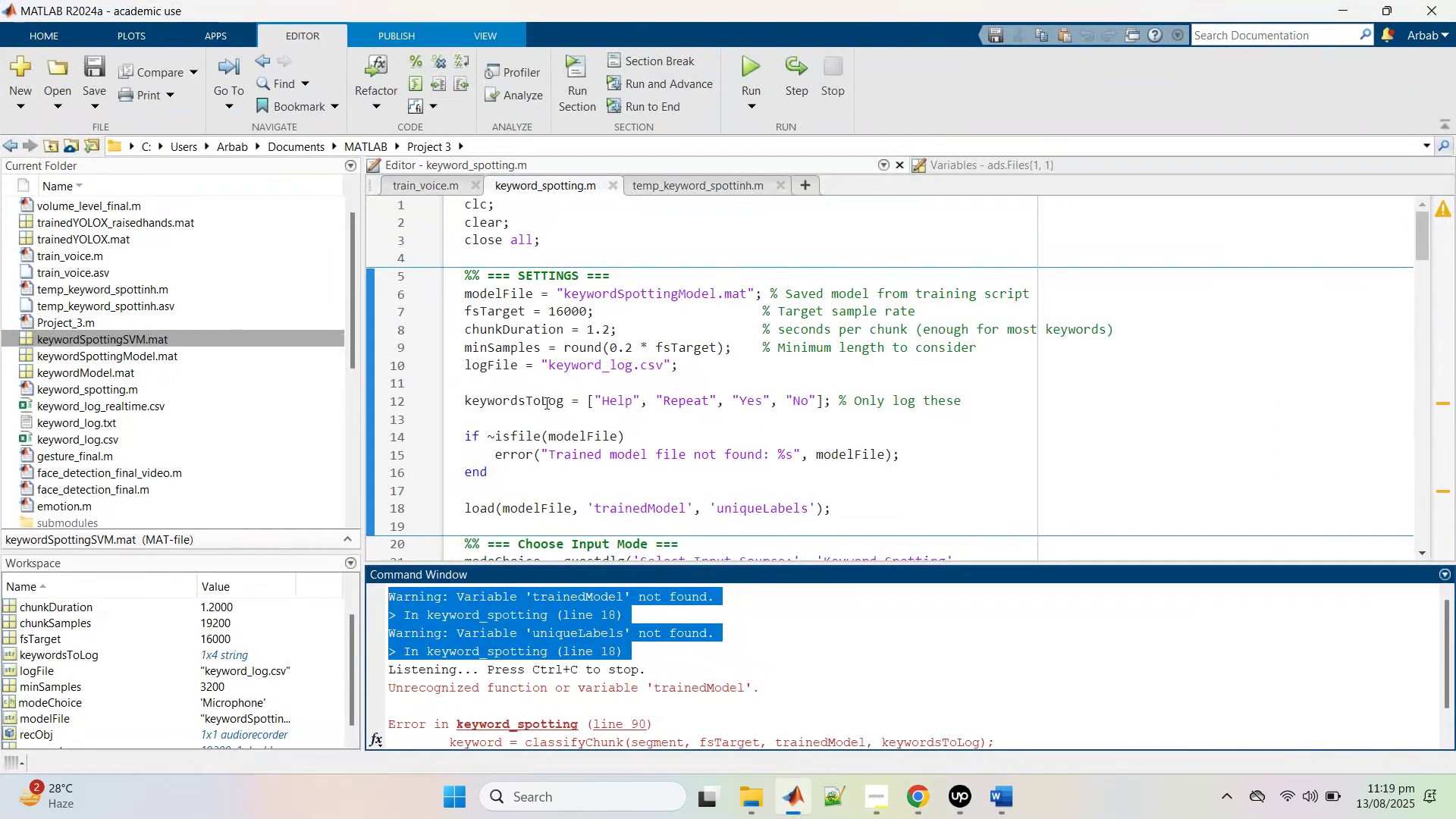 
scroll: coordinate [545, 401], scroll_direction: down, amount: 10.0
 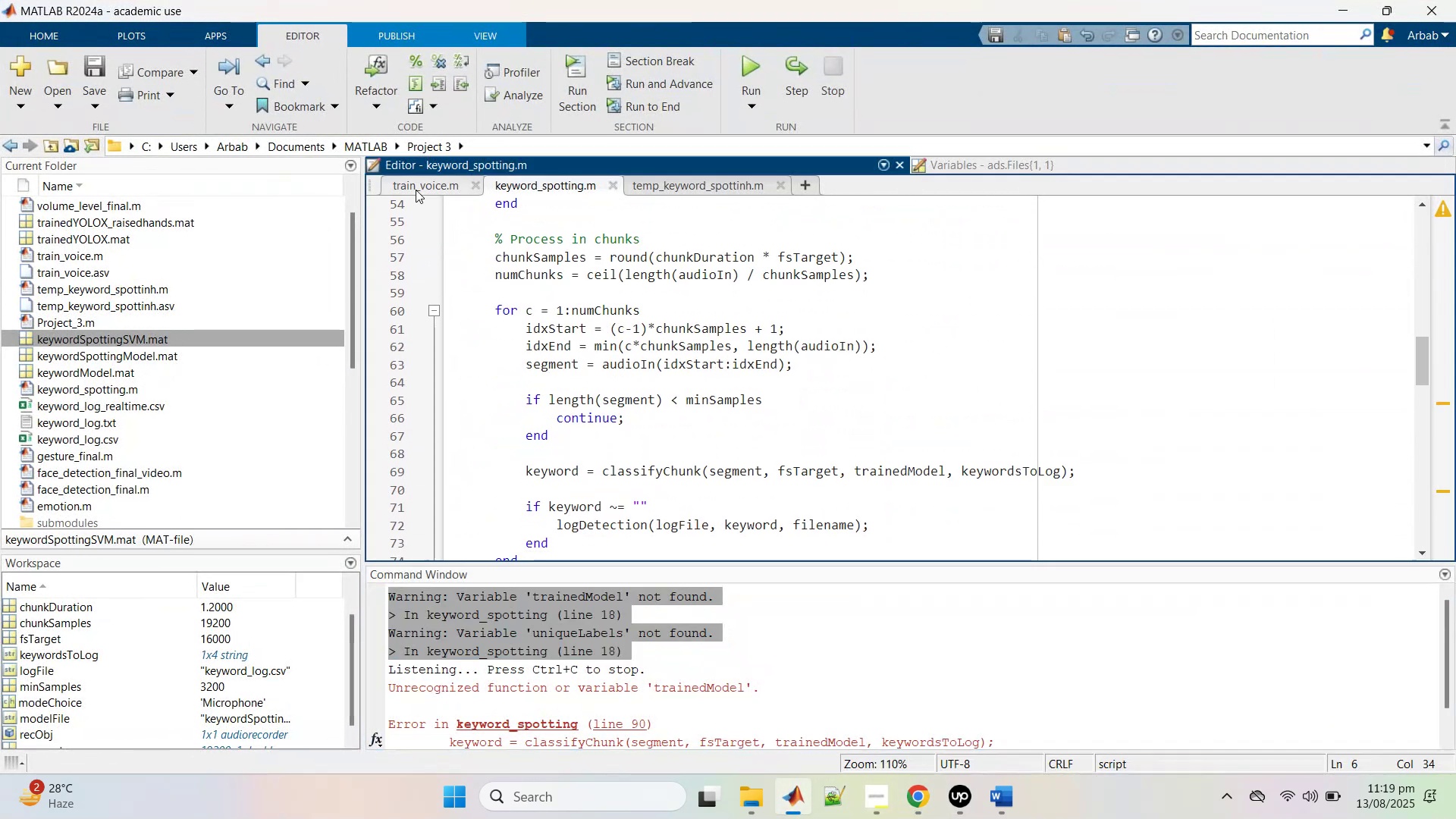 
scroll: coordinate [596, 461], scroll_direction: none, amount: 0.0
 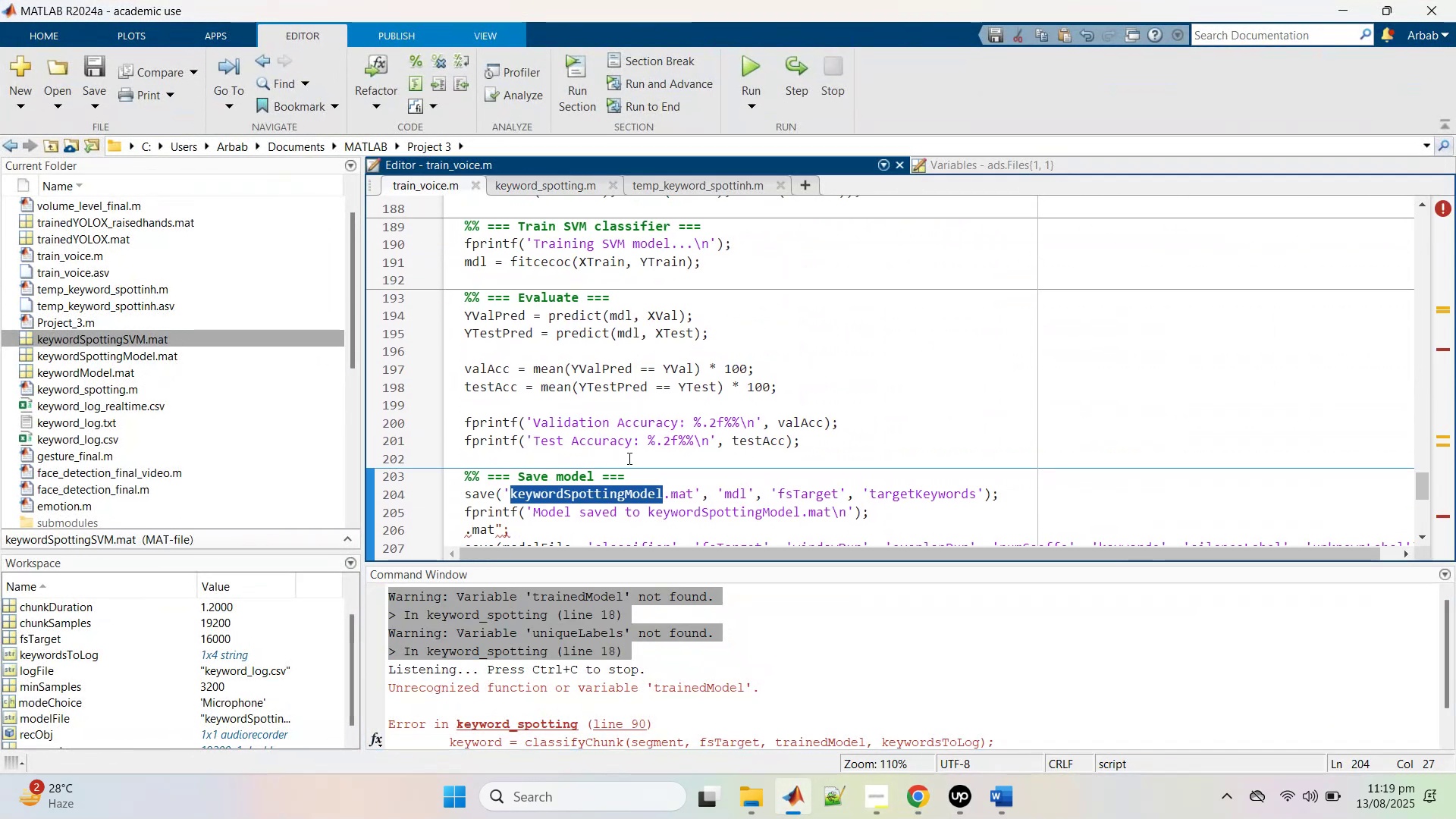 
scroll: coordinate [628, 460], scroll_direction: down, amount: 1.0
 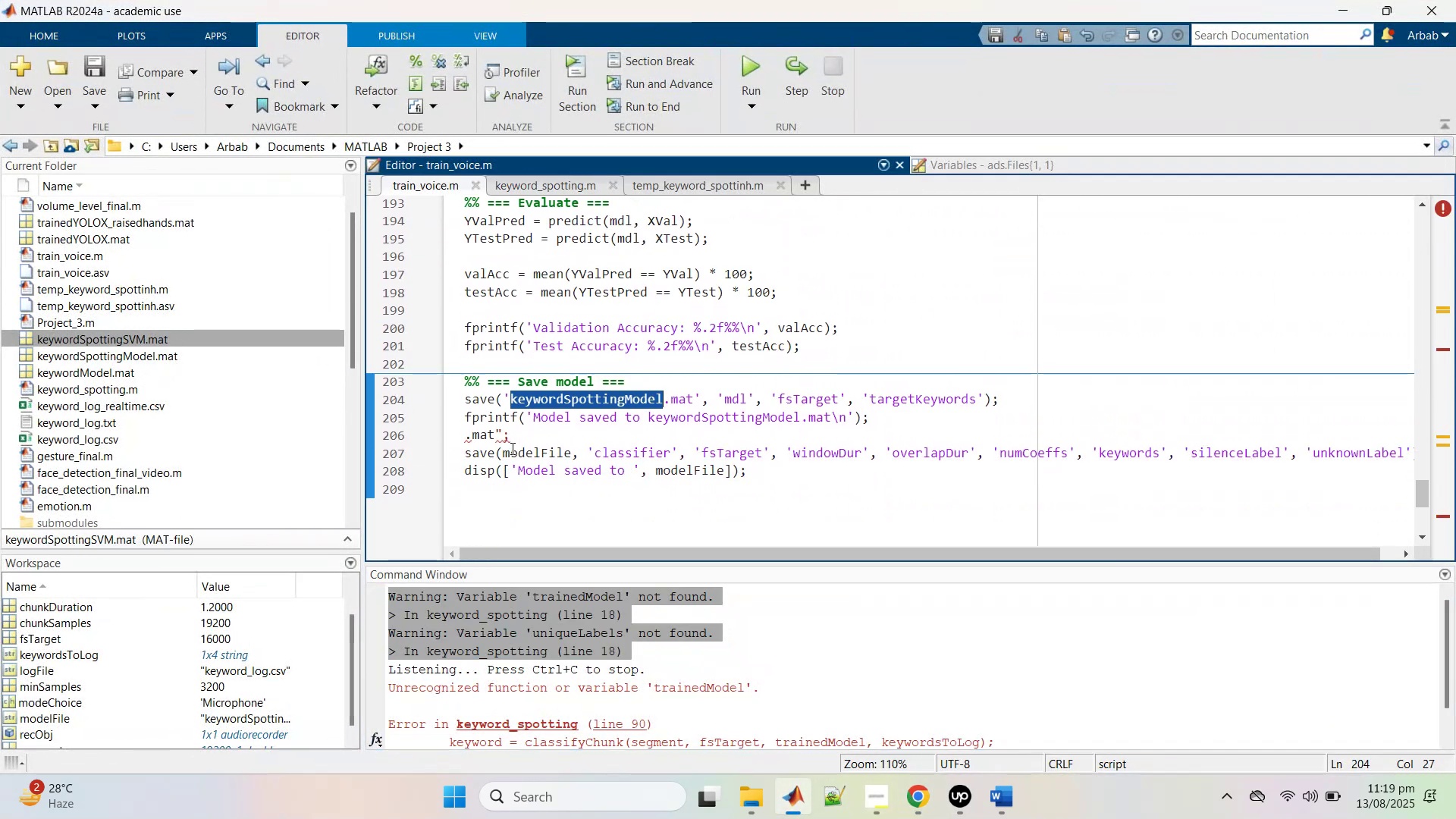 
left_click([510, 440])
 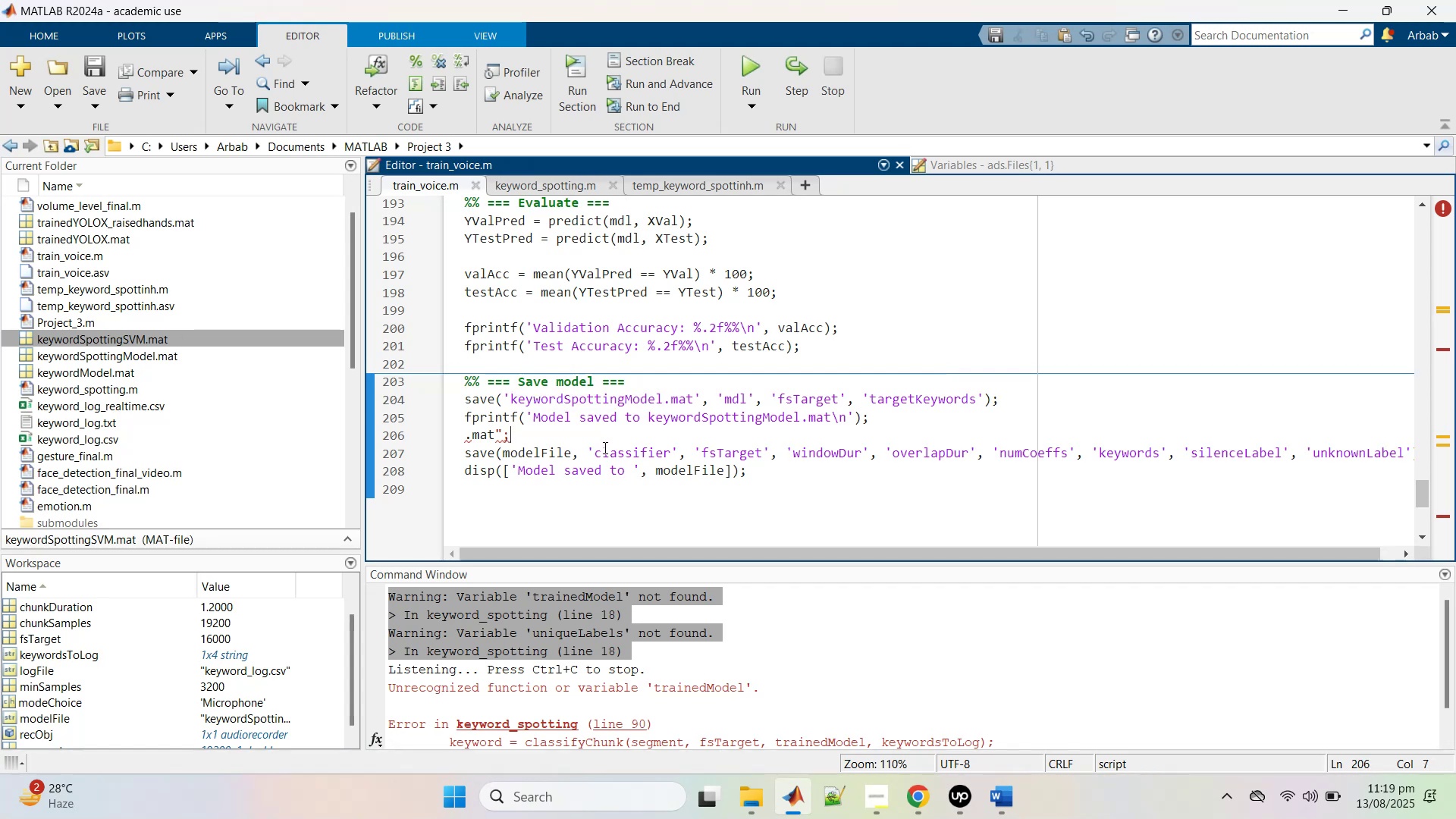 
key(Control+Z)
 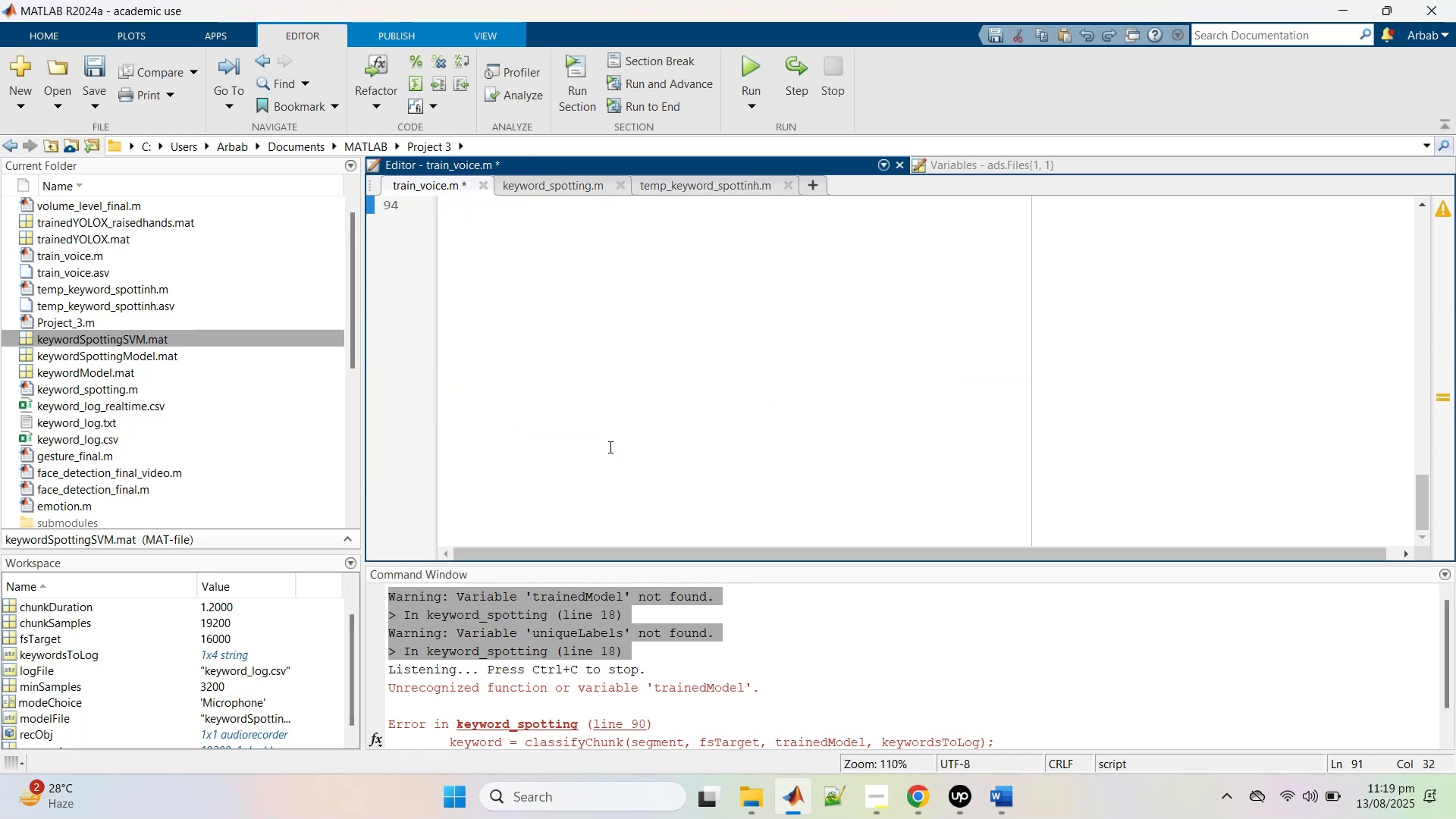 
scroll: coordinate [646, 453], scroll_direction: up, amount: 3.0
 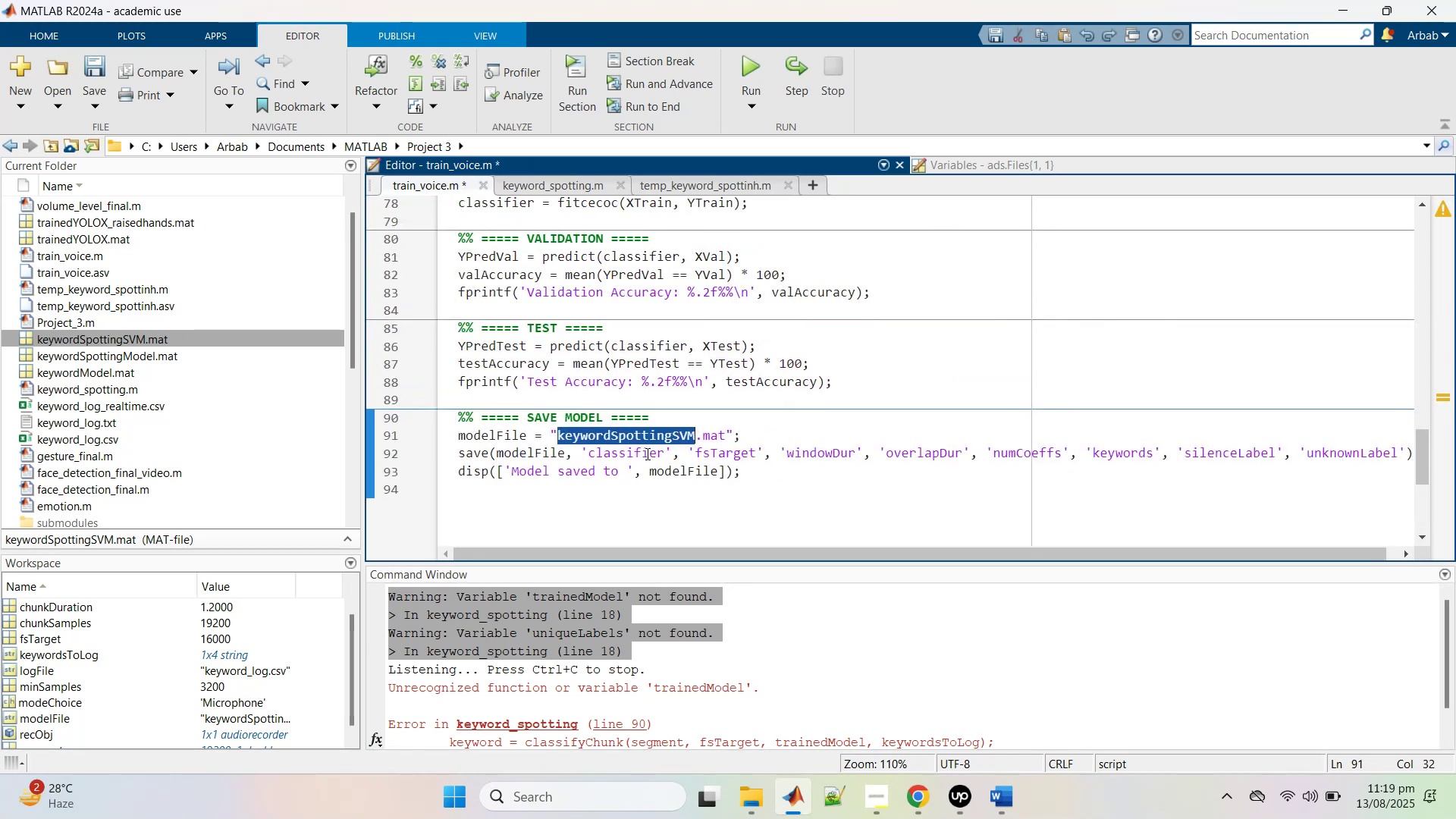 
hold_key(key=ControlLeft, duration=1.5)
 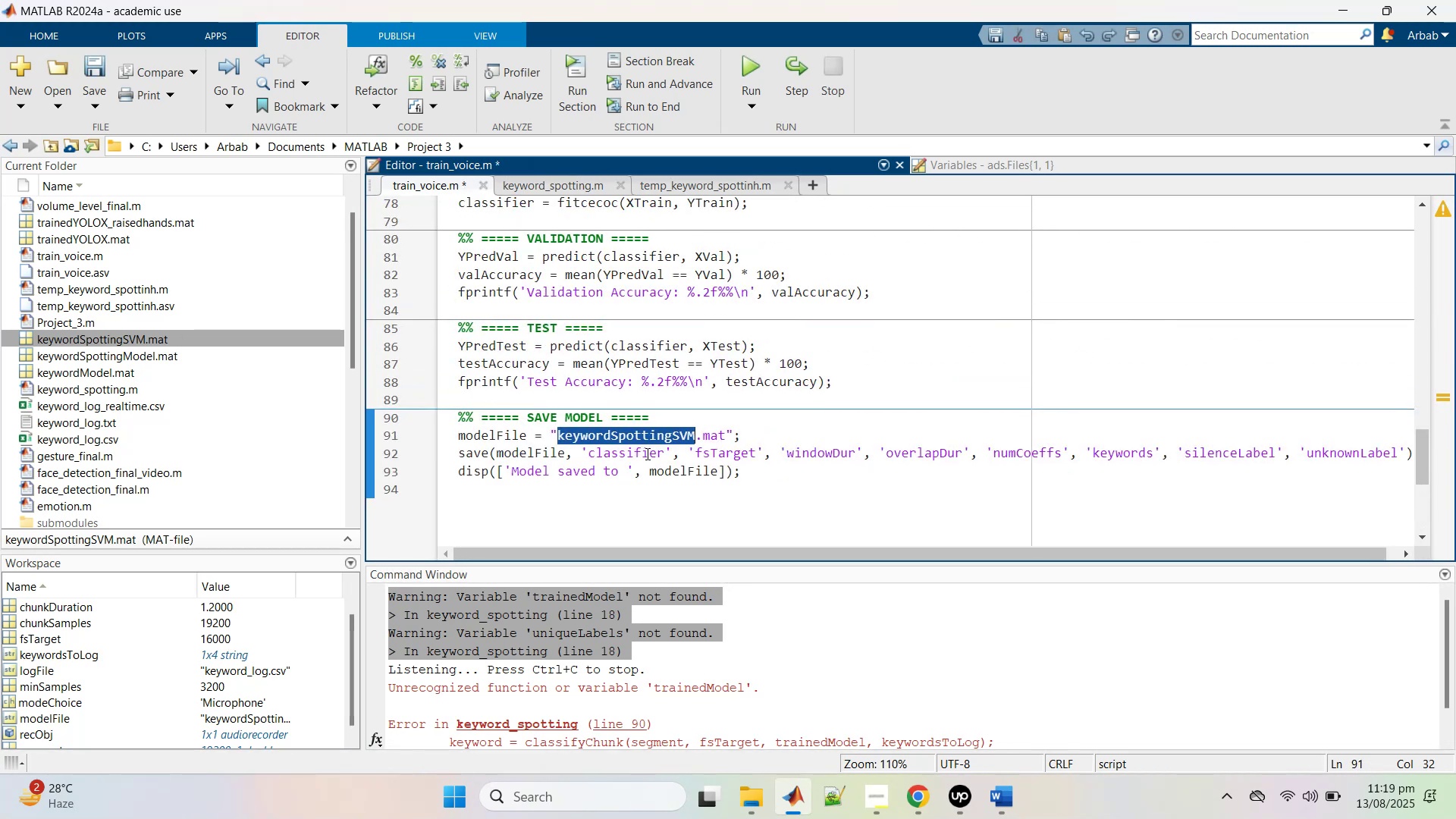 
key(Control+Y)
 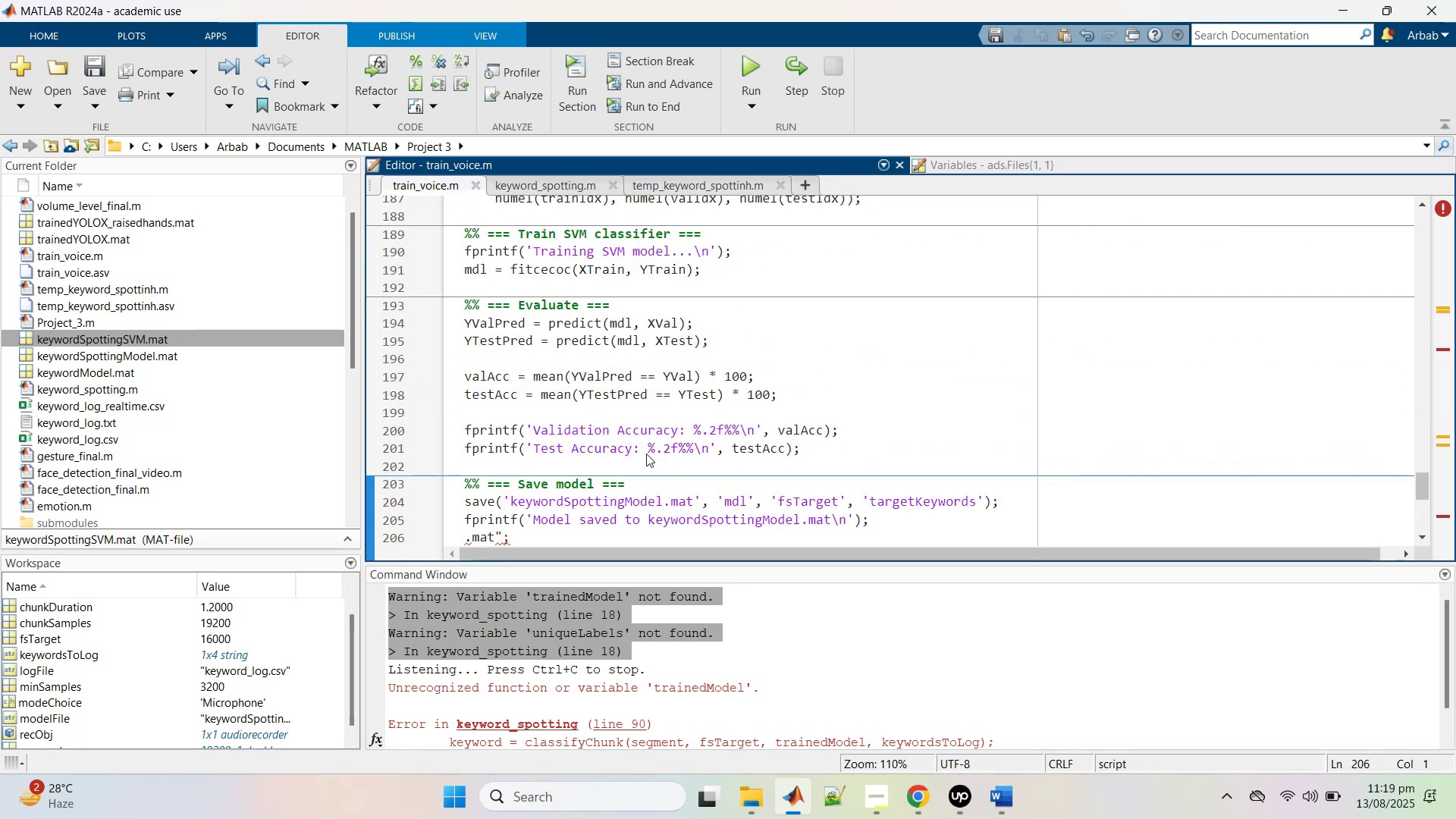 
scroll: coordinate [646, 454], scroll_direction: down, amount: 3.0
 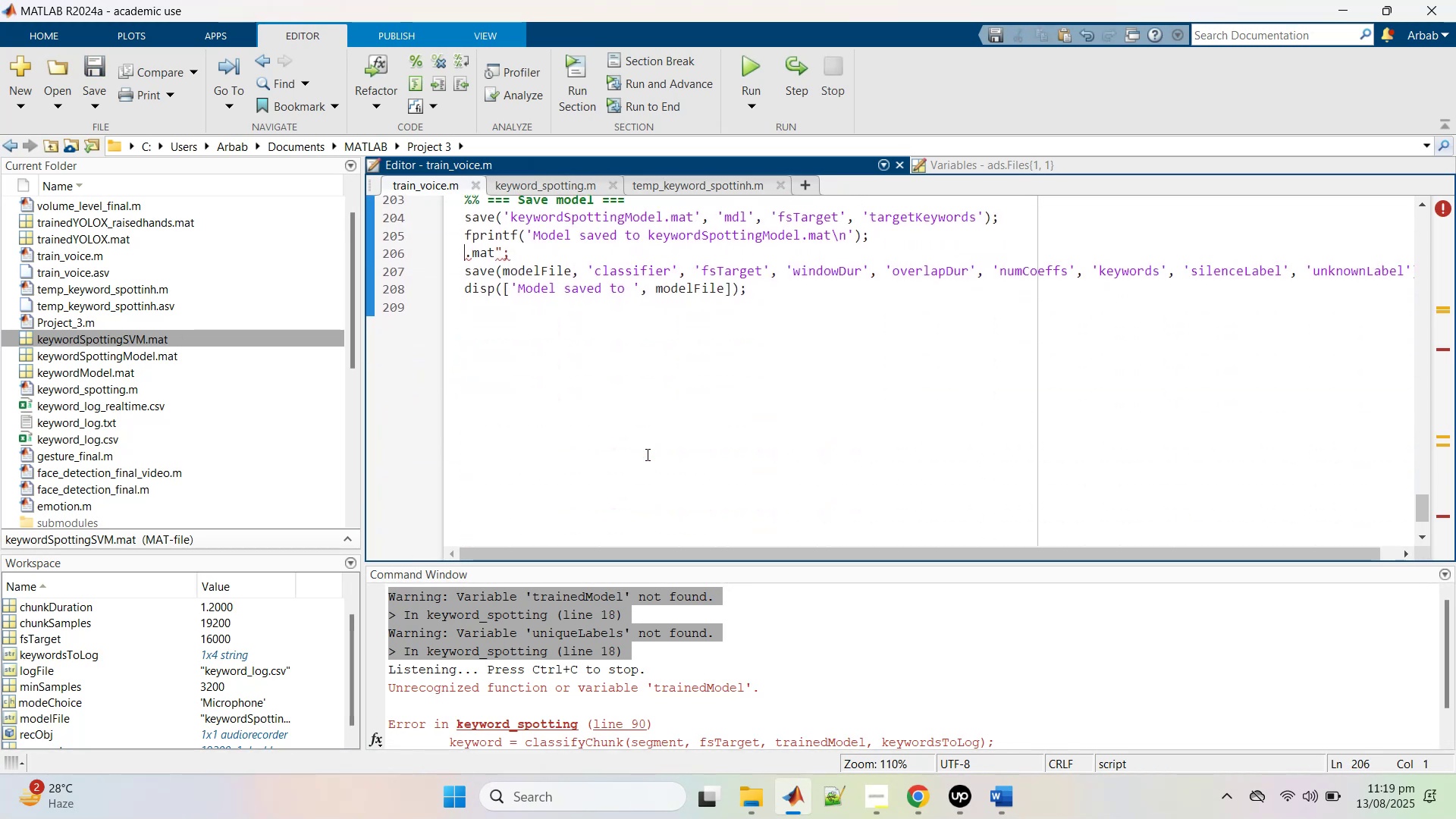 
key(Control+Z)
 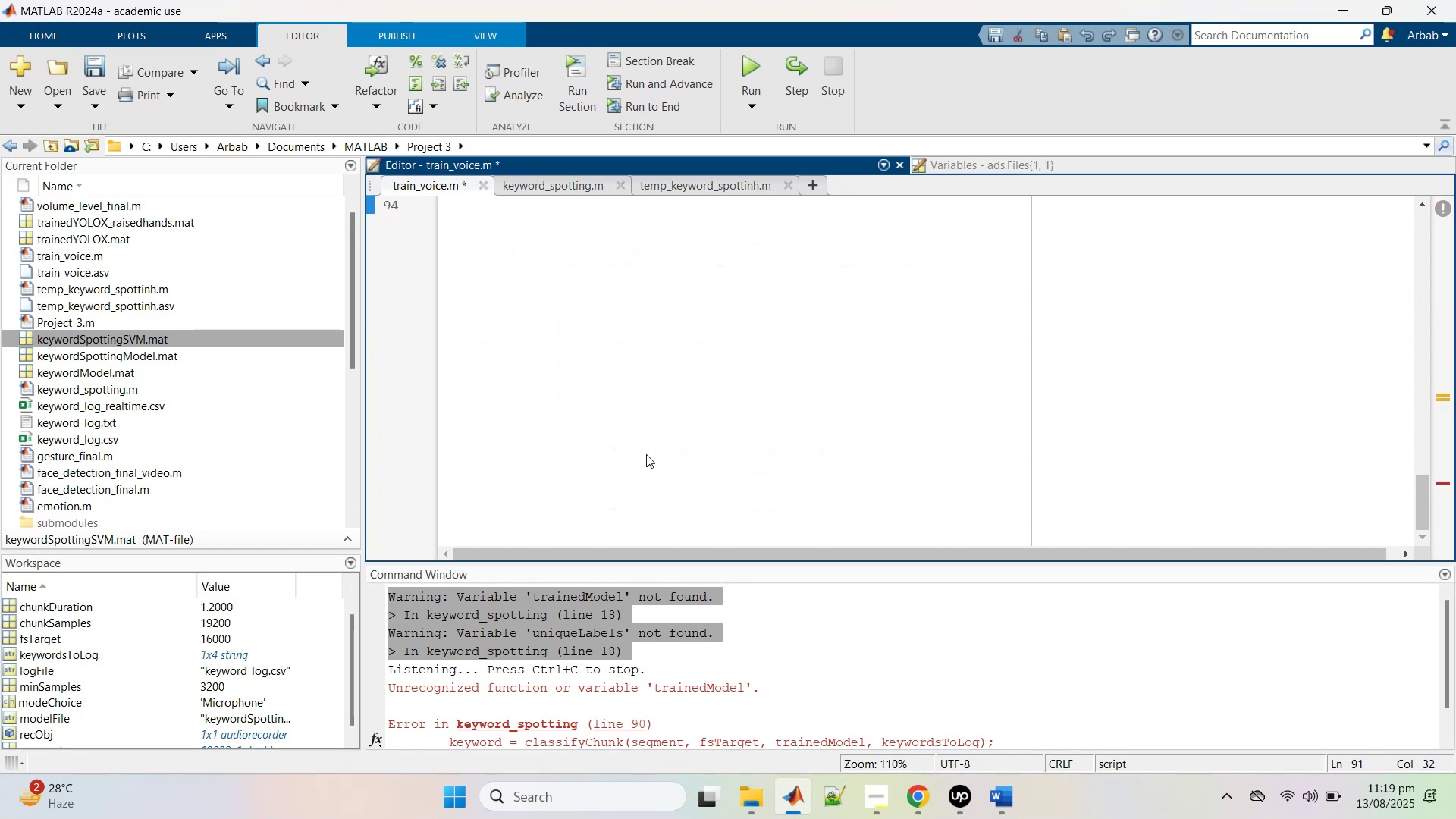 
scroll: coordinate [646, 455], scroll_direction: up, amount: 3.0
 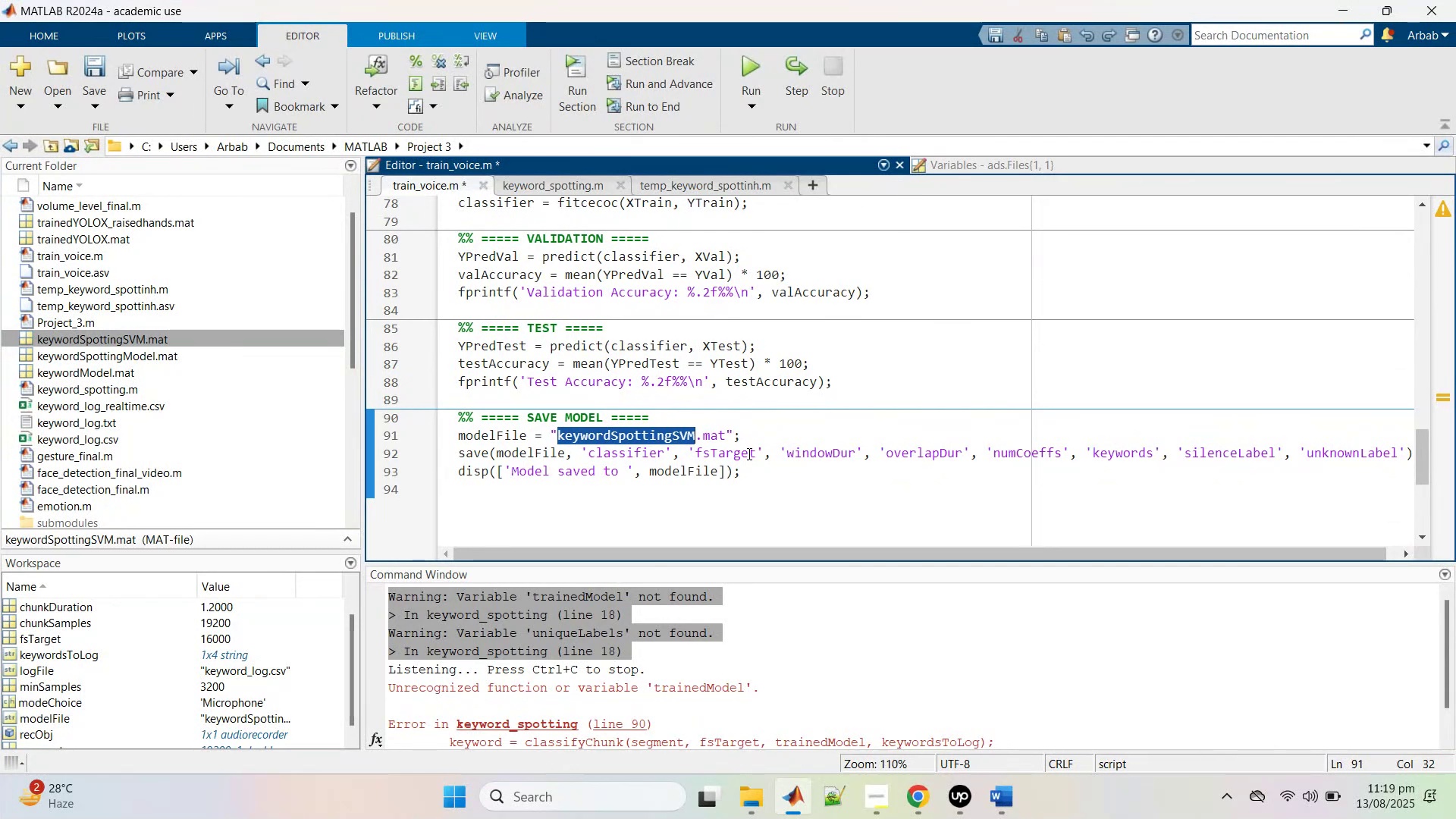 
key(Control+Y)
 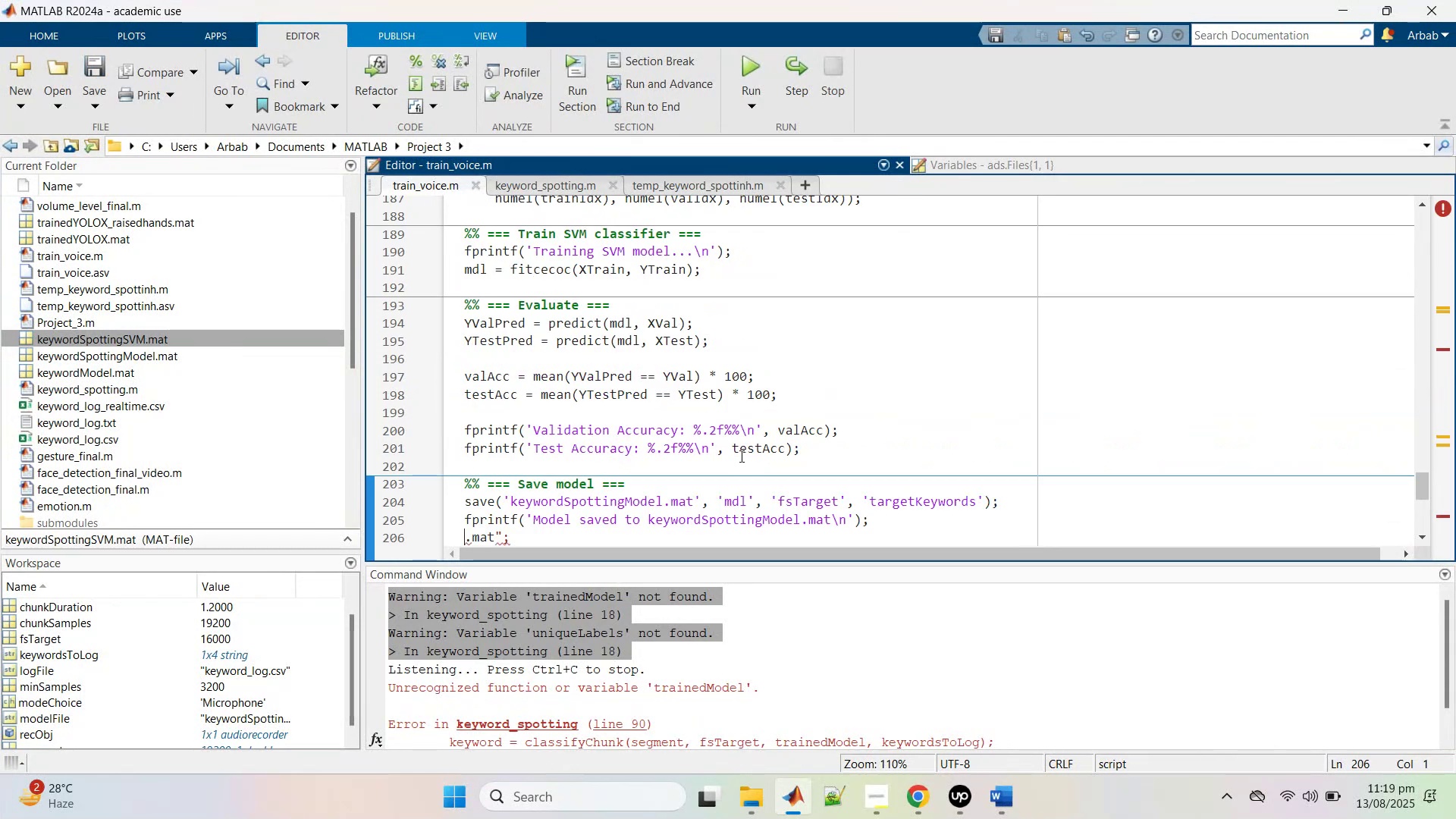 
scroll: coordinate [740, 456], scroll_direction: down, amount: 3.0
 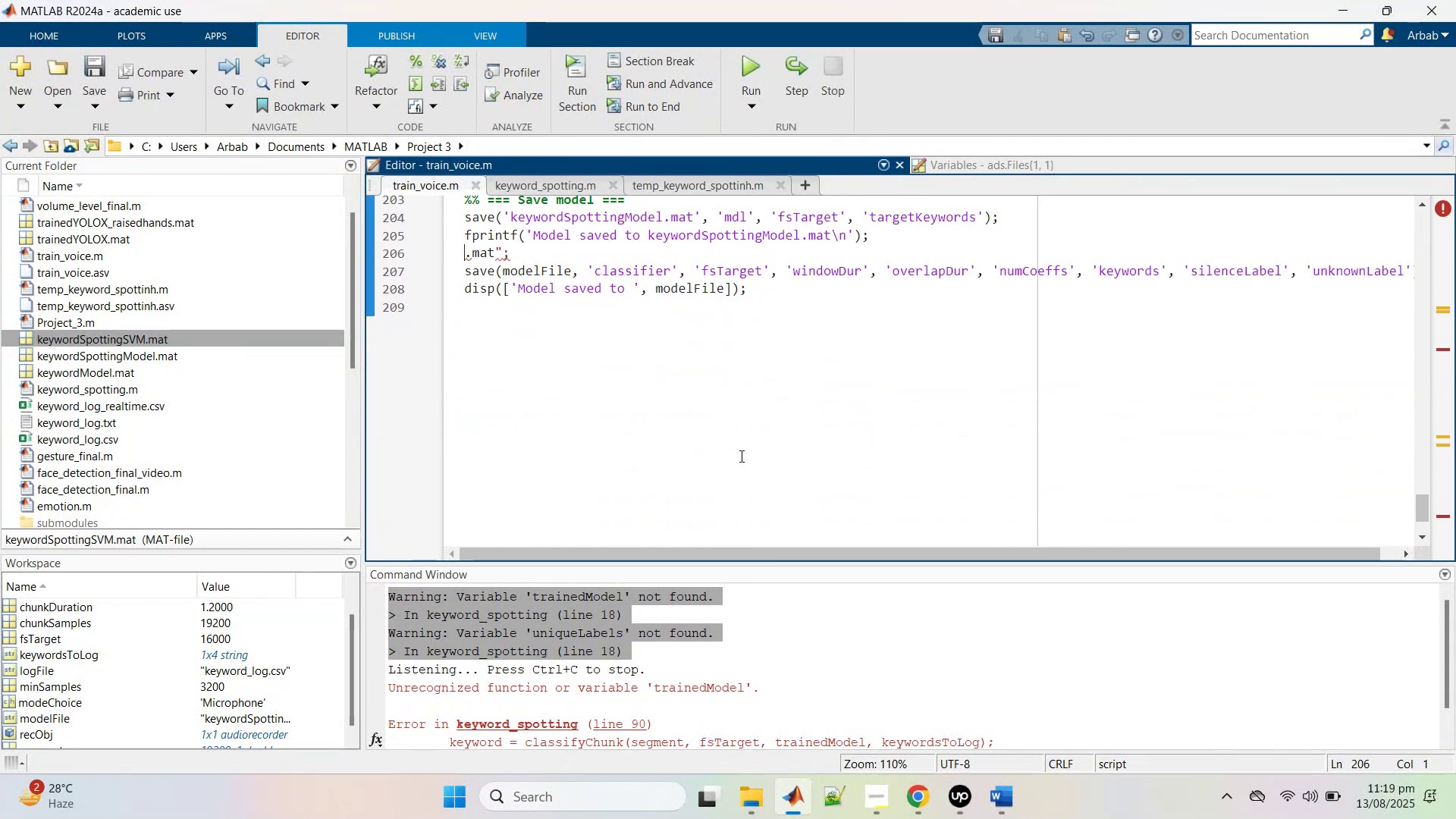 
scroll: coordinate [740, 456], scroll_direction: up, amount: 3.0
 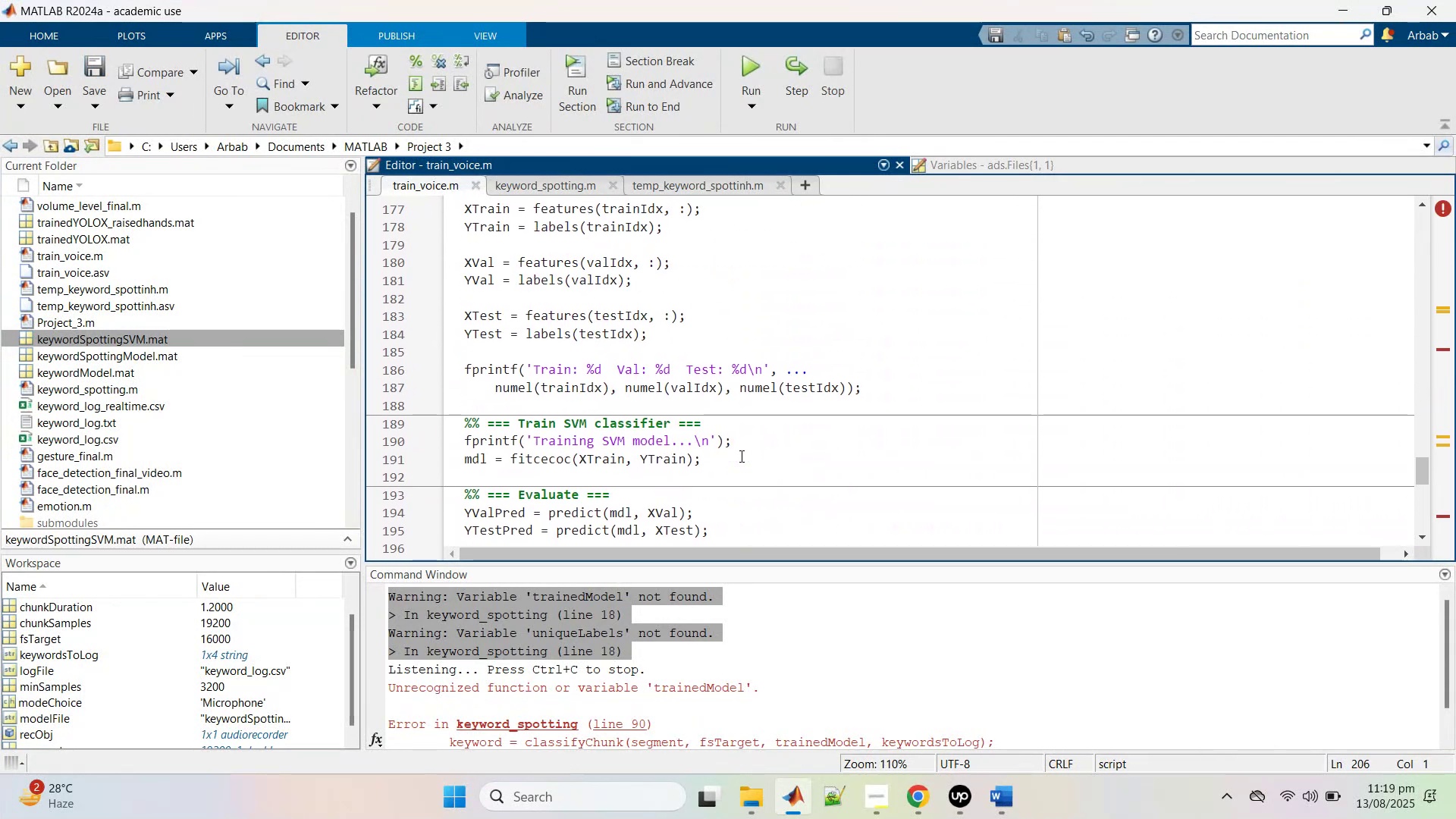 
scroll: coordinate [740, 456], scroll_direction: down, amount: 5.0
 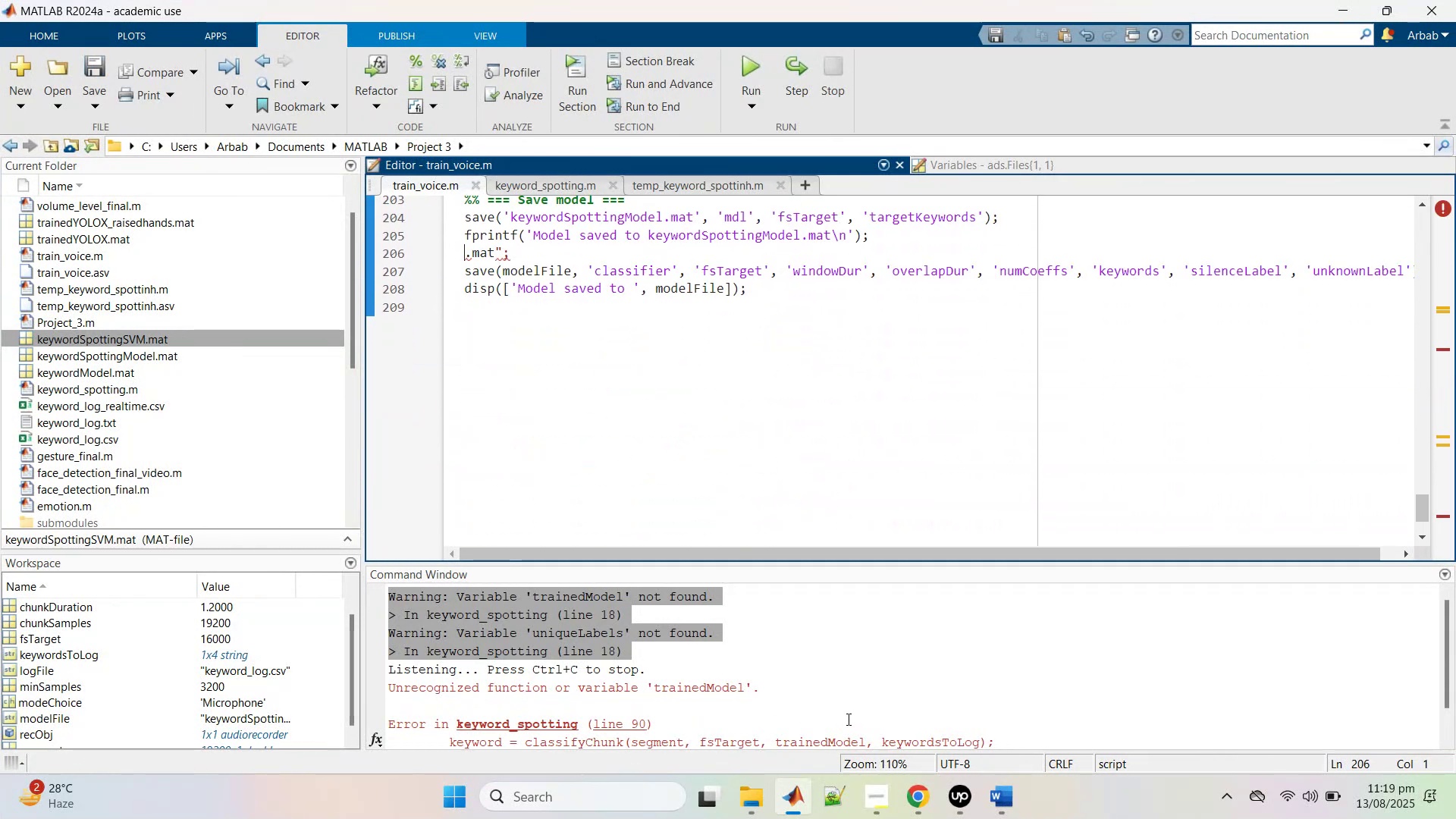 
left_click([784, 809])
 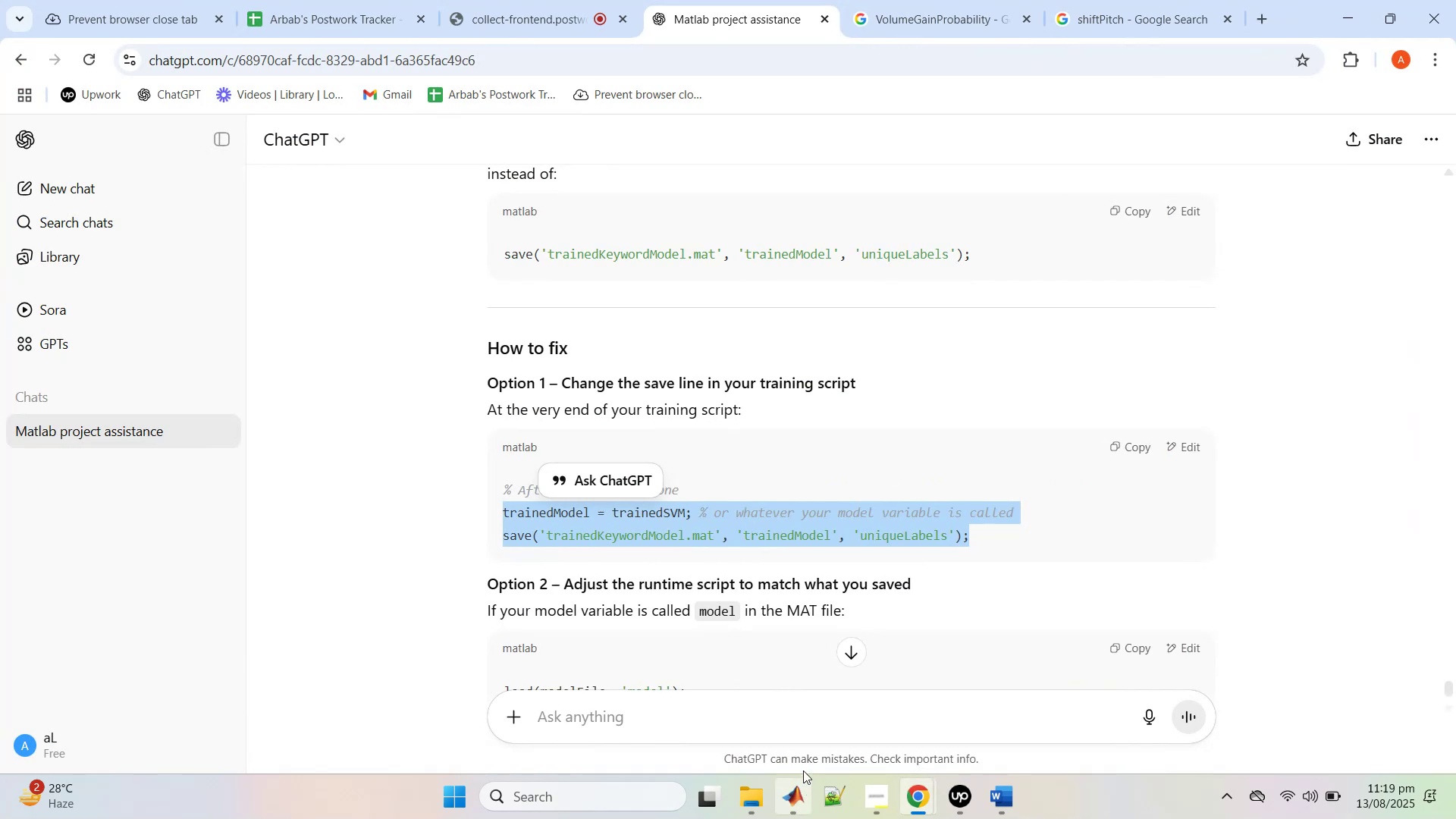 
scroll: coordinate [827, 590], scroll_direction: up, amount: 48.0
 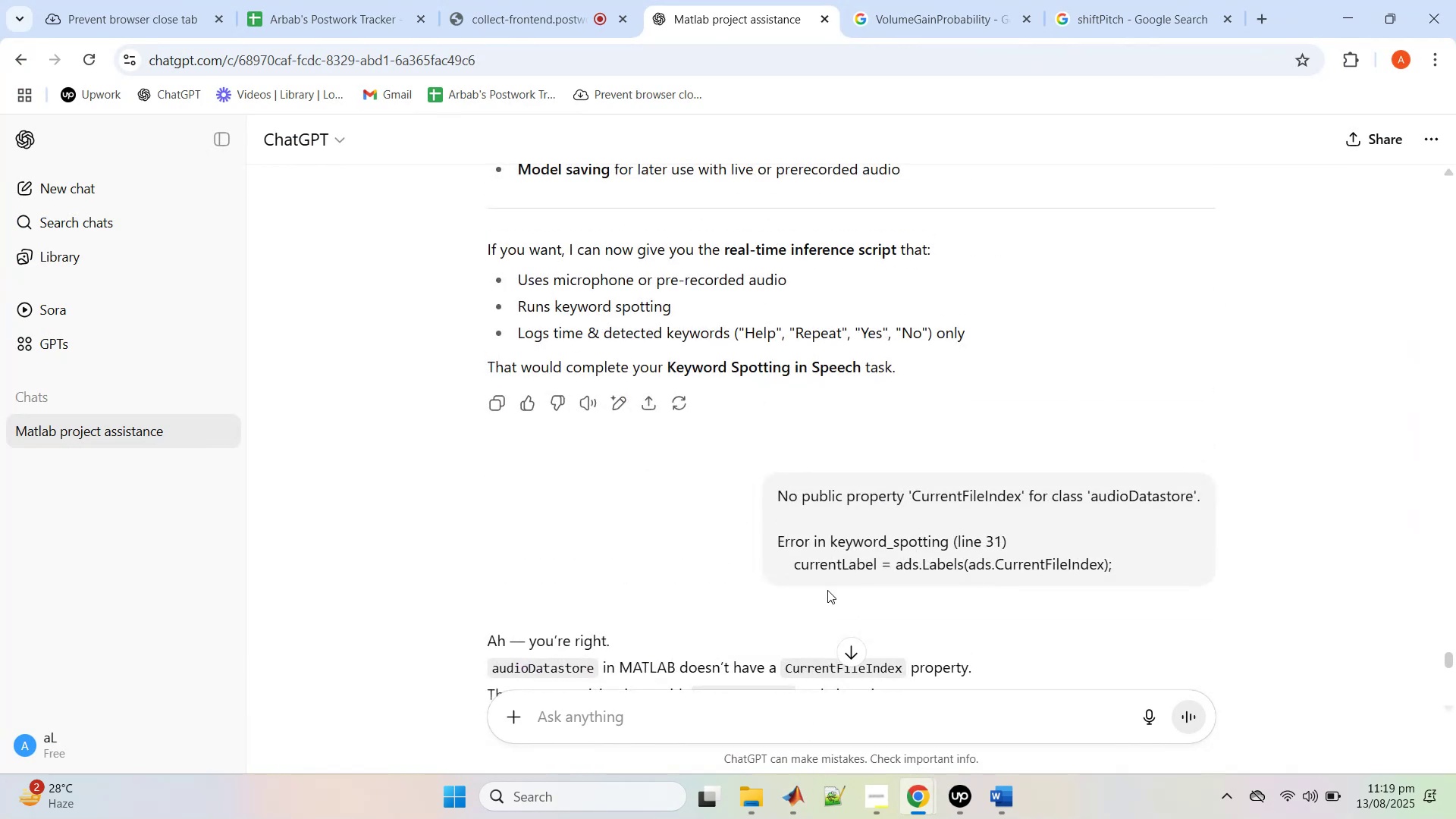 
scroll: coordinate [827, 590], scroll_direction: down, amount: 4.0
 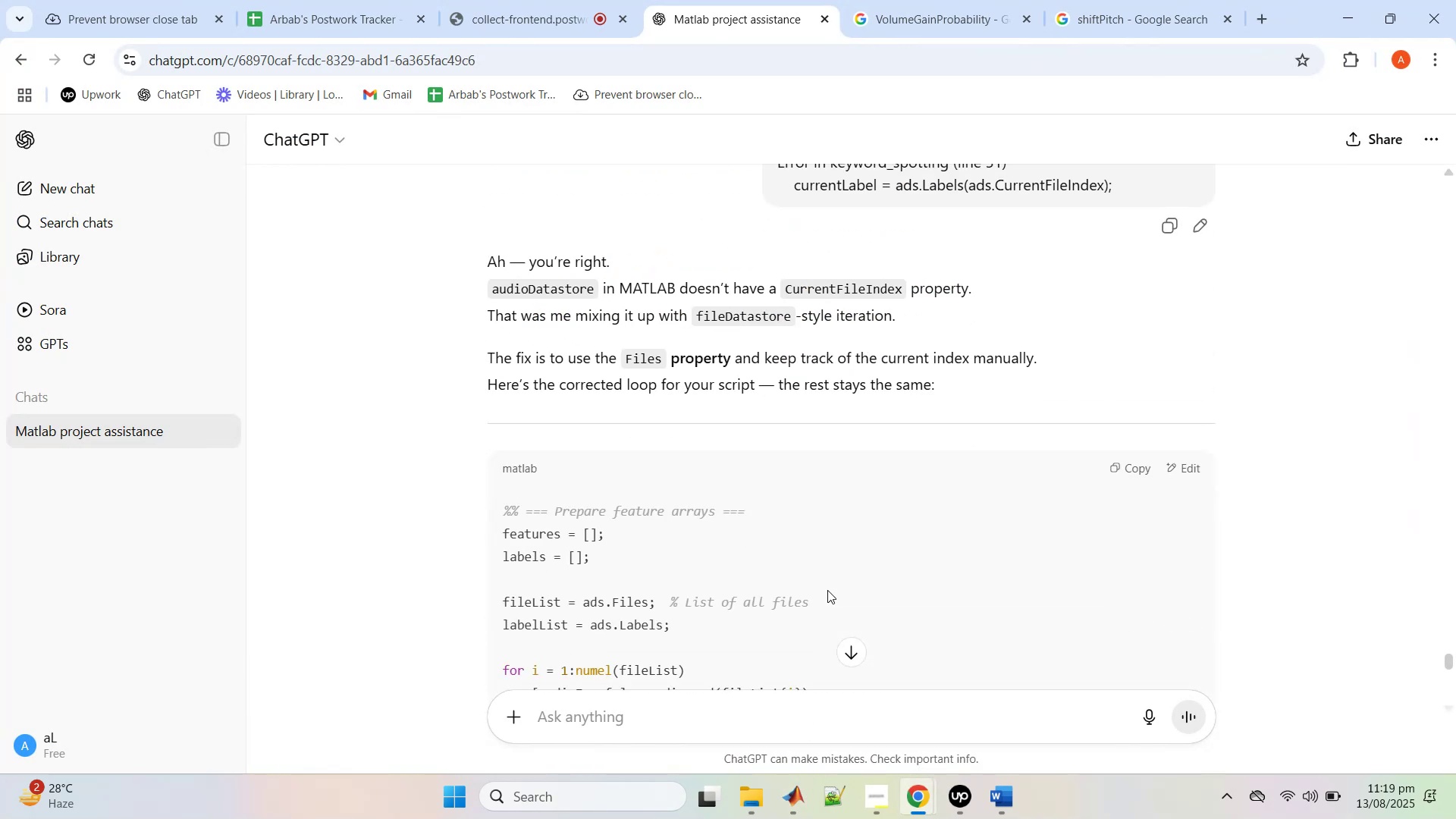 
scroll: coordinate [827, 590], scroll_direction: up, amount: 1.0
 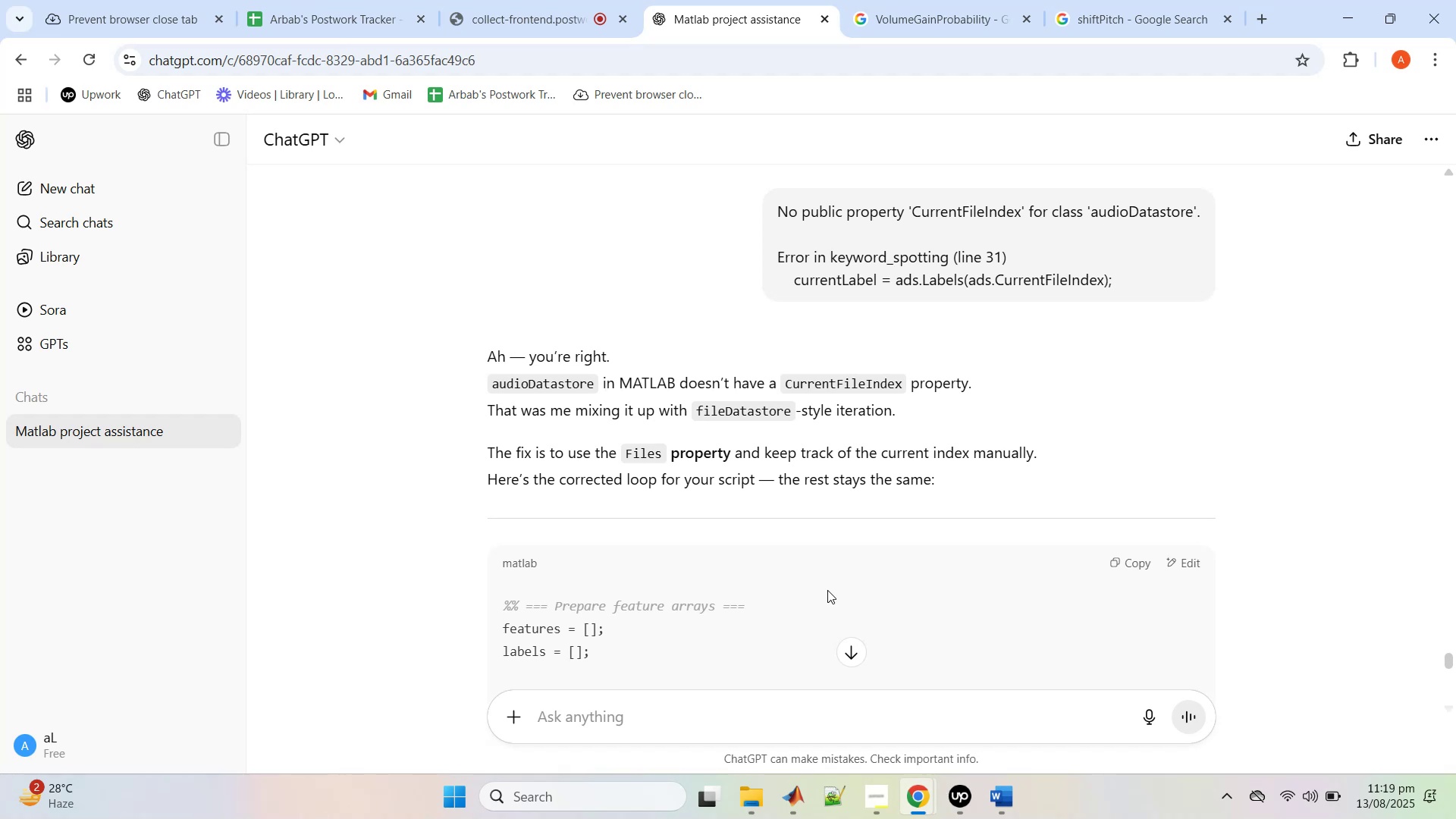 
scroll: coordinate [827, 590], scroll_direction: down, amount: 13.0
 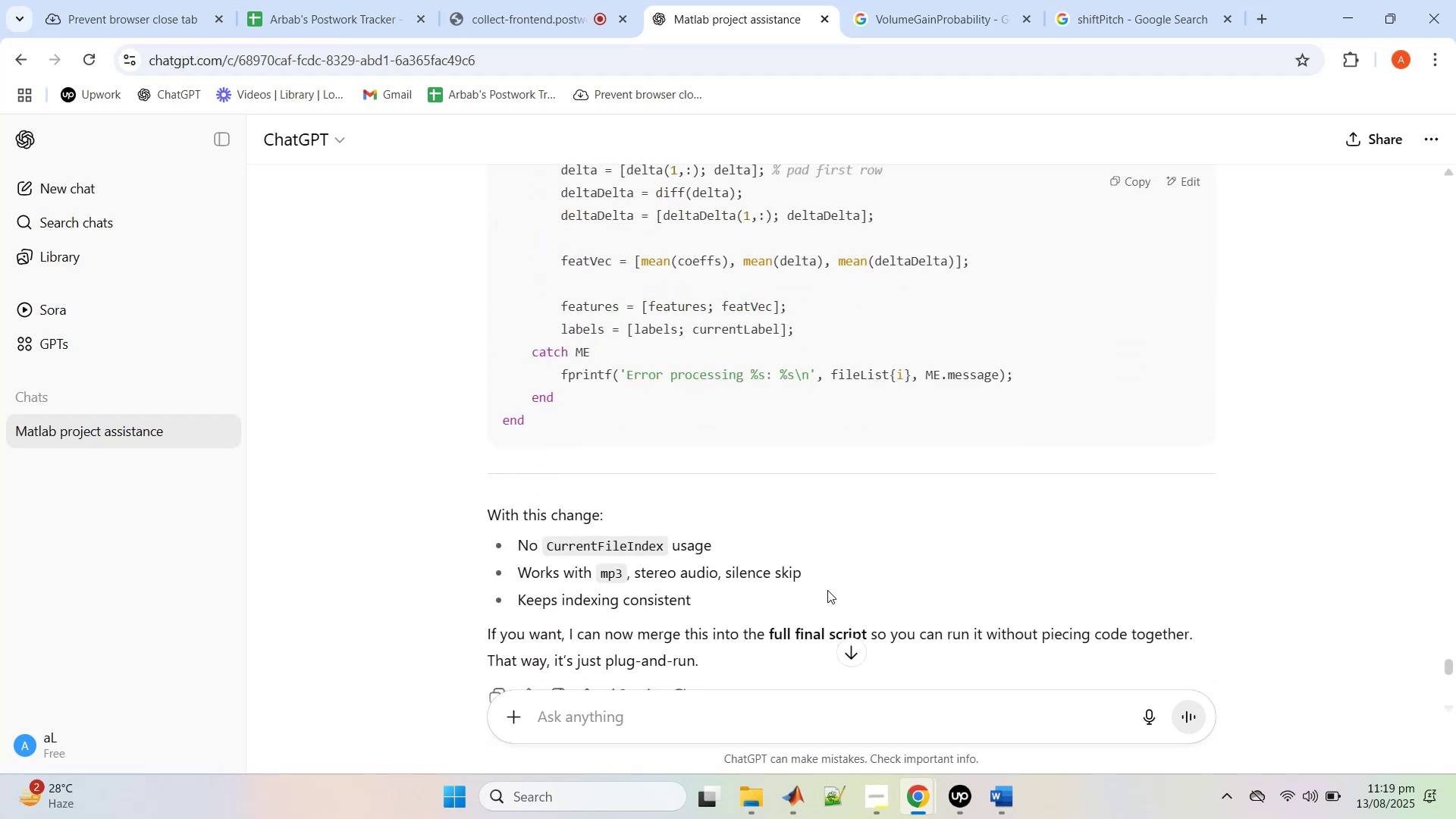 
scroll: coordinate [827, 590], scroll_direction: up, amount: 38.0
 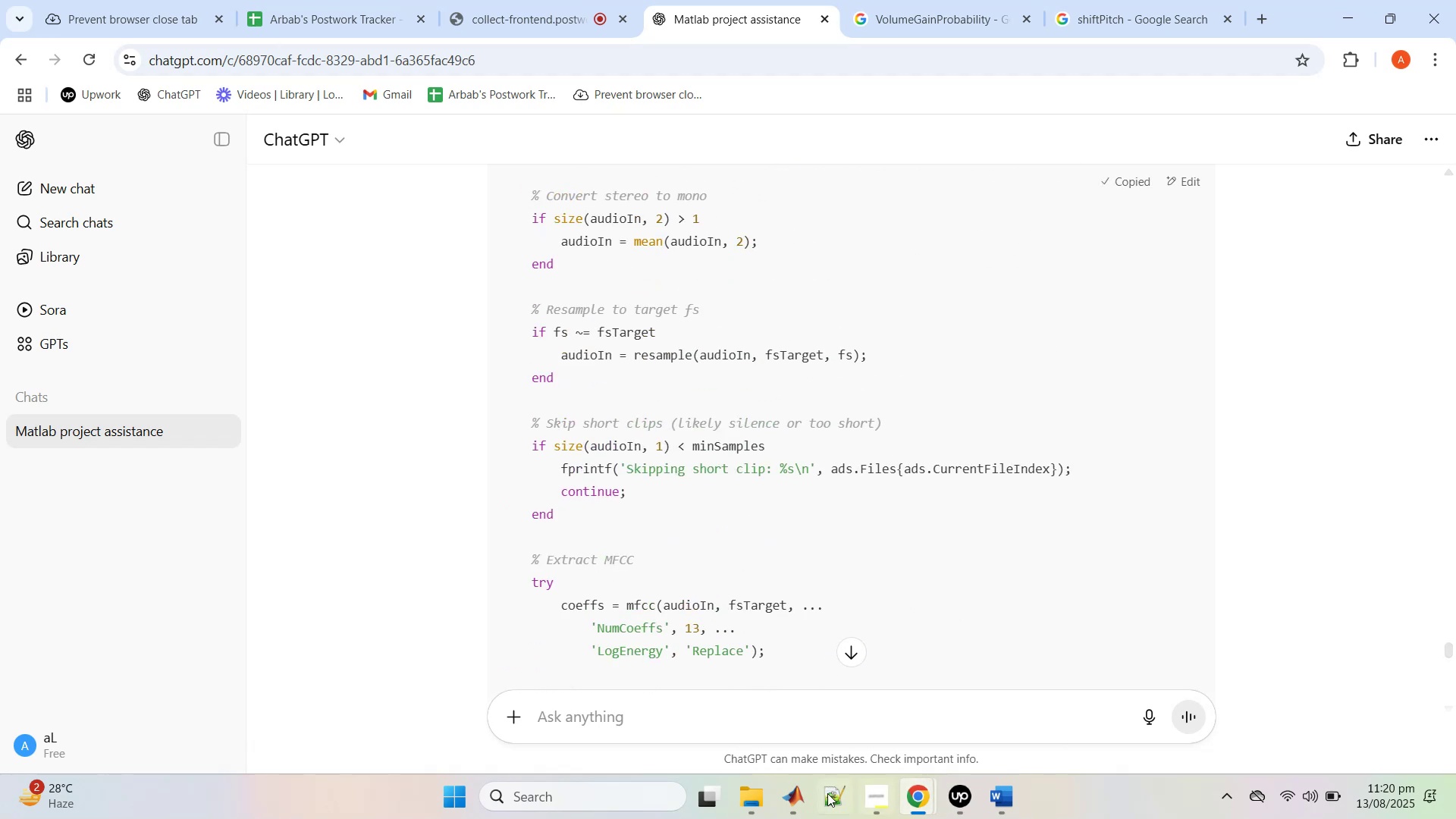 
left_click([791, 795])
 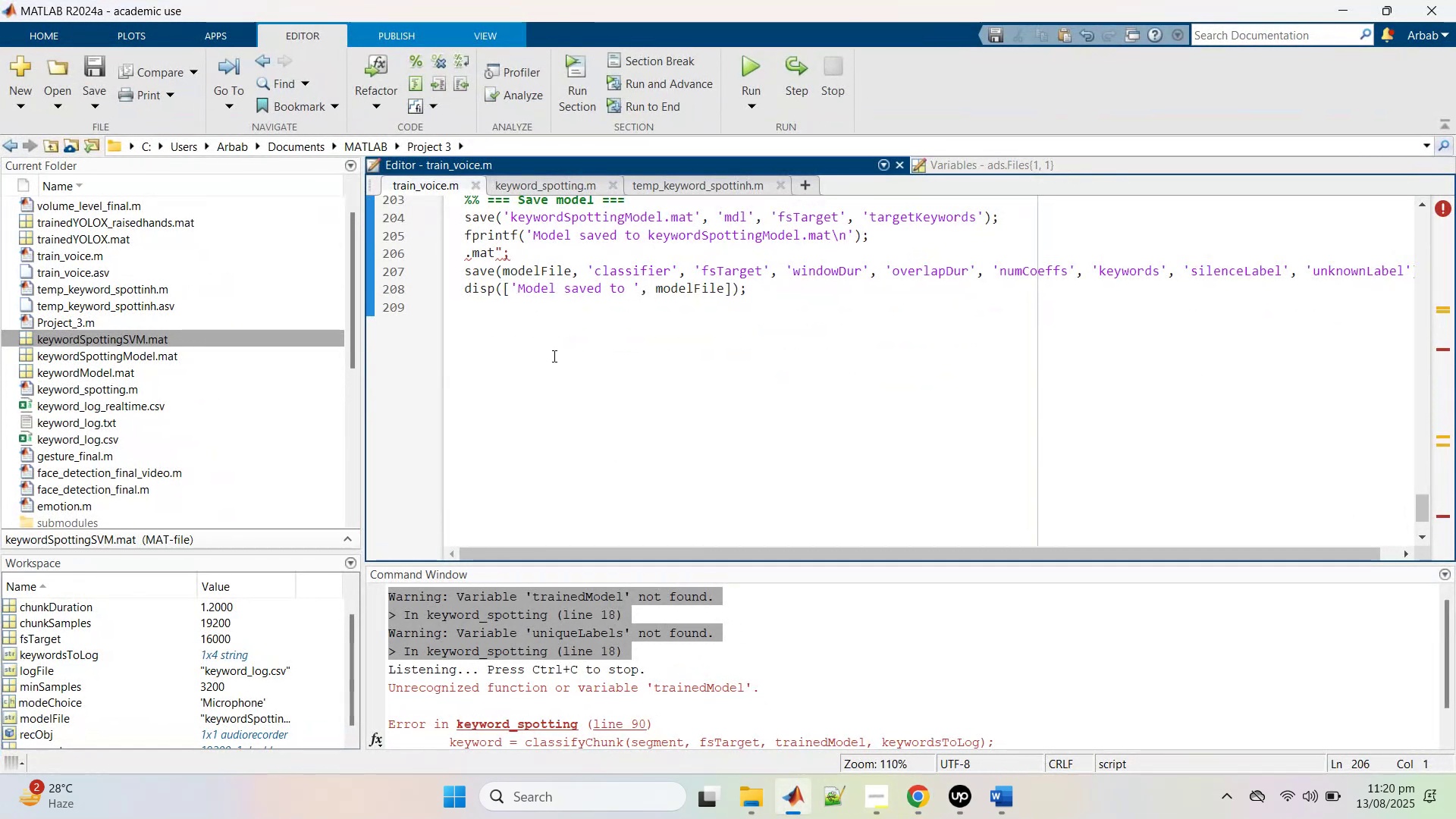 
key(Control+A)
 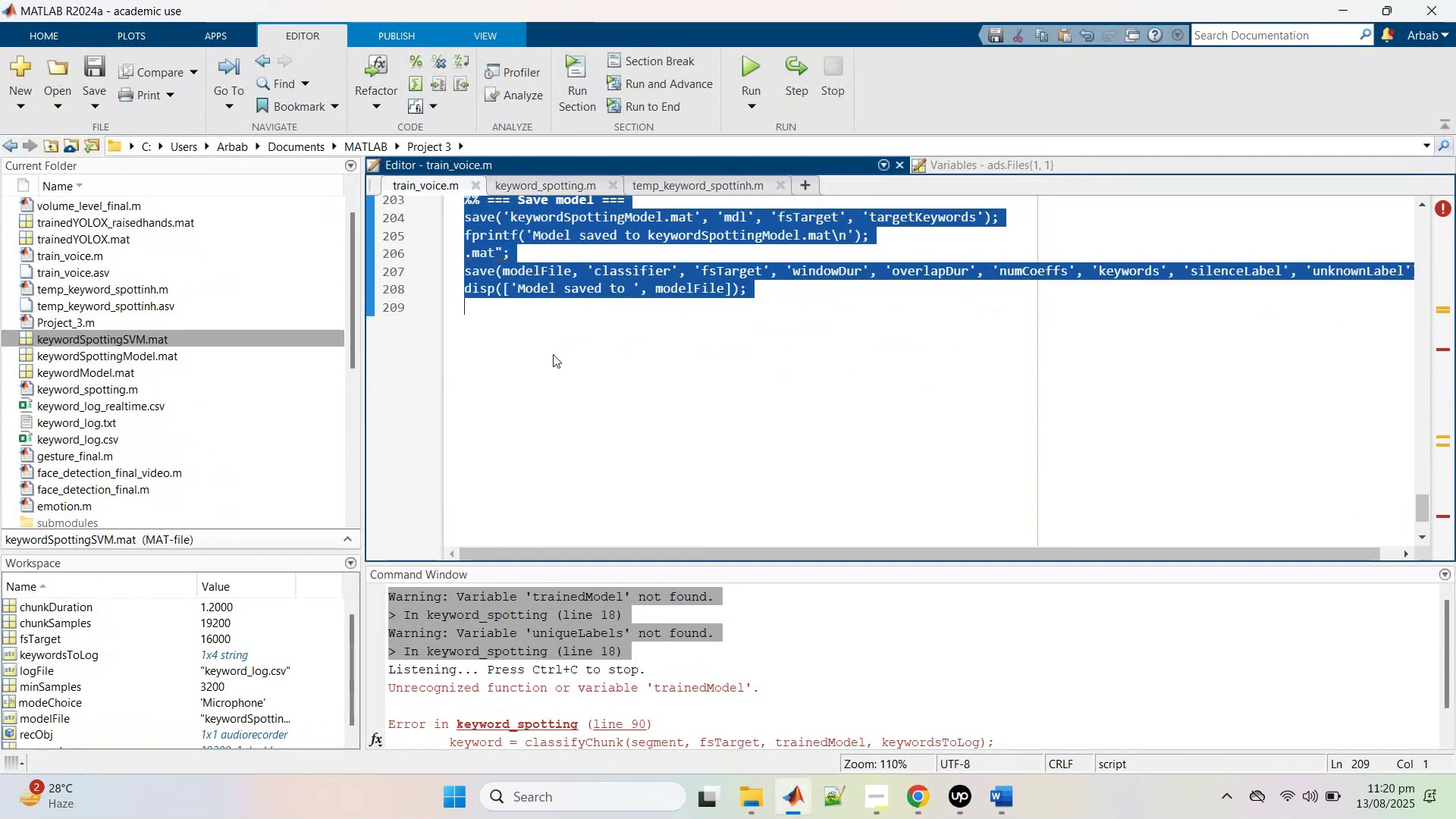 
key(Control+V)
 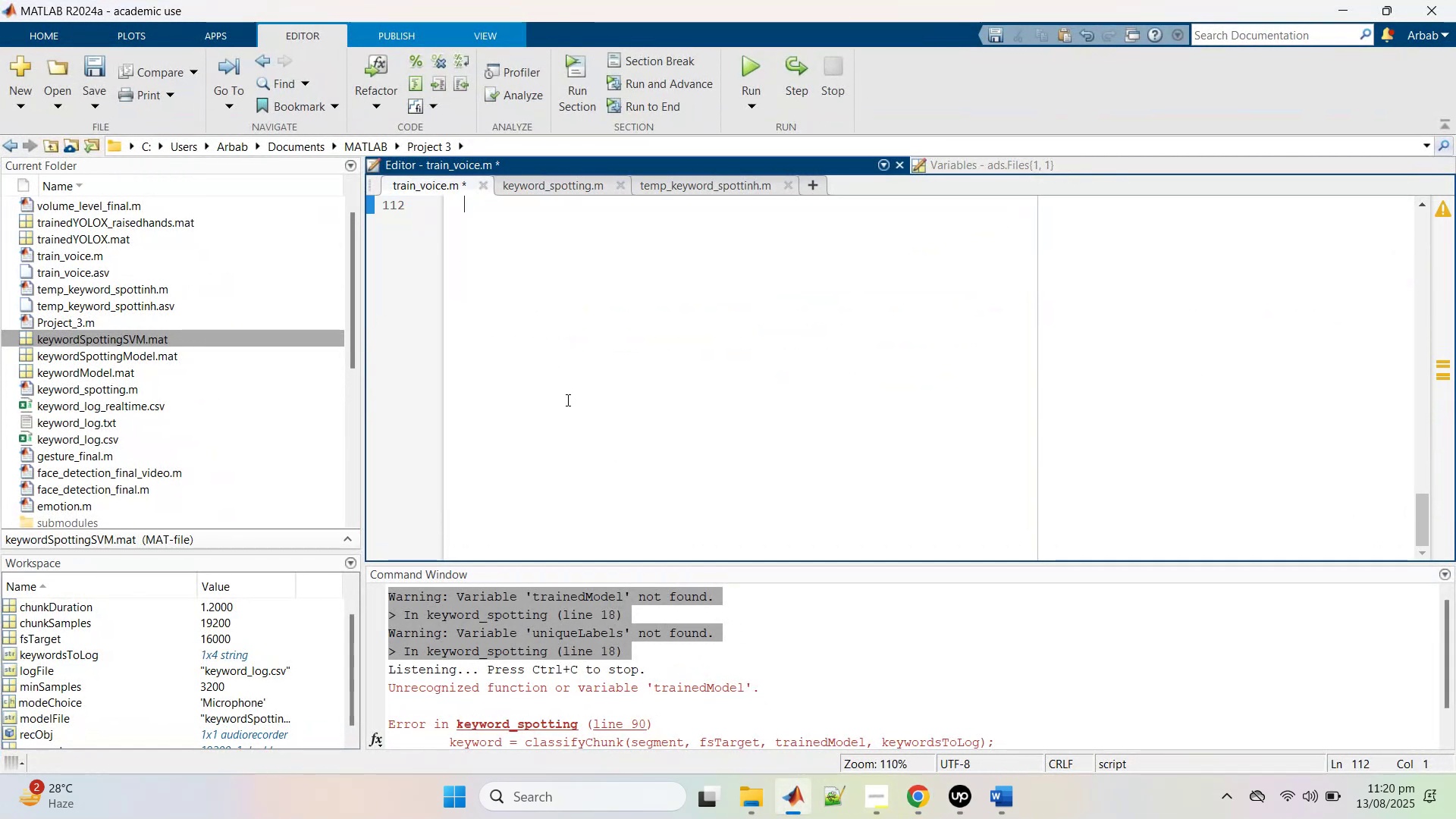 
scroll: coordinate [566, 402], scroll_direction: up, amount: 4.0
 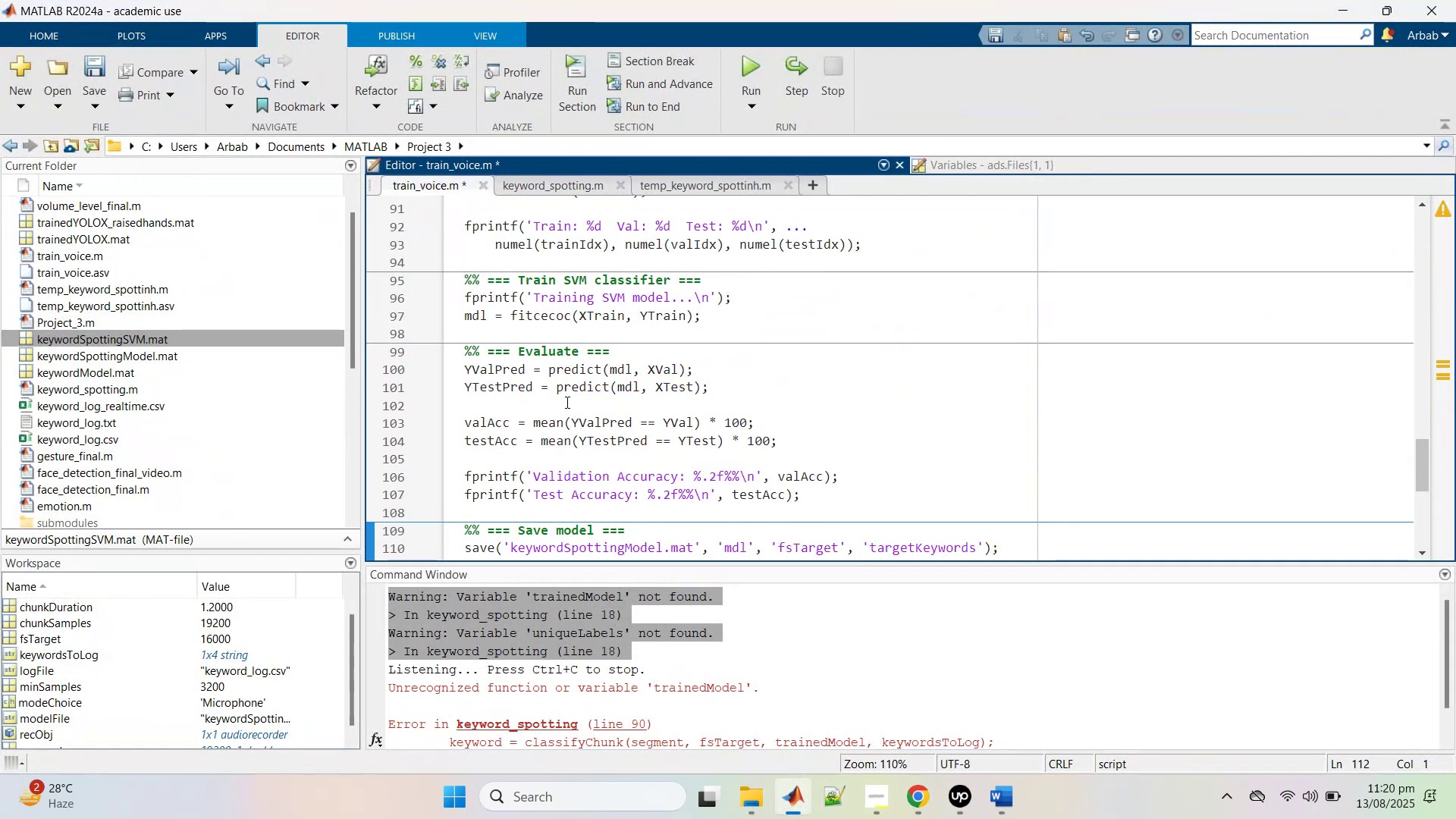 
scroll: coordinate [566, 402], scroll_direction: down, amount: 2.0
 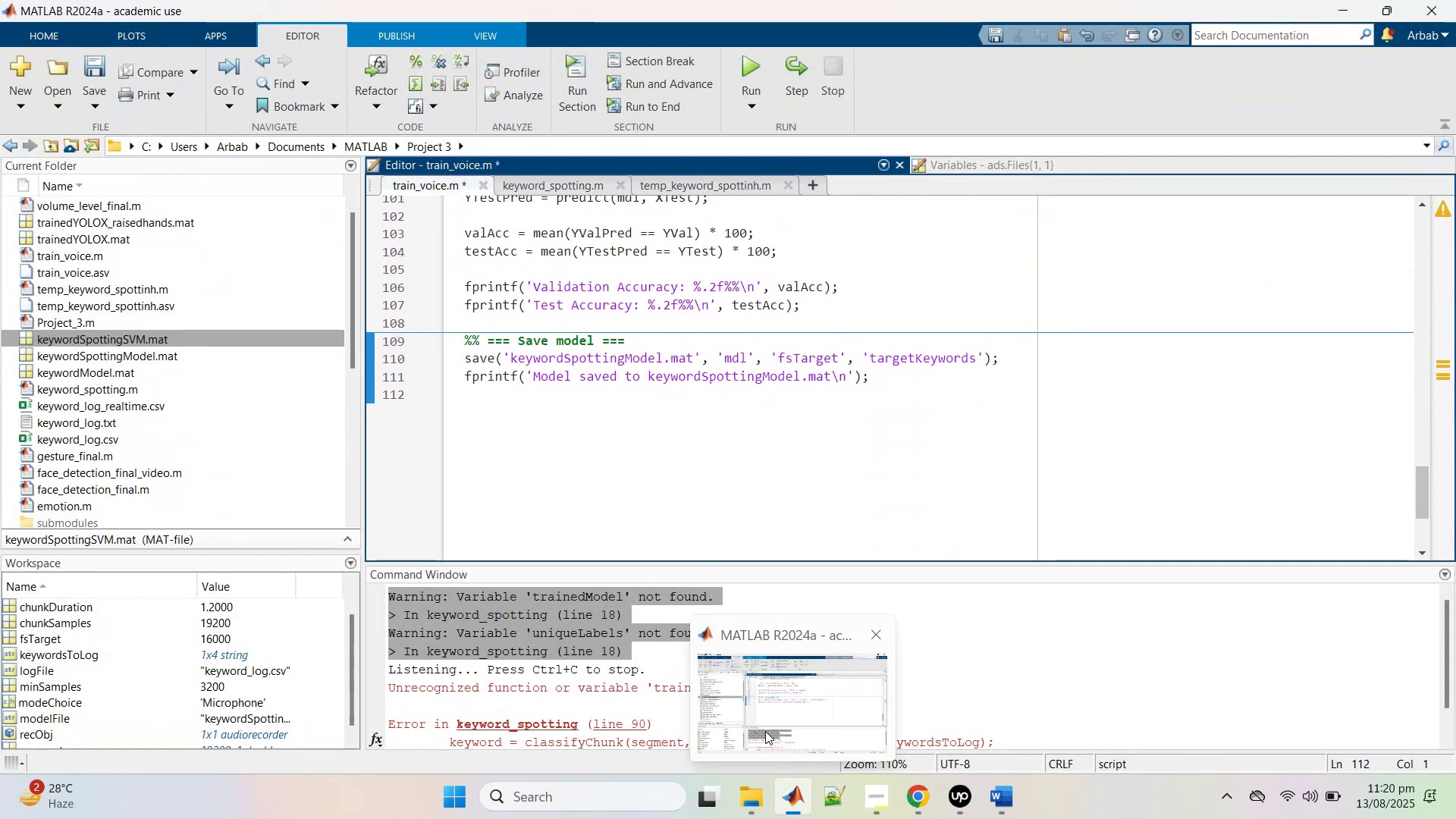 
left_click([765, 731])
 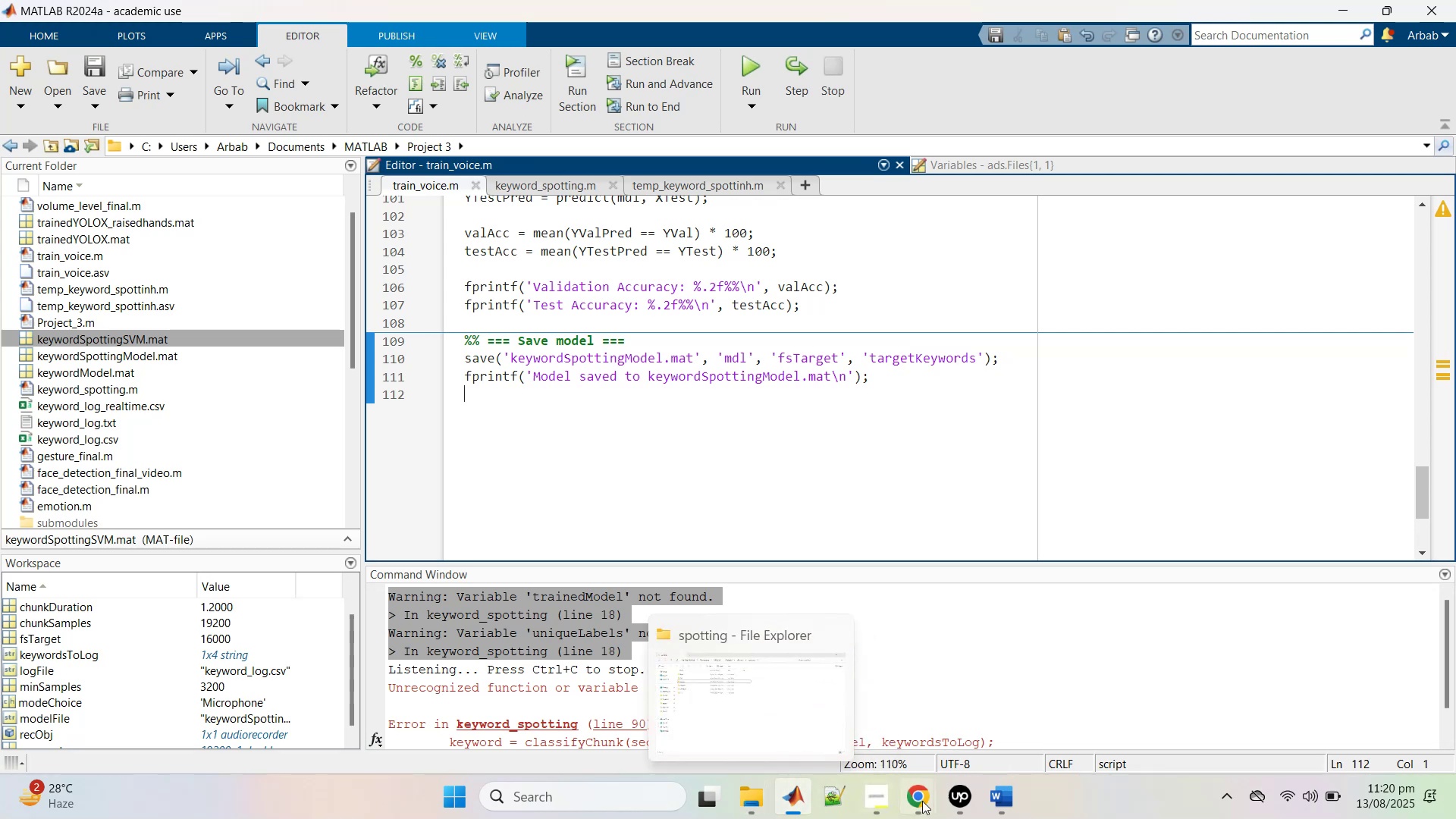 
left_click([828, 689])
 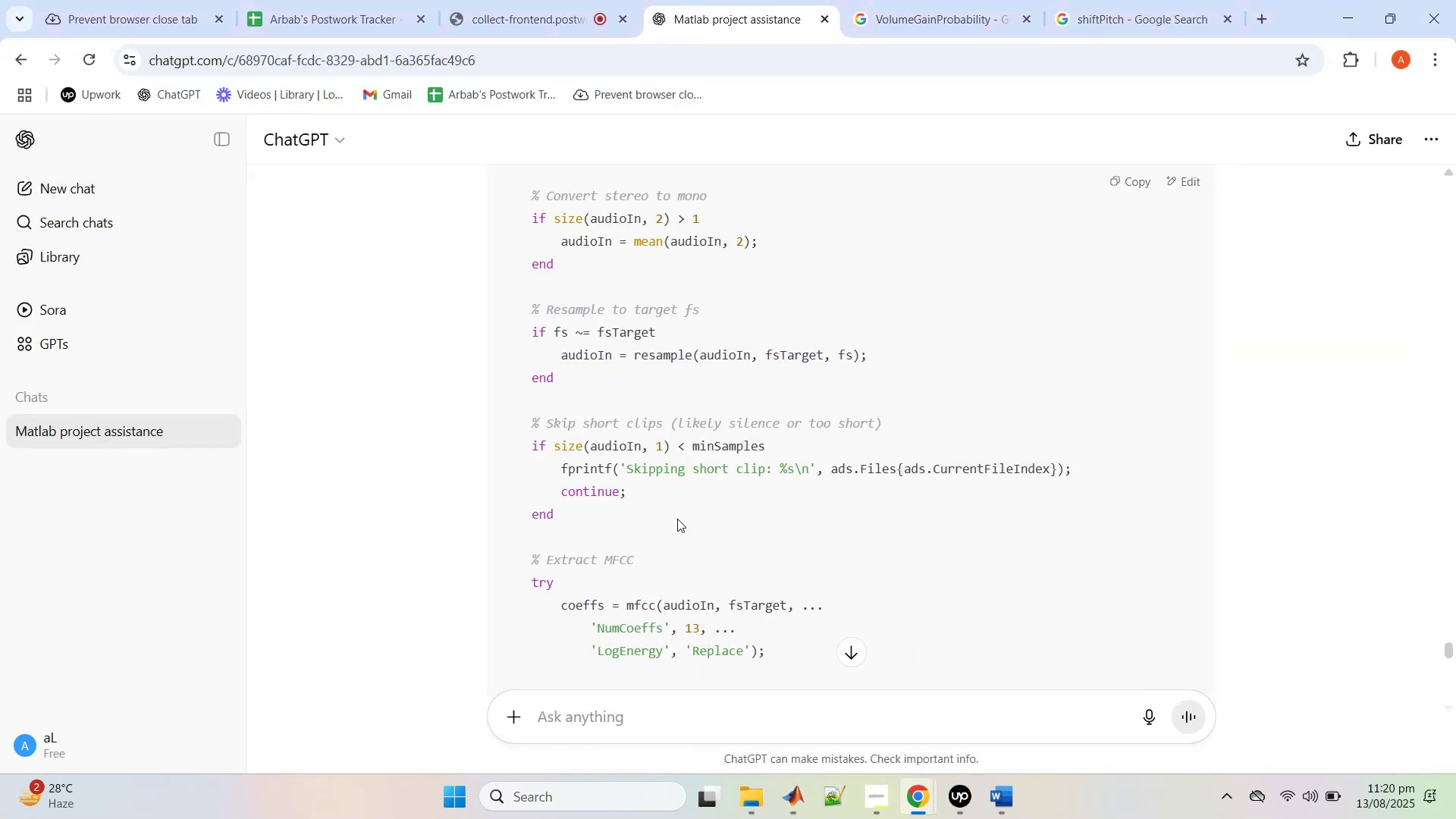 
scroll: coordinate [677, 519], scroll_direction: up, amount: 1.0
 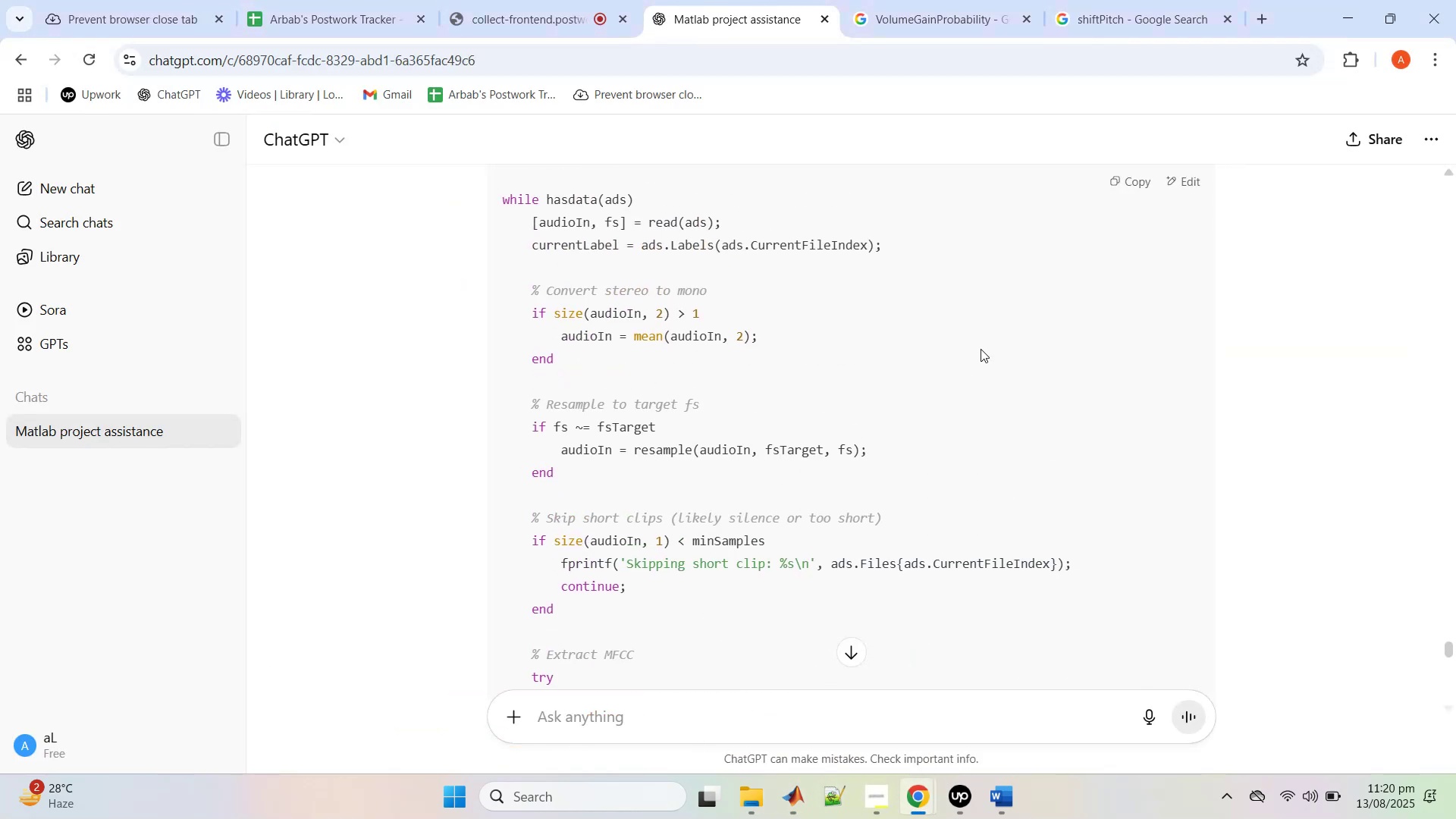 
scroll: coordinate [946, 382], scroll_direction: down, amount: 28.0
 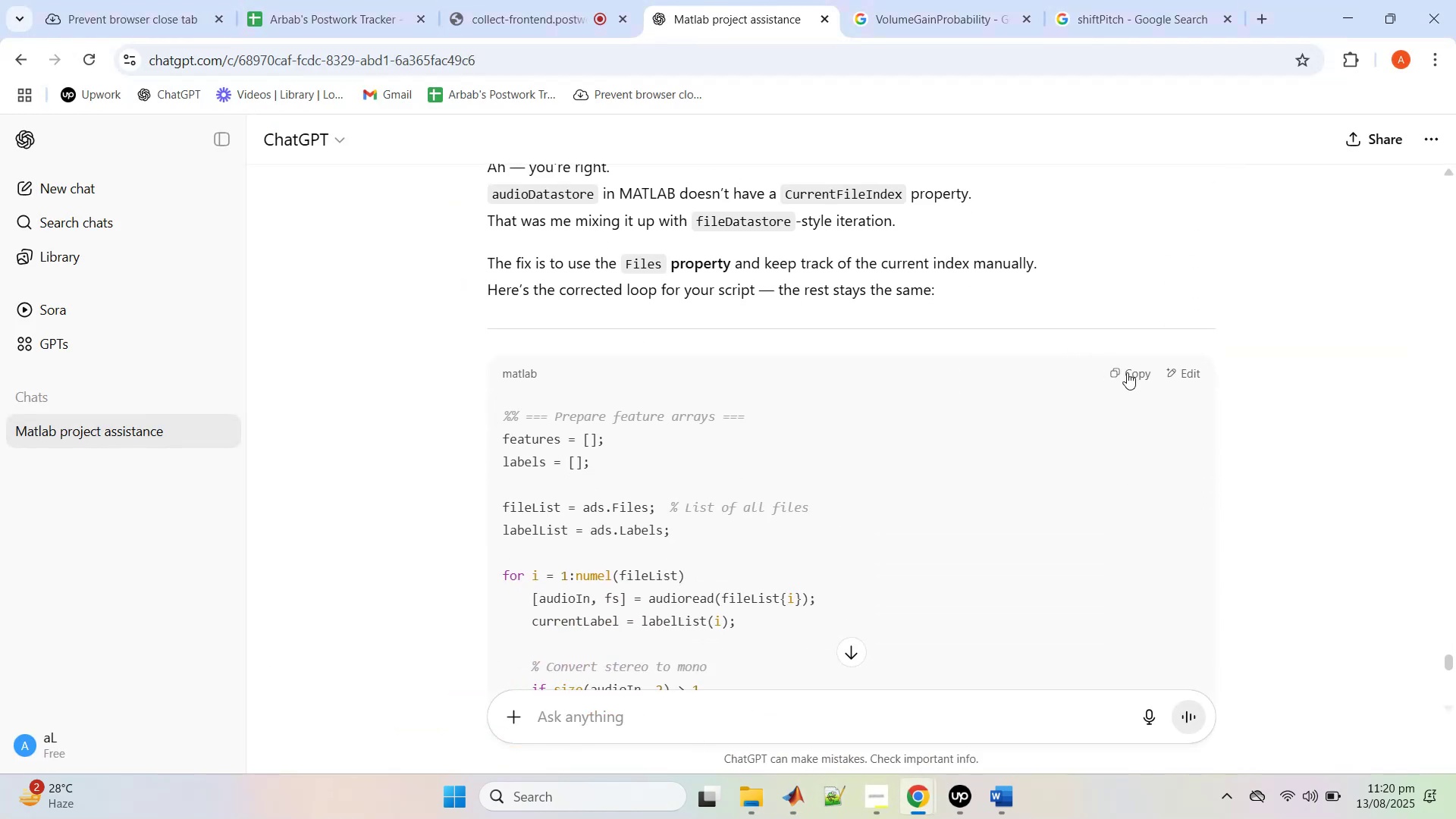 
left_click([1128, 376])
 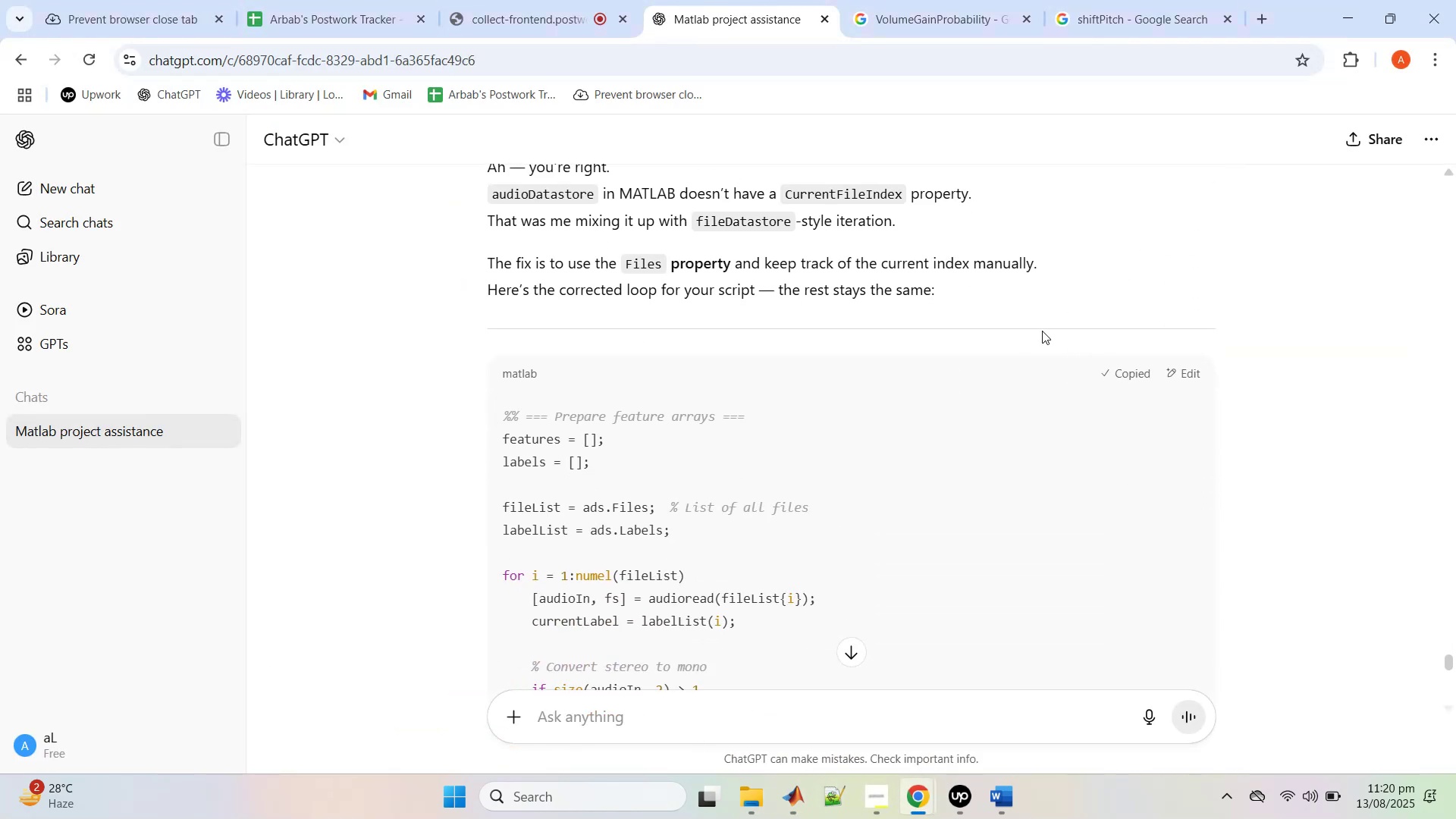 
scroll: coordinate [1037, 337], scroll_direction: down, amount: 12.0
 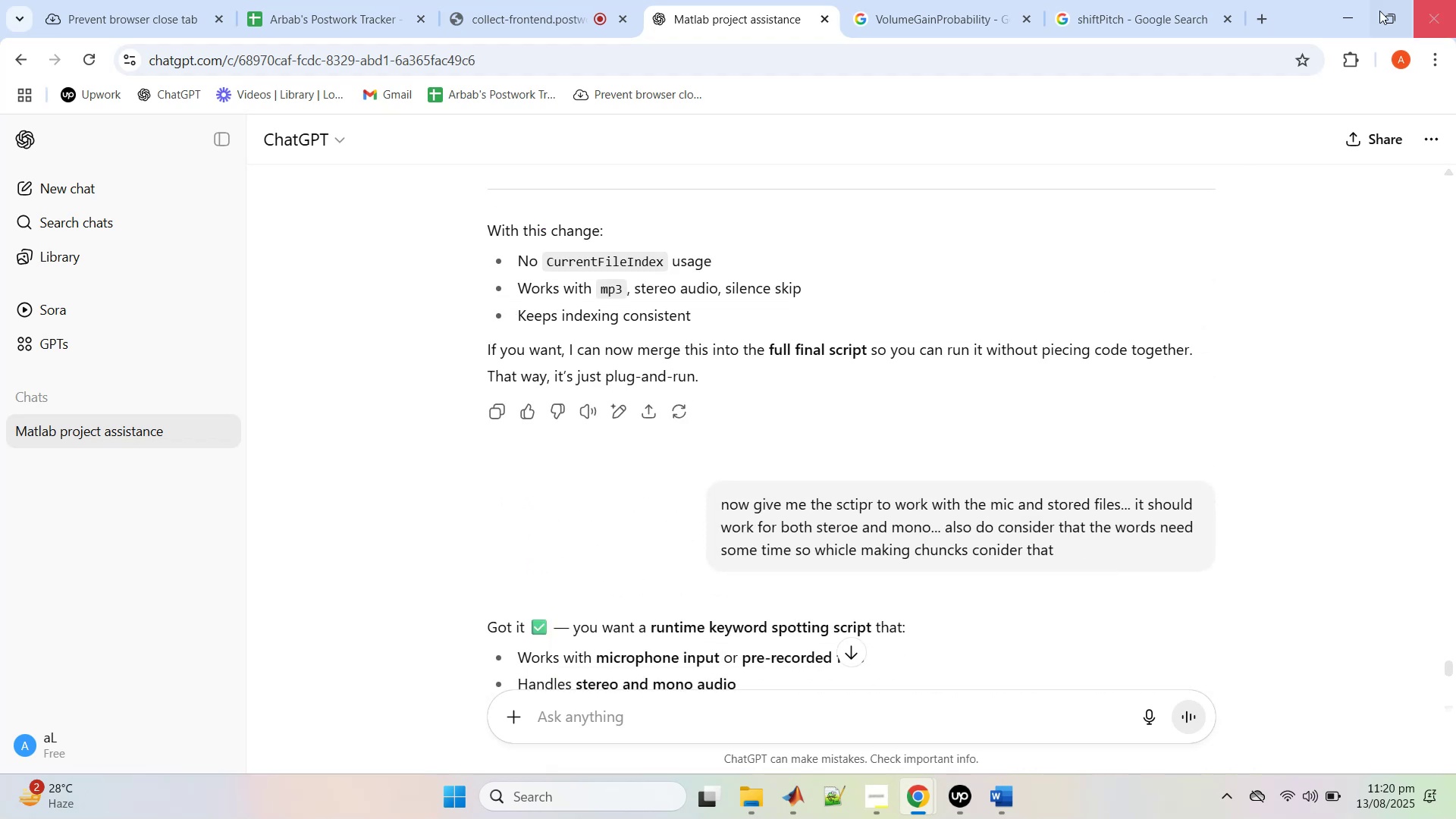 
left_click([1356, 10])
 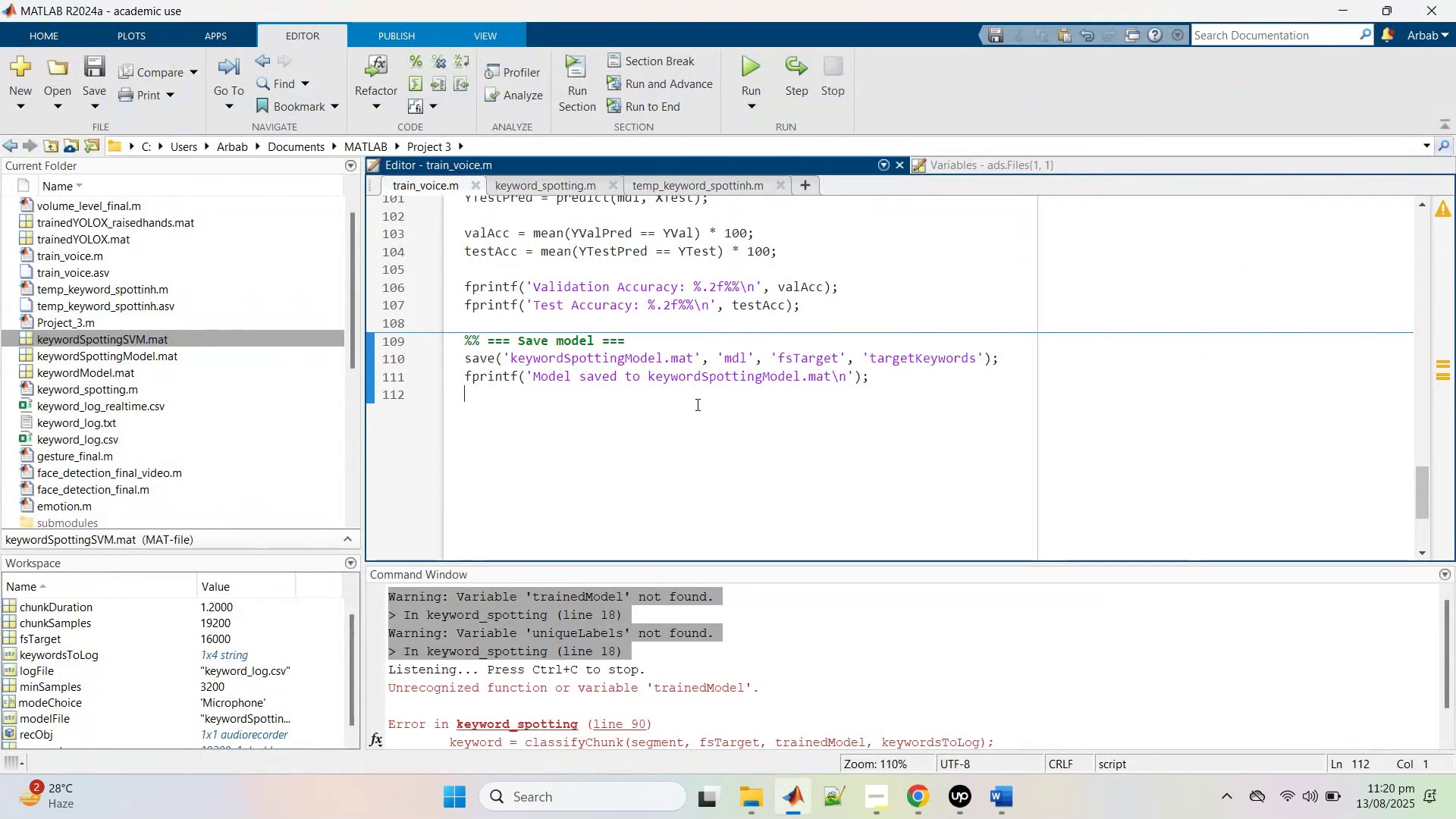 
scroll: coordinate [527, 468], scroll_direction: up, amount: 16.0
 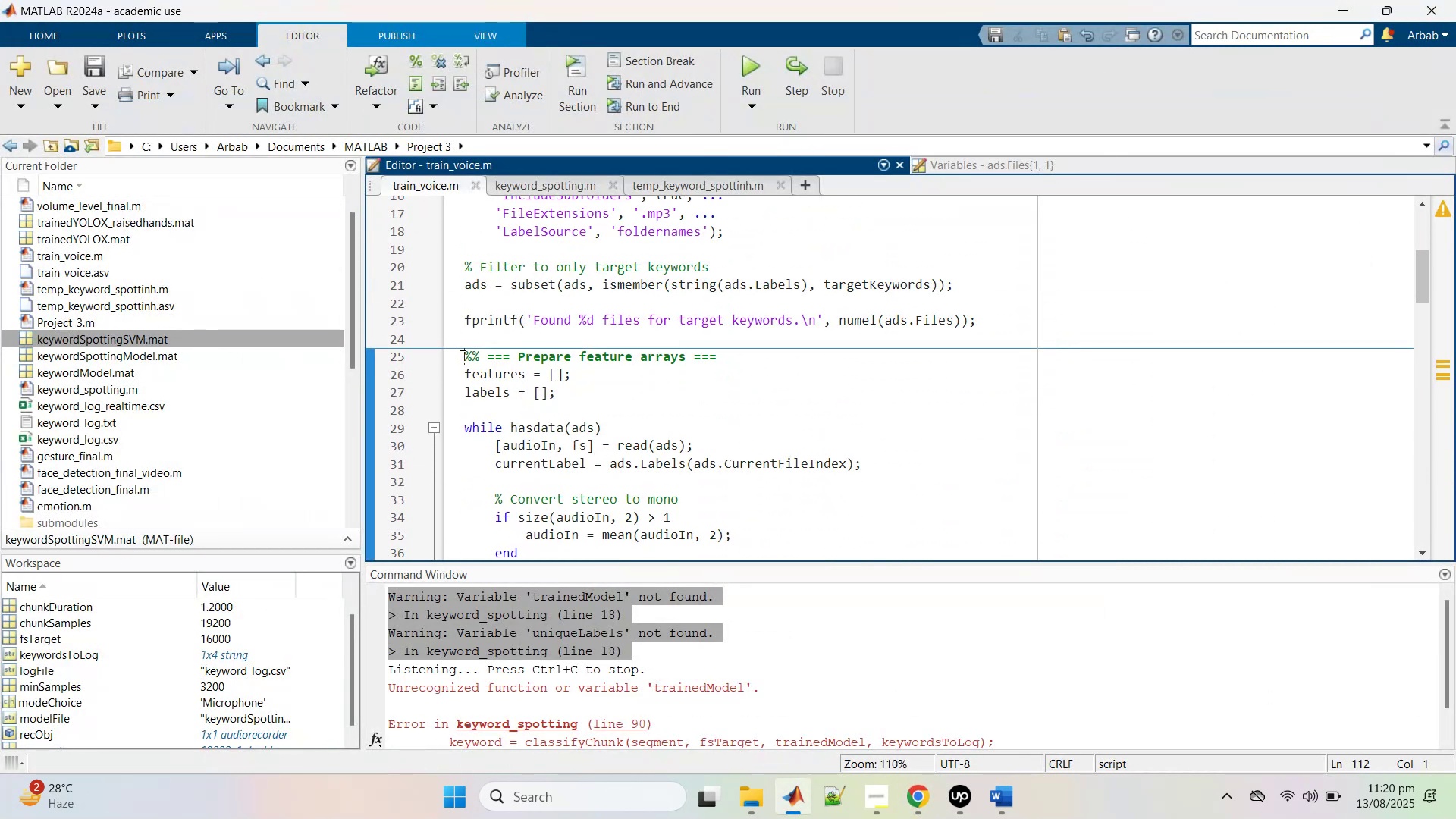 
scroll: coordinate [666, 416], scroll_direction: down, amount: 7.0
 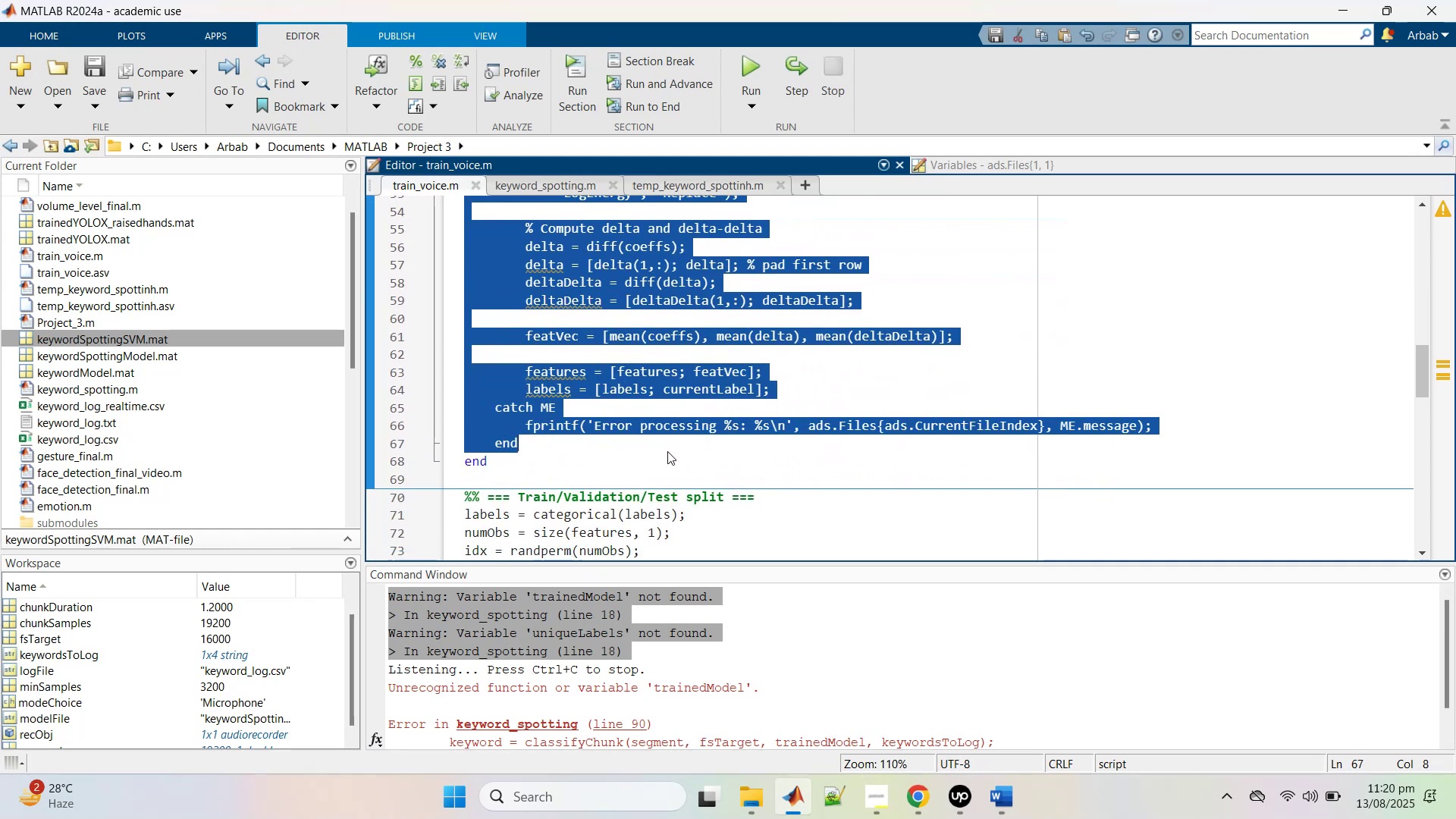 
key(Control+V)
 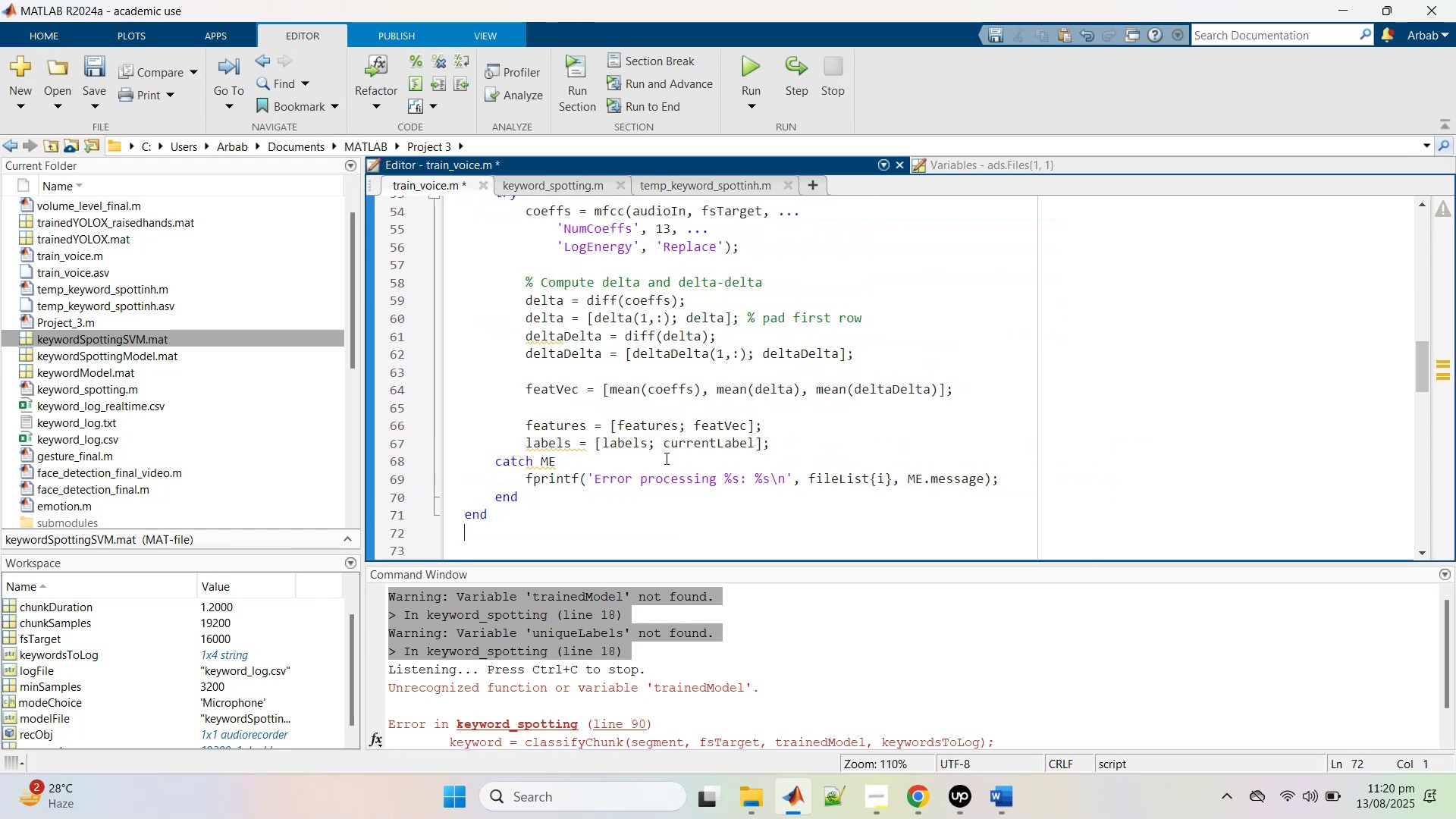 
scroll: coordinate [666, 457], scroll_direction: up, amount: 1.0
 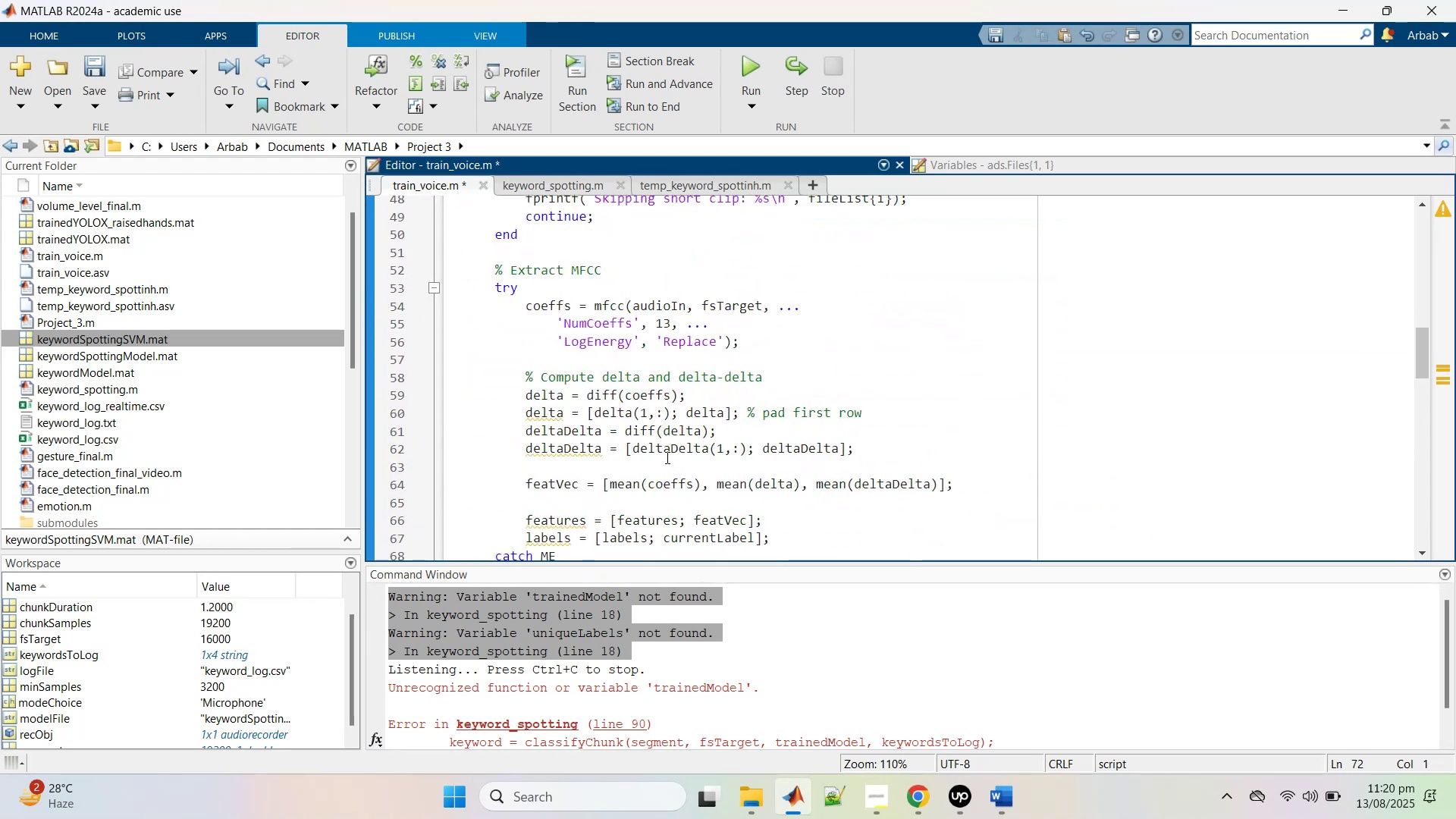 
scroll: coordinate [666, 455], scroll_direction: down, amount: 11.0
 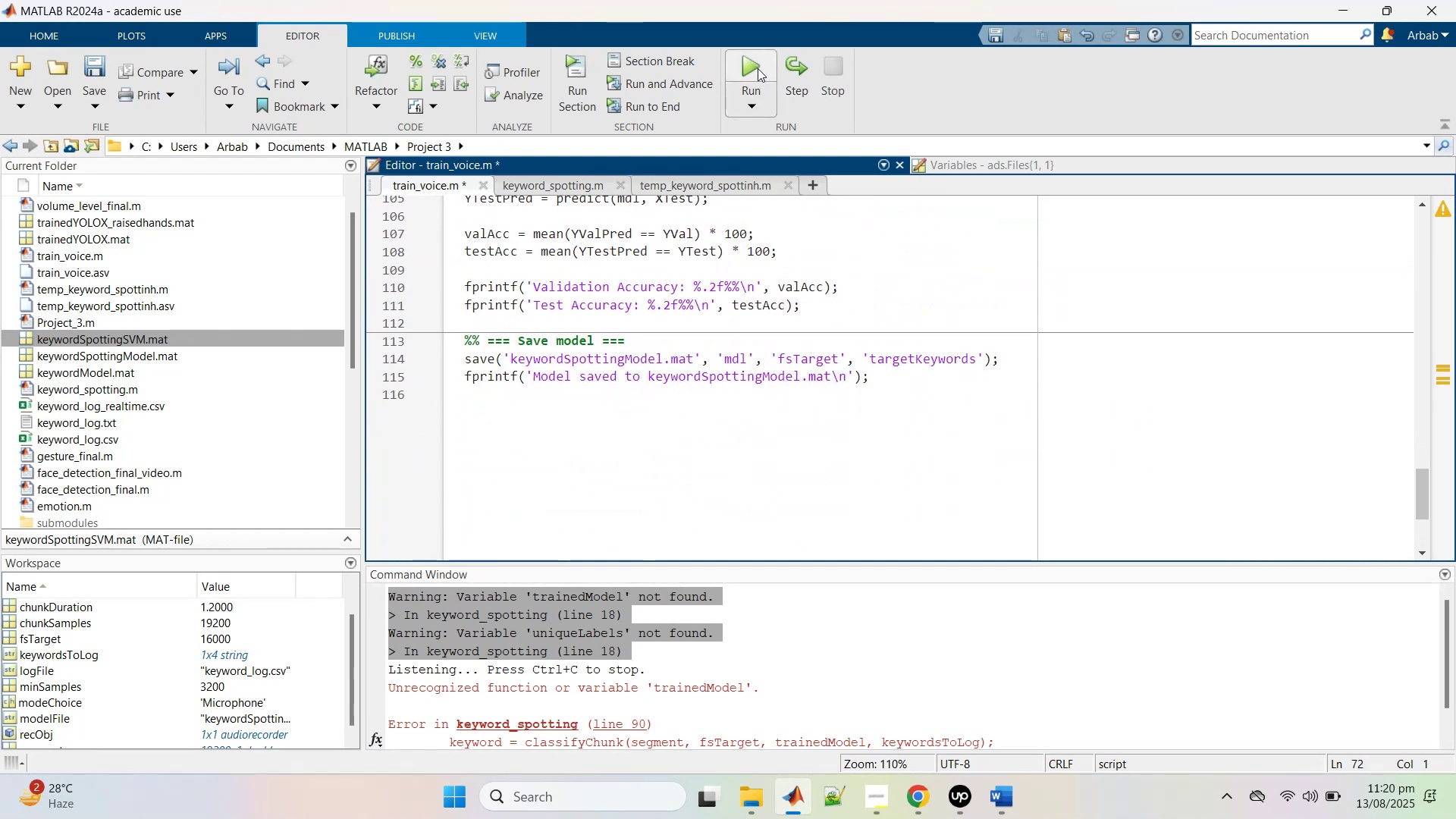 
scroll: coordinate [748, 352], scroll_direction: up, amount: 23.0
 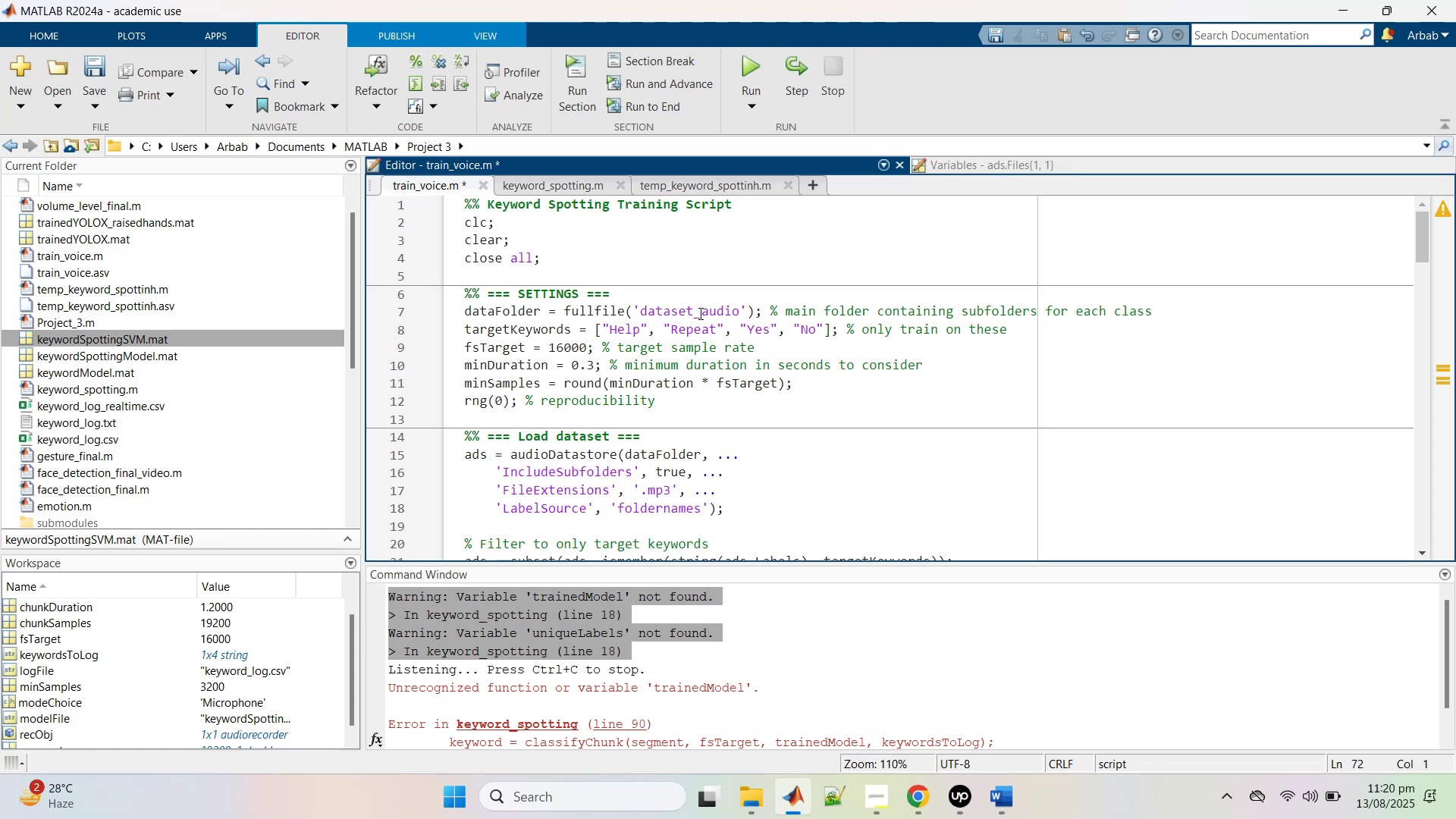 
double_click([699, 313])
 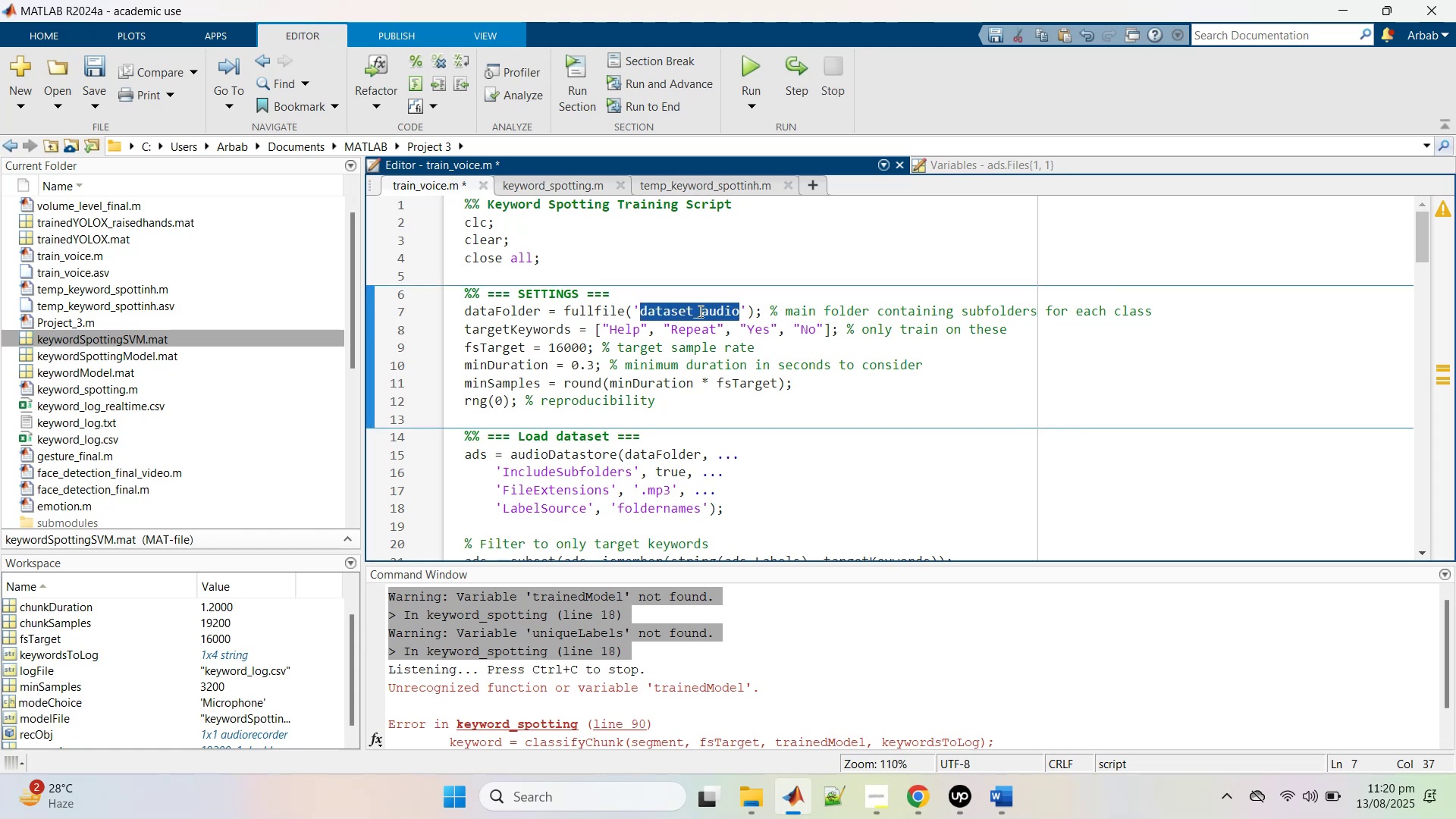 
type(datas)
 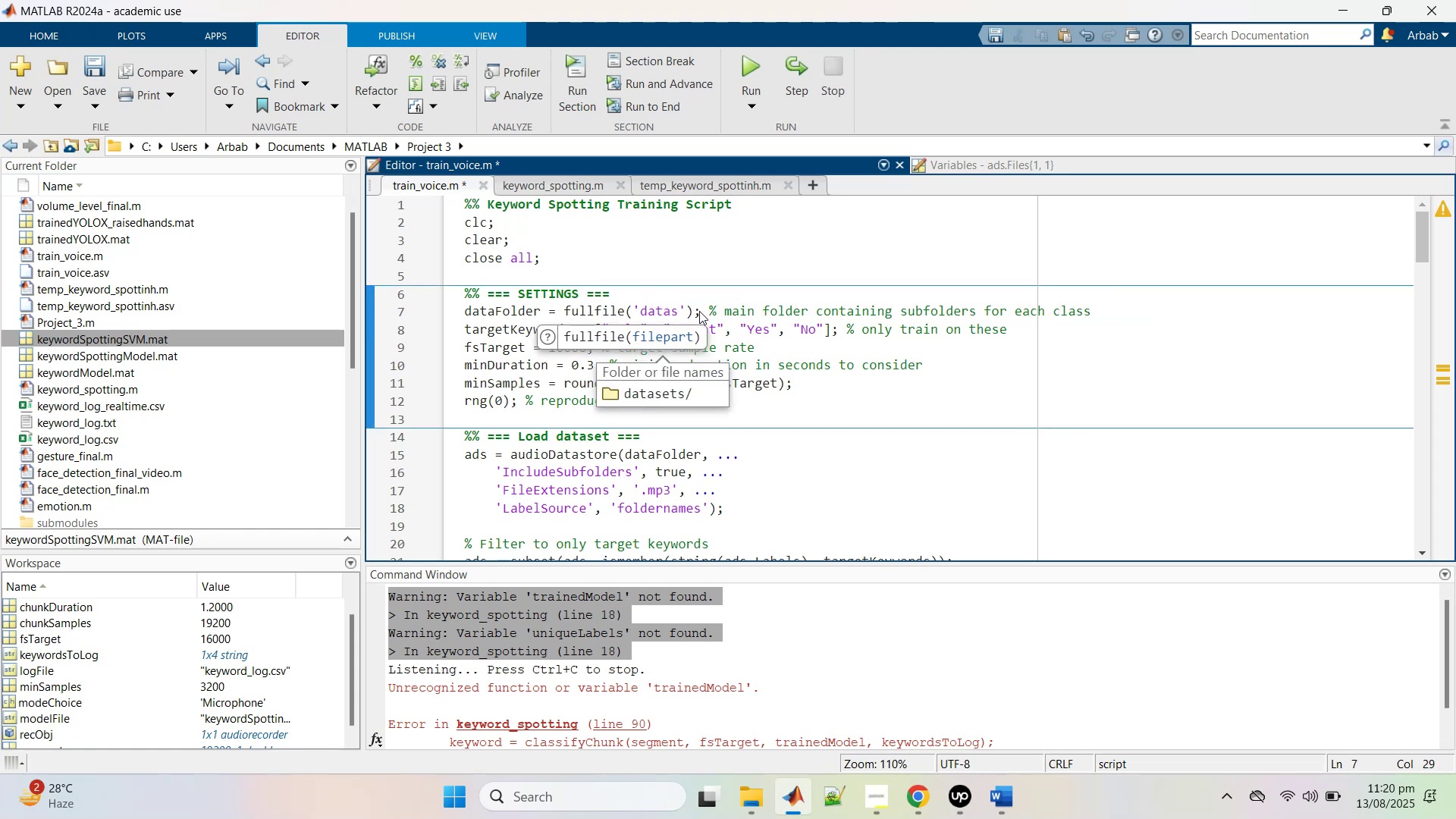 
key(ArrowDown)
 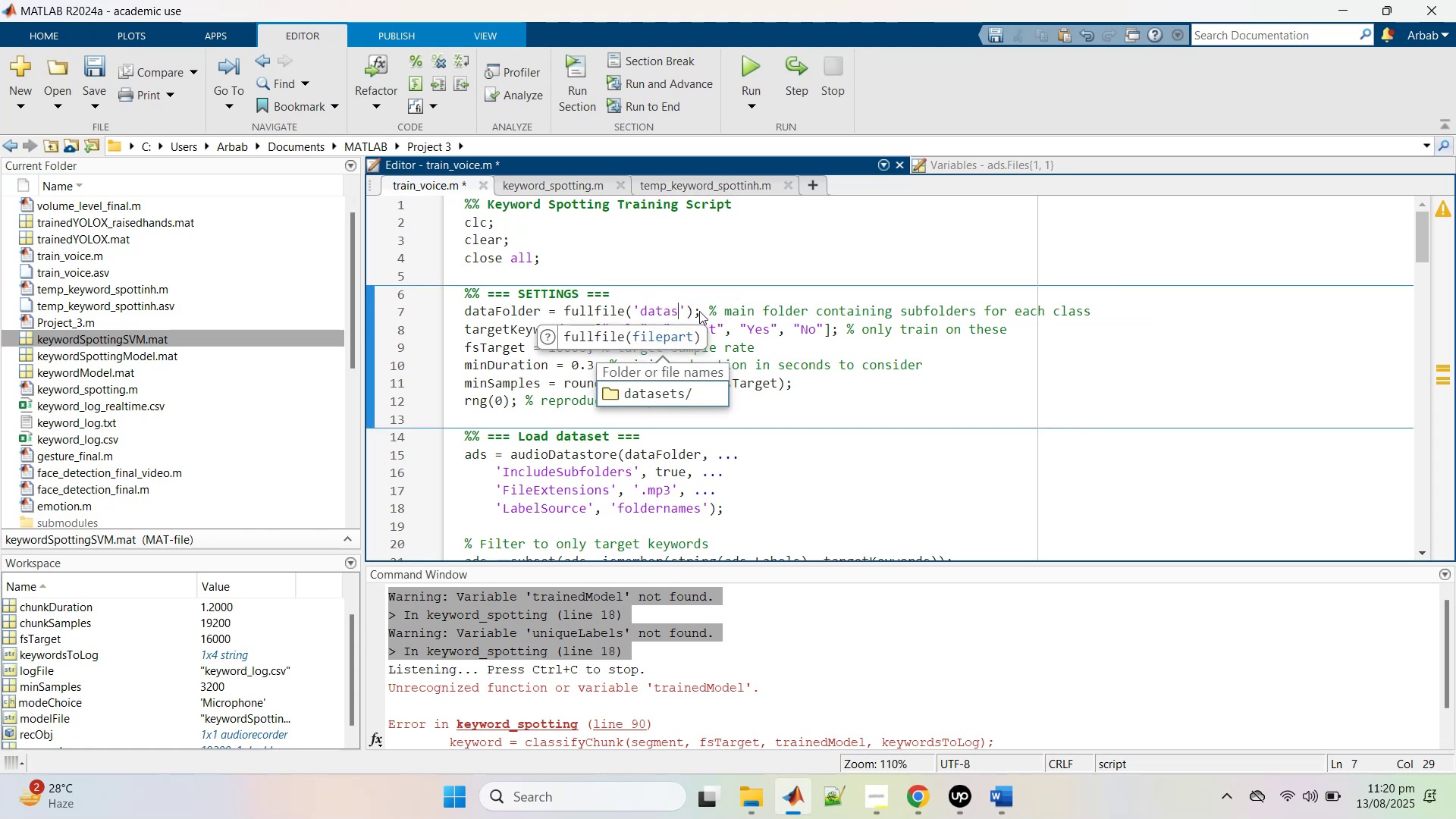 
key(Enter)
 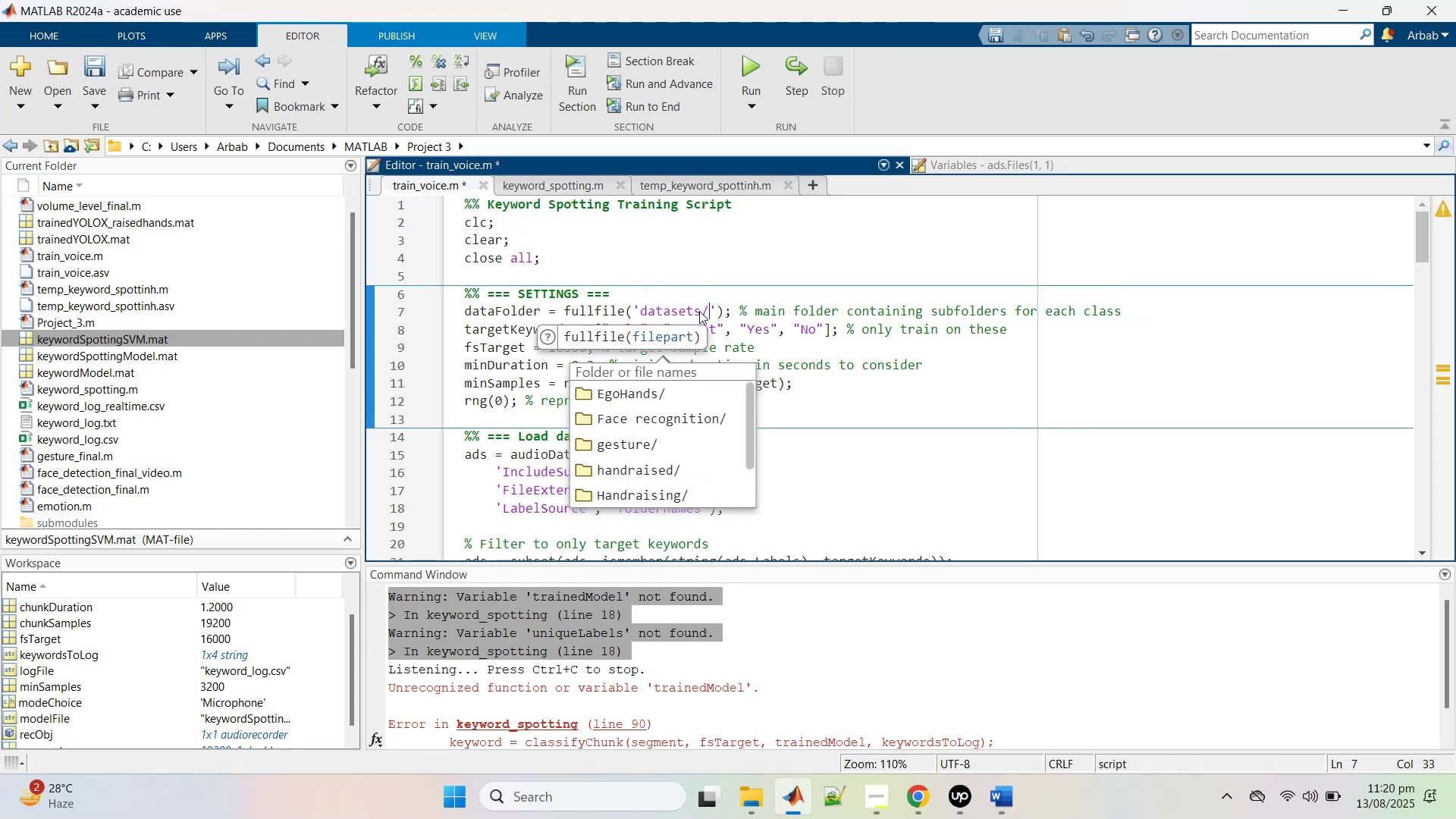 
key(ArrowDown)
 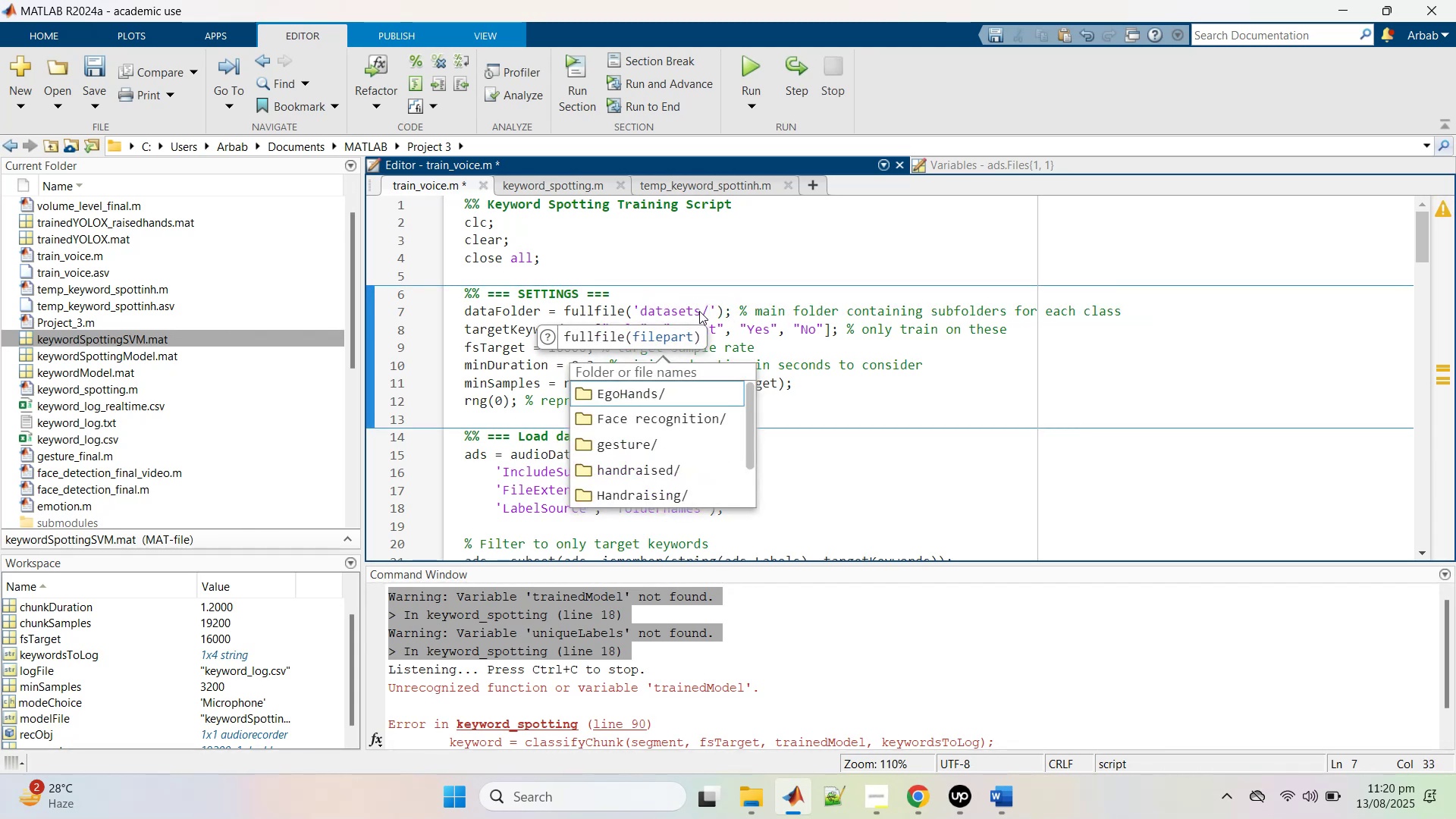 
key(ArrowDown)
 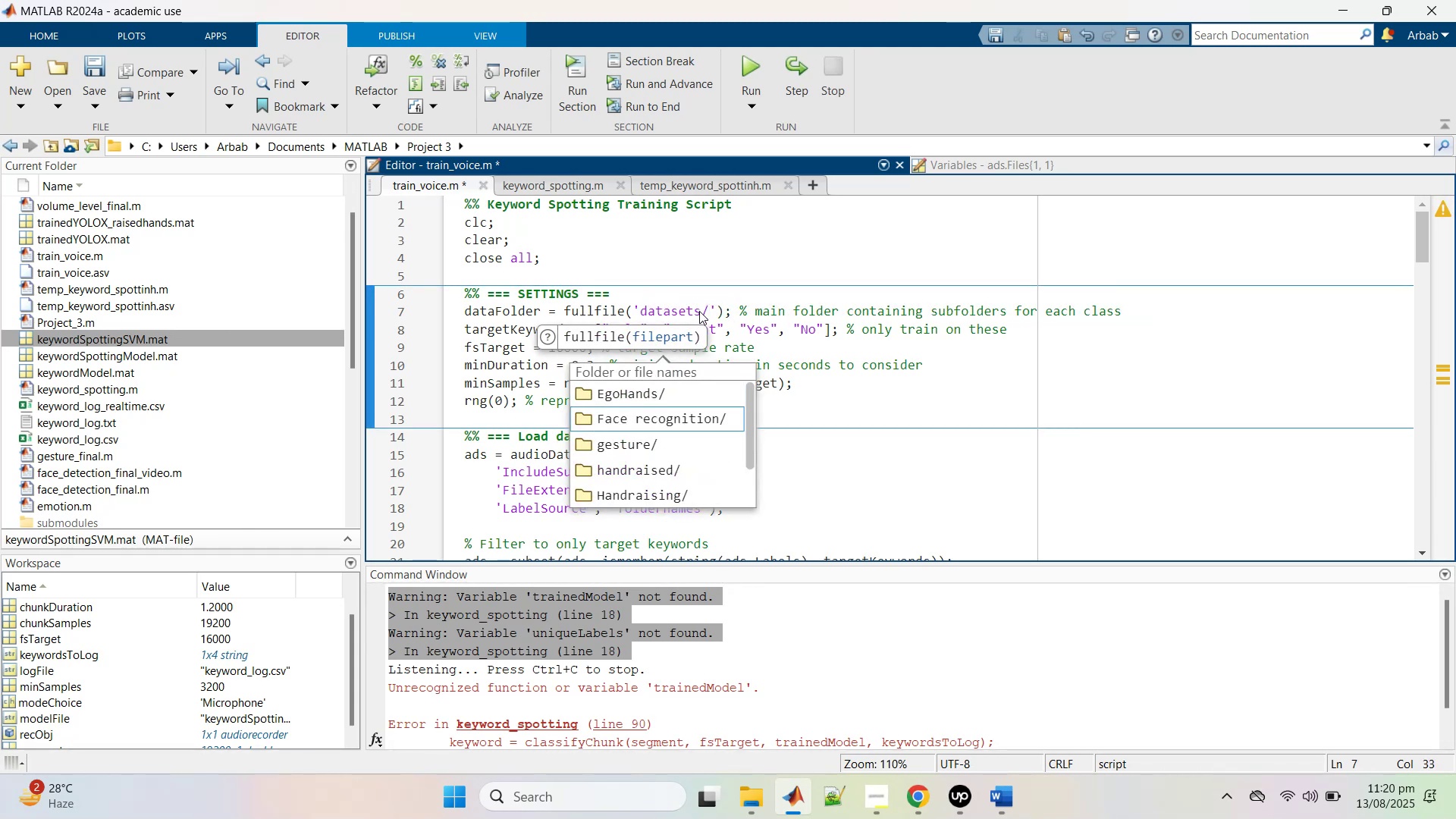 
key(ArrowDown)
 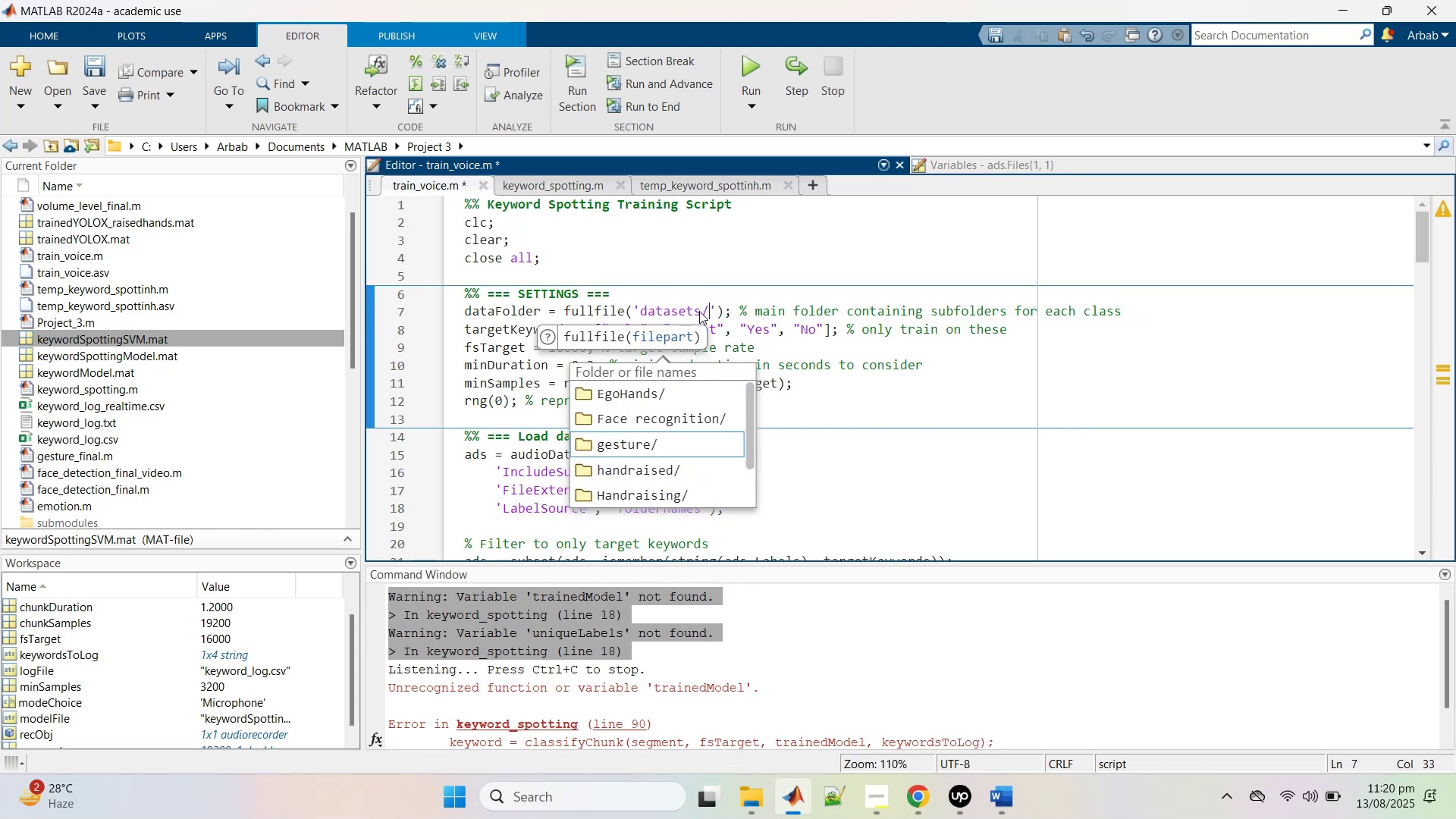 
key(ArrowDown)
 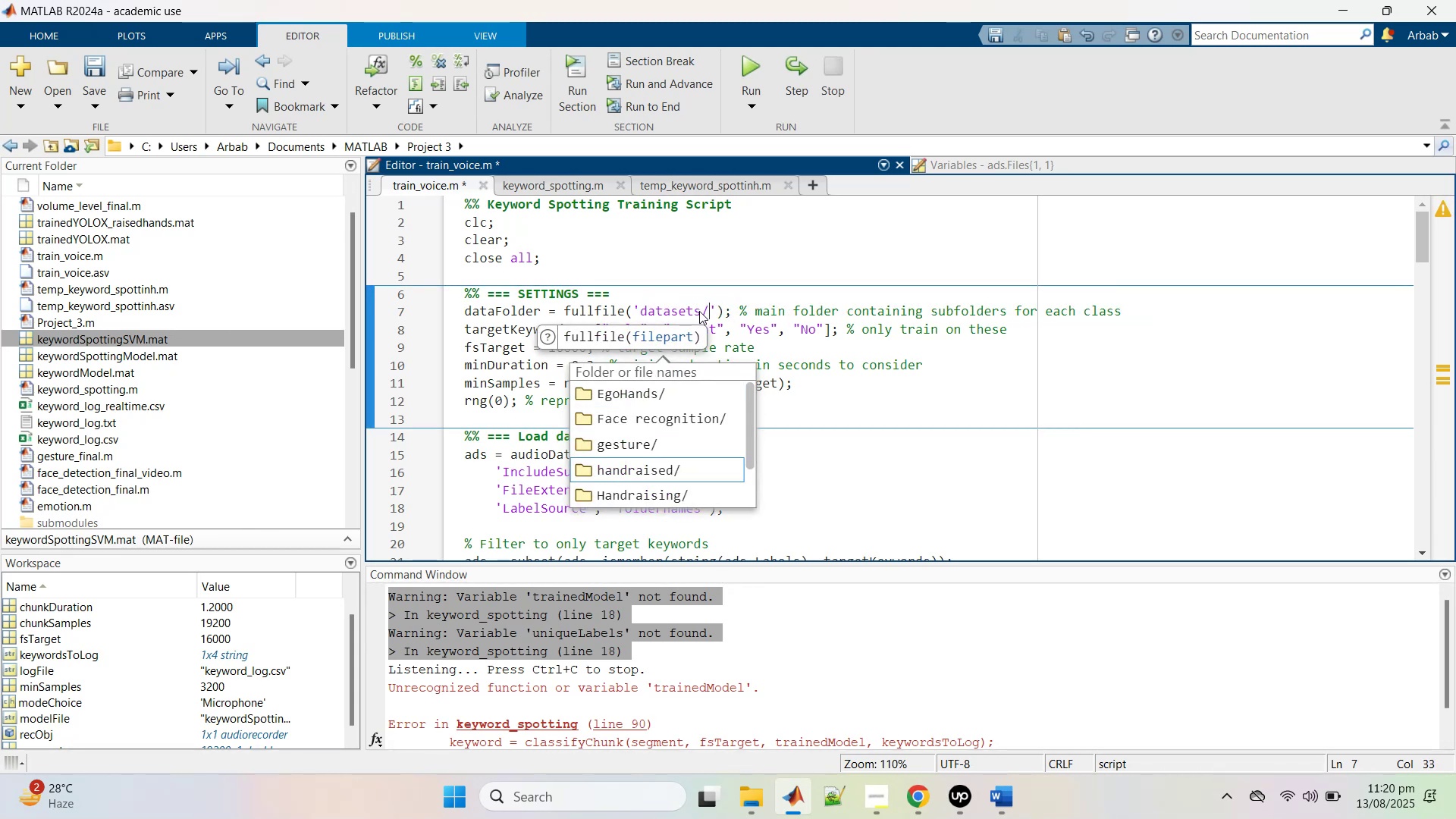 
key(ArrowDown)
 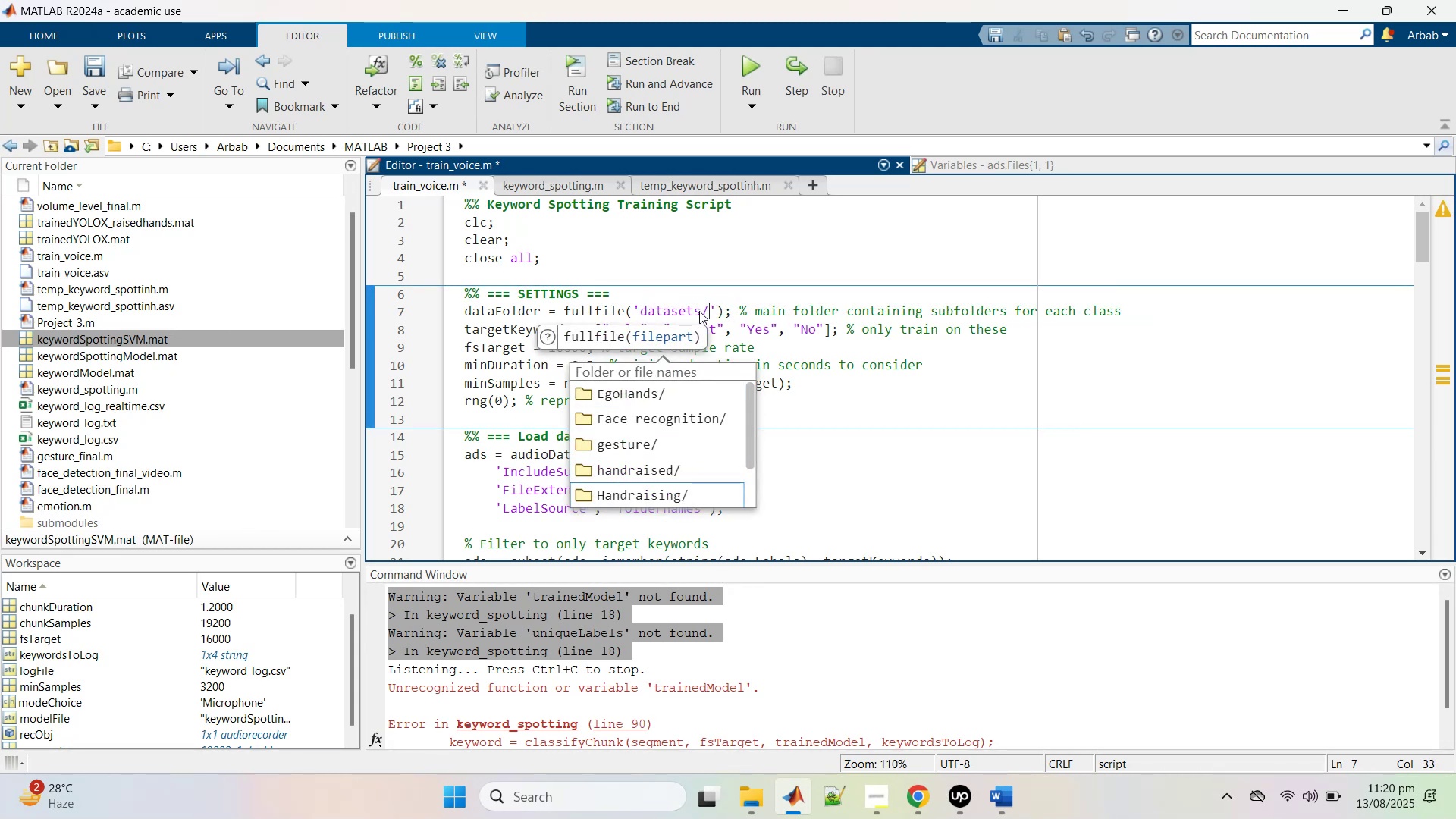 
key(ArrowDown)
 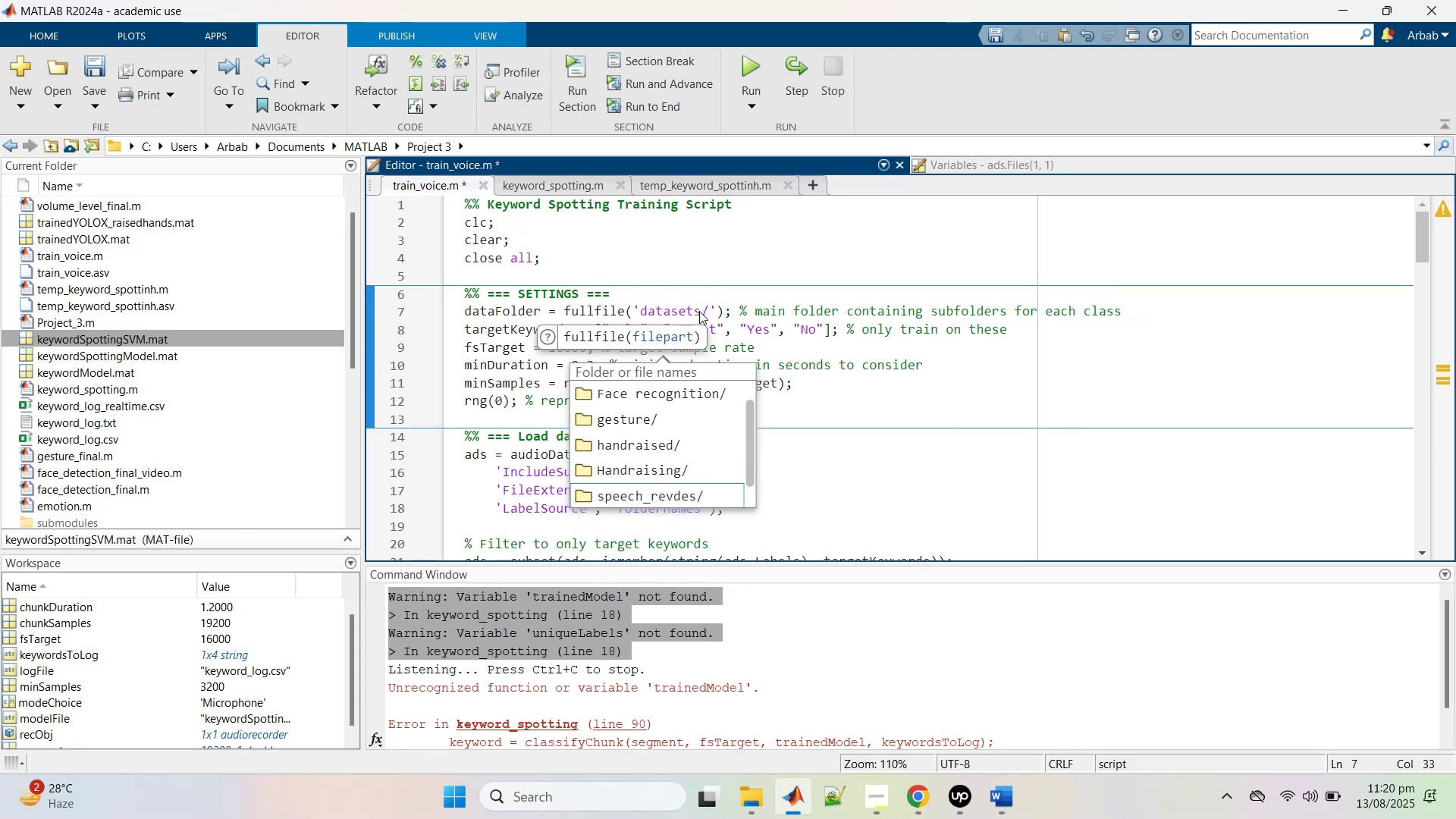 
key(ArrowDown)
 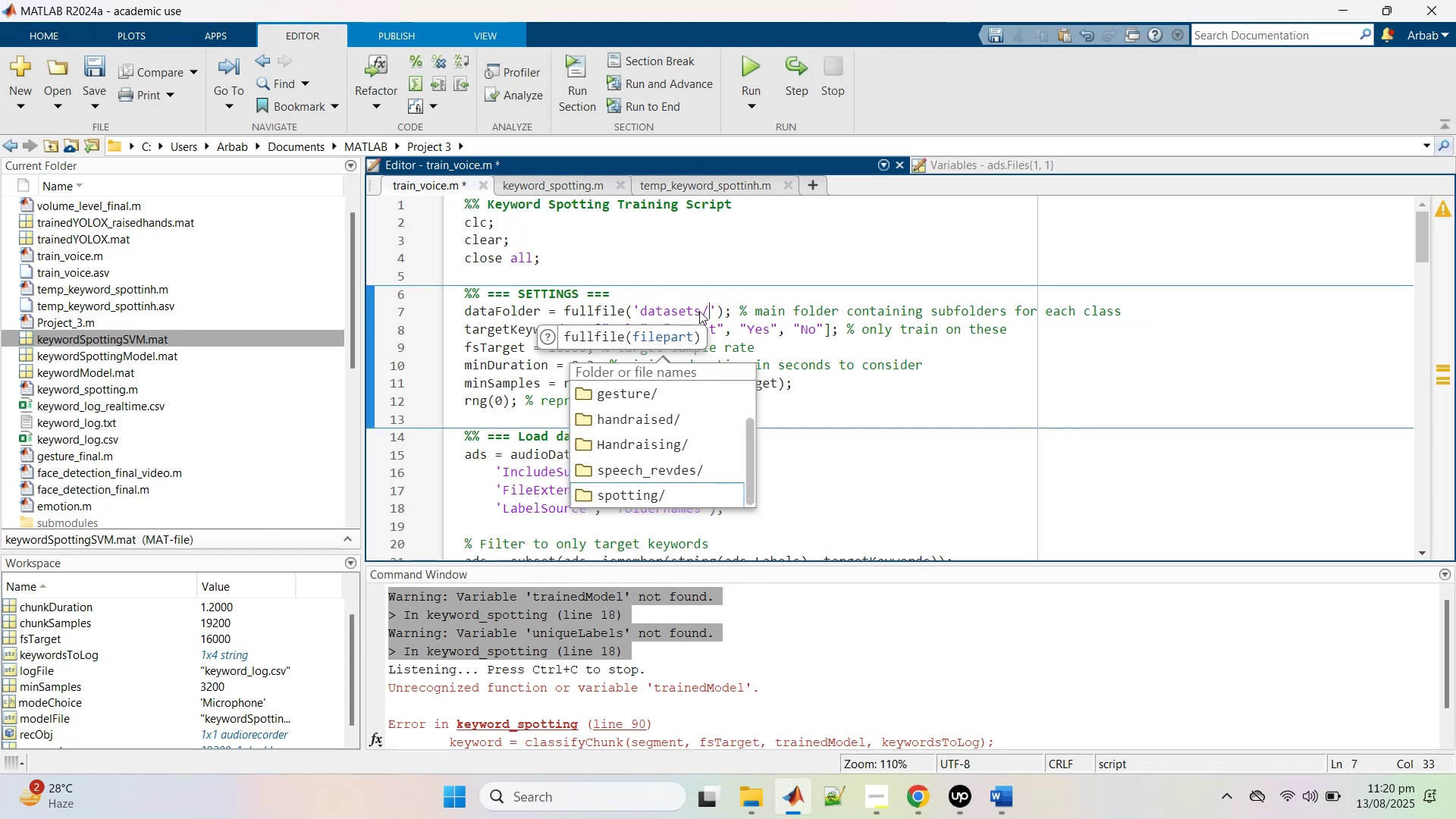 
key(Enter)
 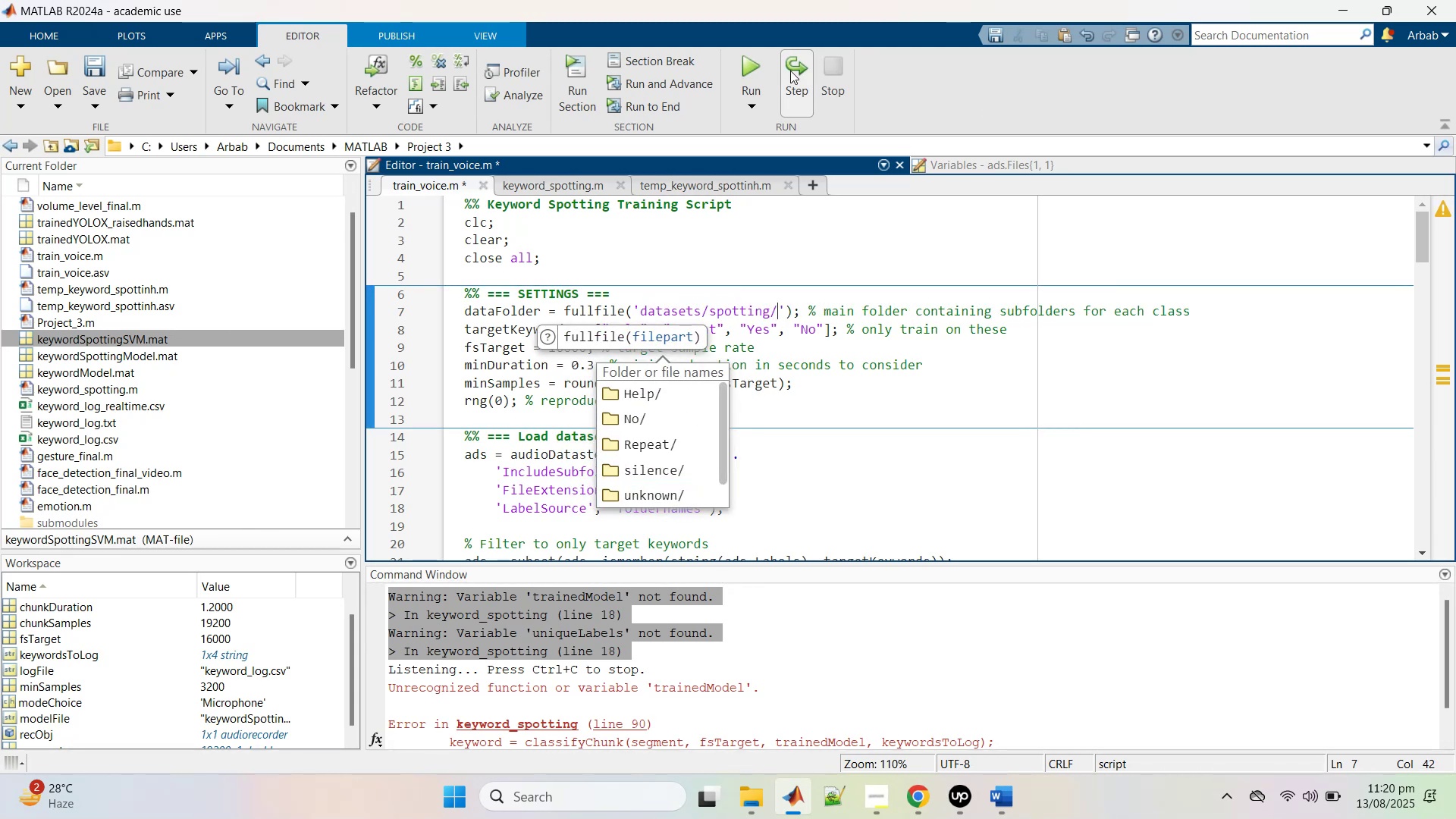 
left_click([754, 74])
 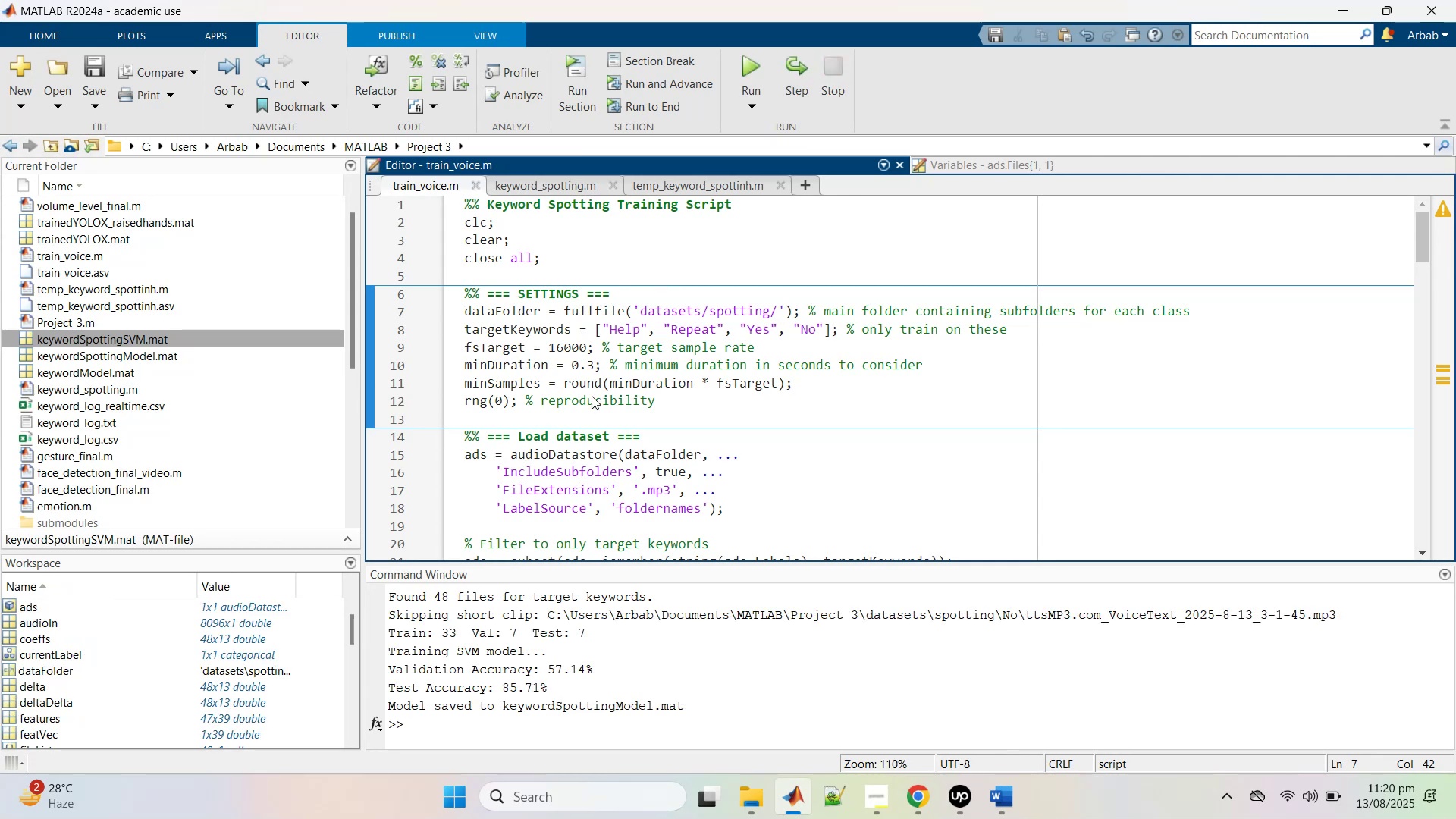 
wait(6.4)
 